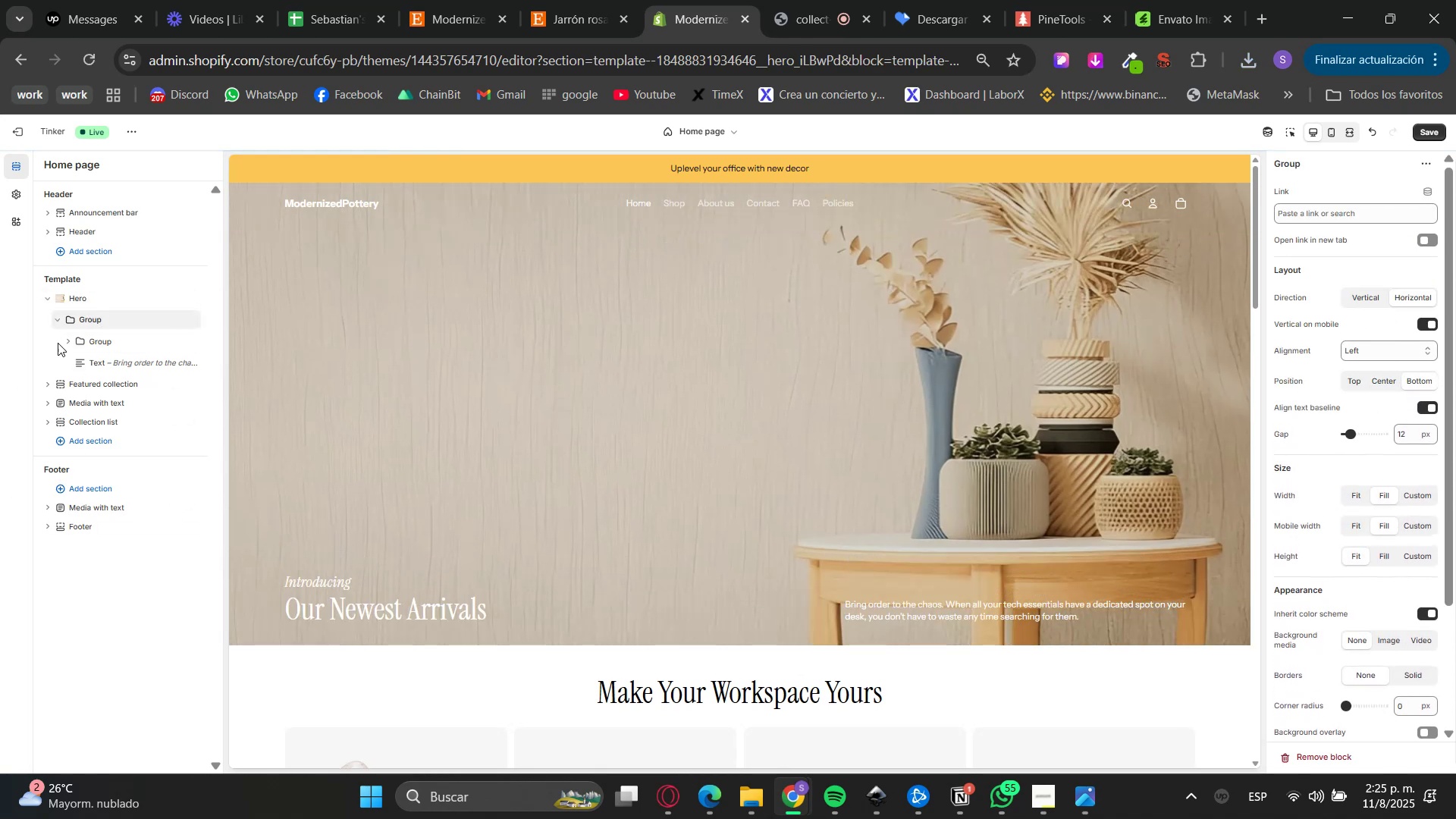 
left_click([98, 295])
 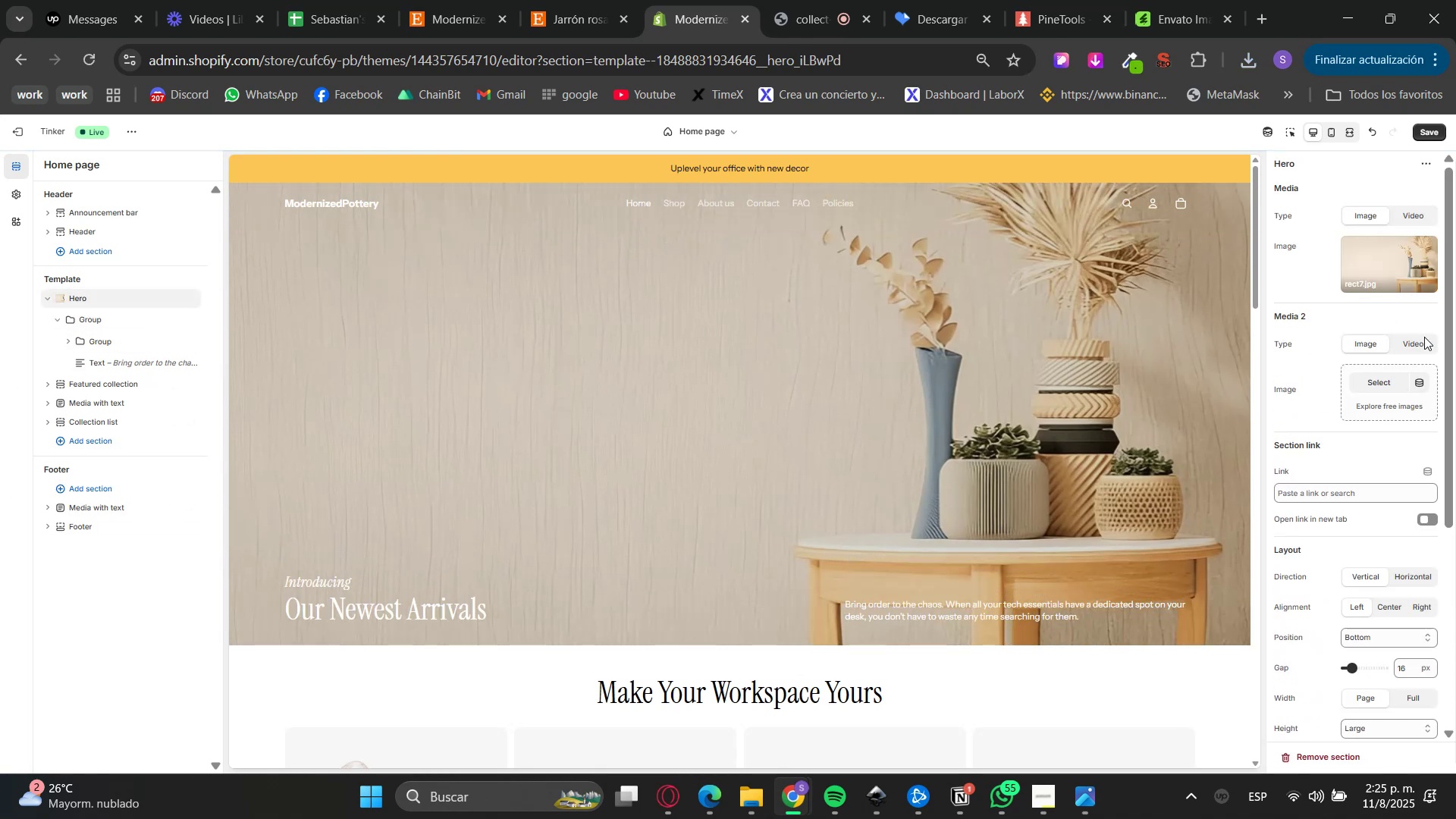 
scroll: coordinate [1381, 541], scroll_direction: down, amount: 1.0
 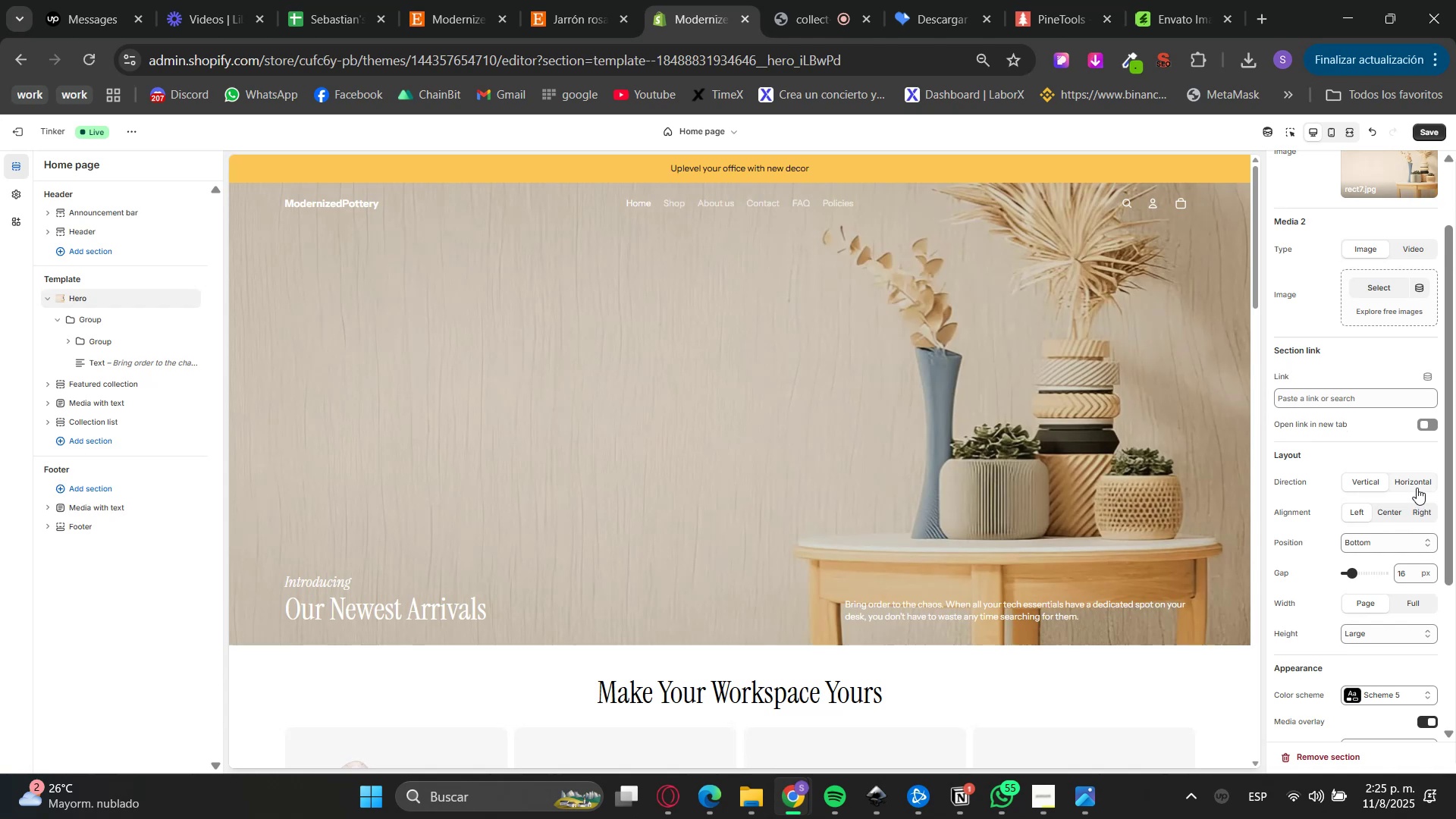 
left_click([1418, 486])
 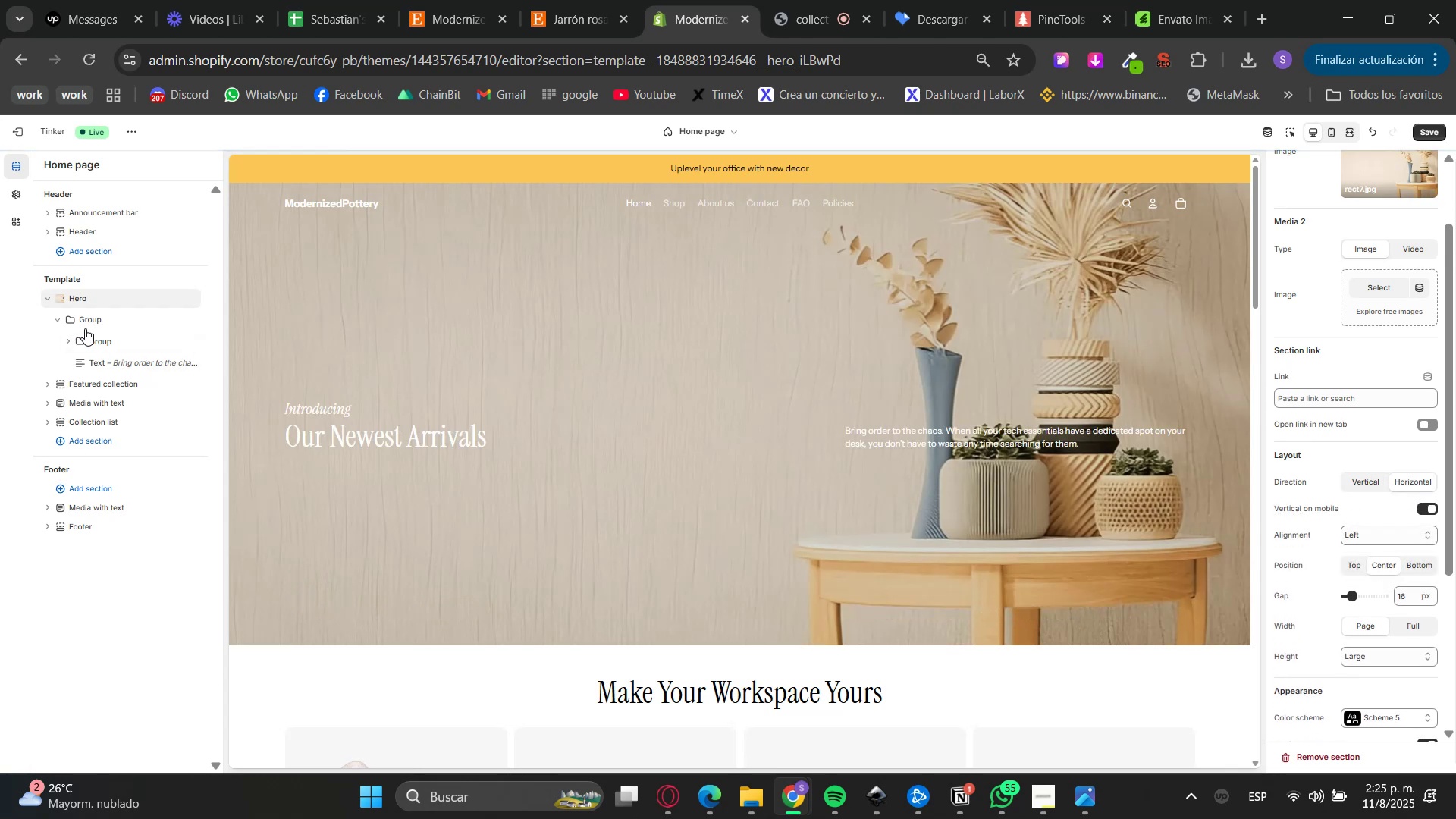 
left_click([1370, 480])
 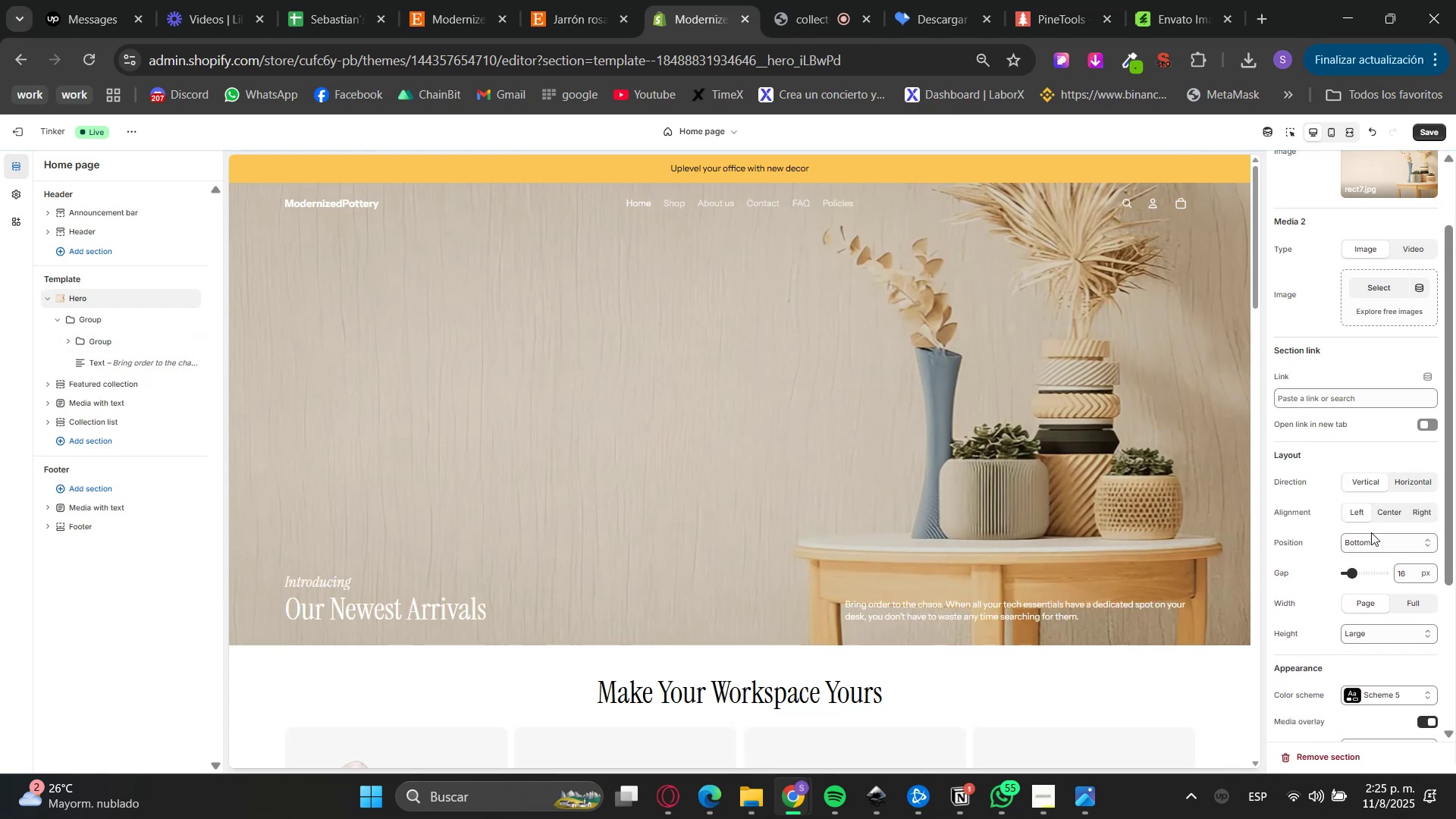 
left_click([1419, 484])
 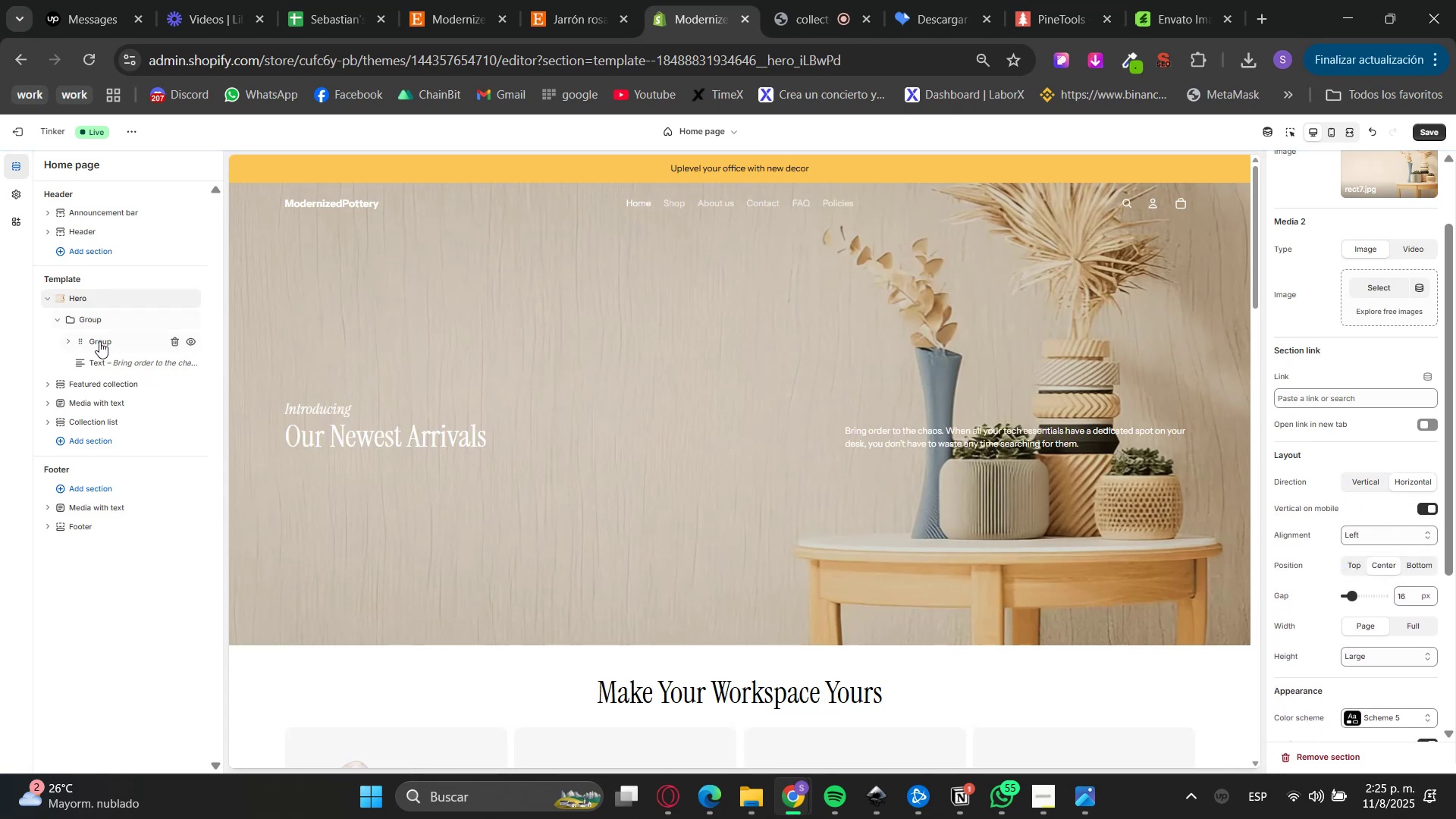 
left_click([99, 341])
 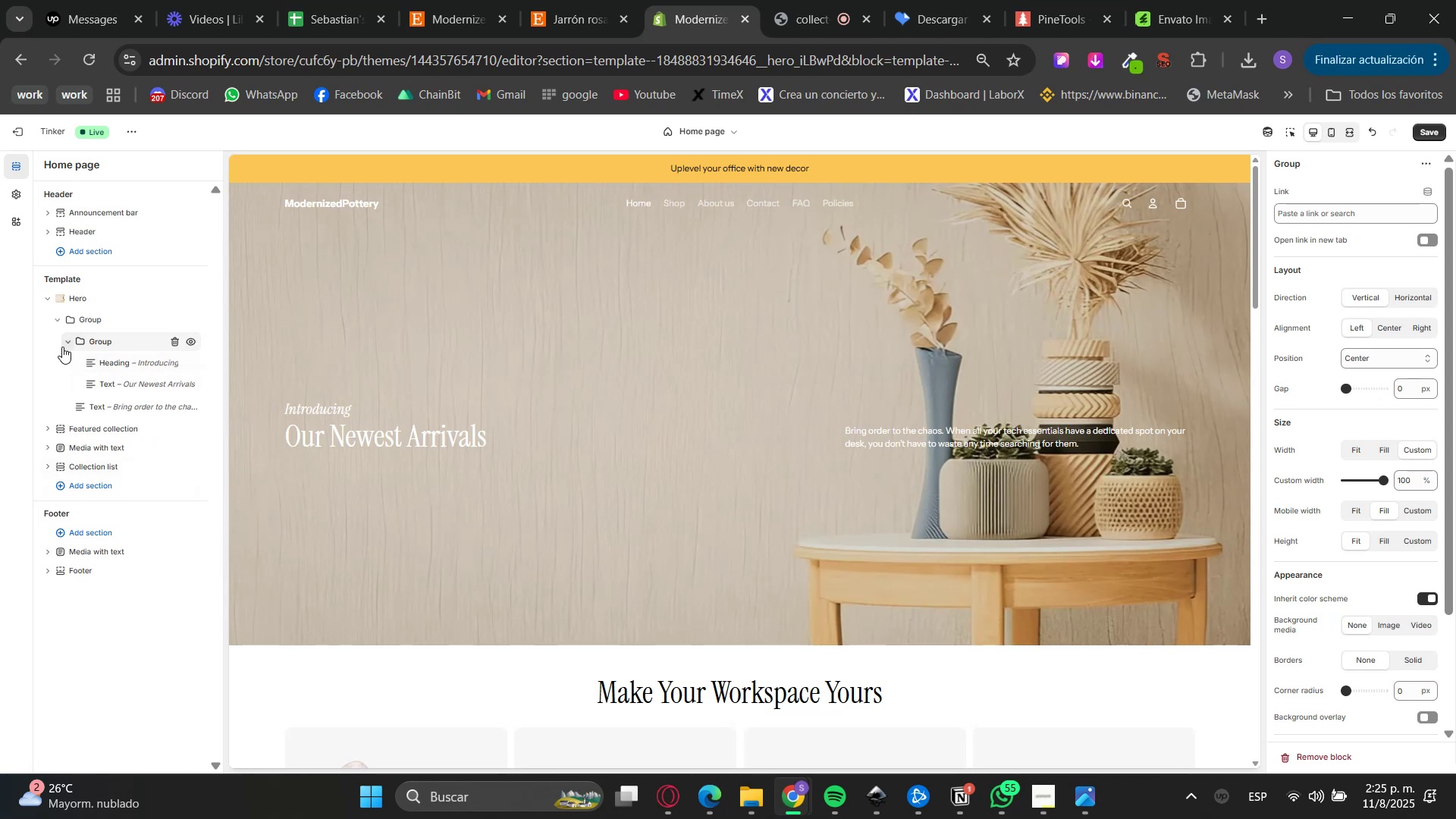 
wait(5.45)
 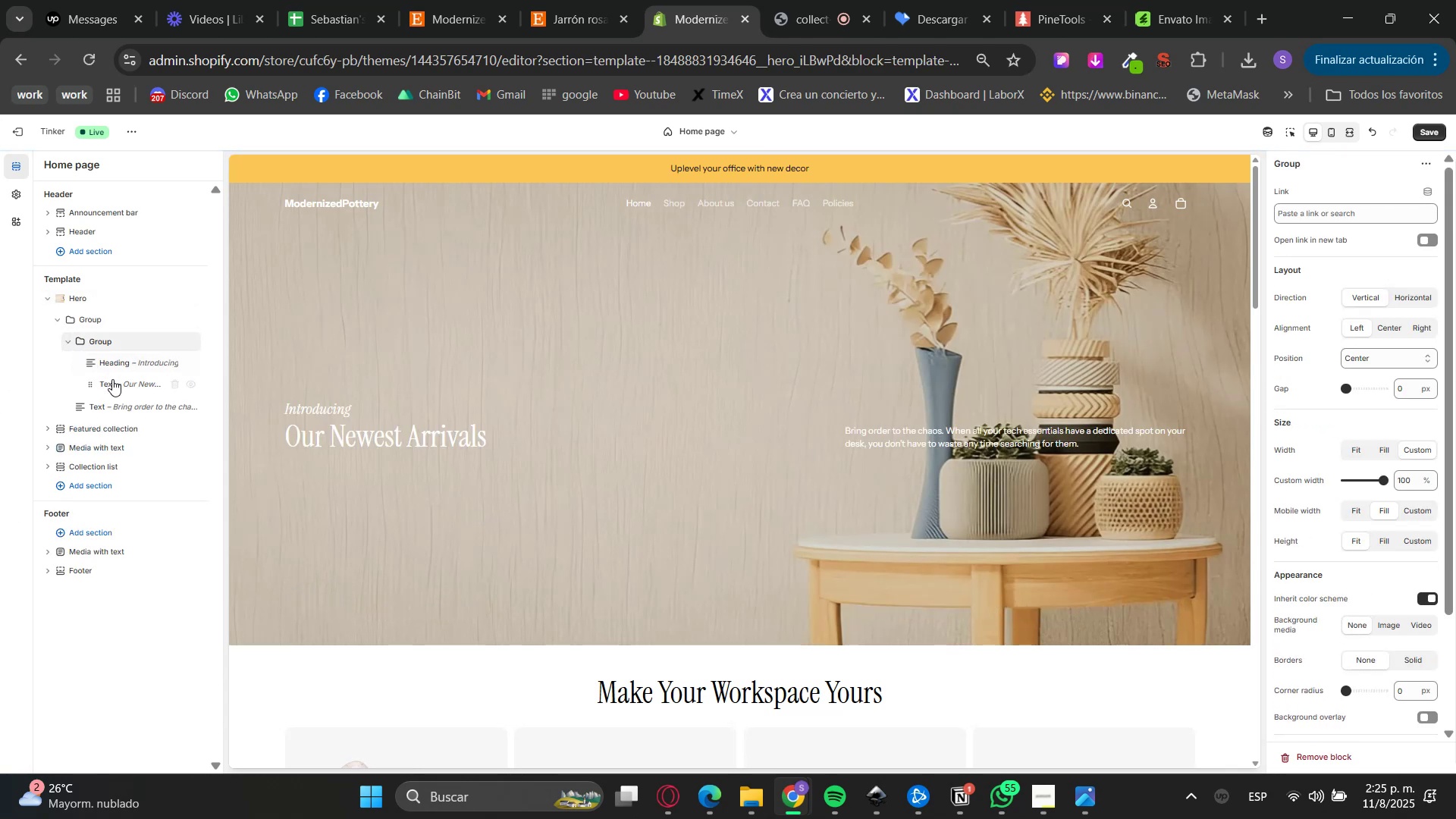 
left_click_drag(start_coordinate=[94, 406], to_coordinate=[115, 389])
 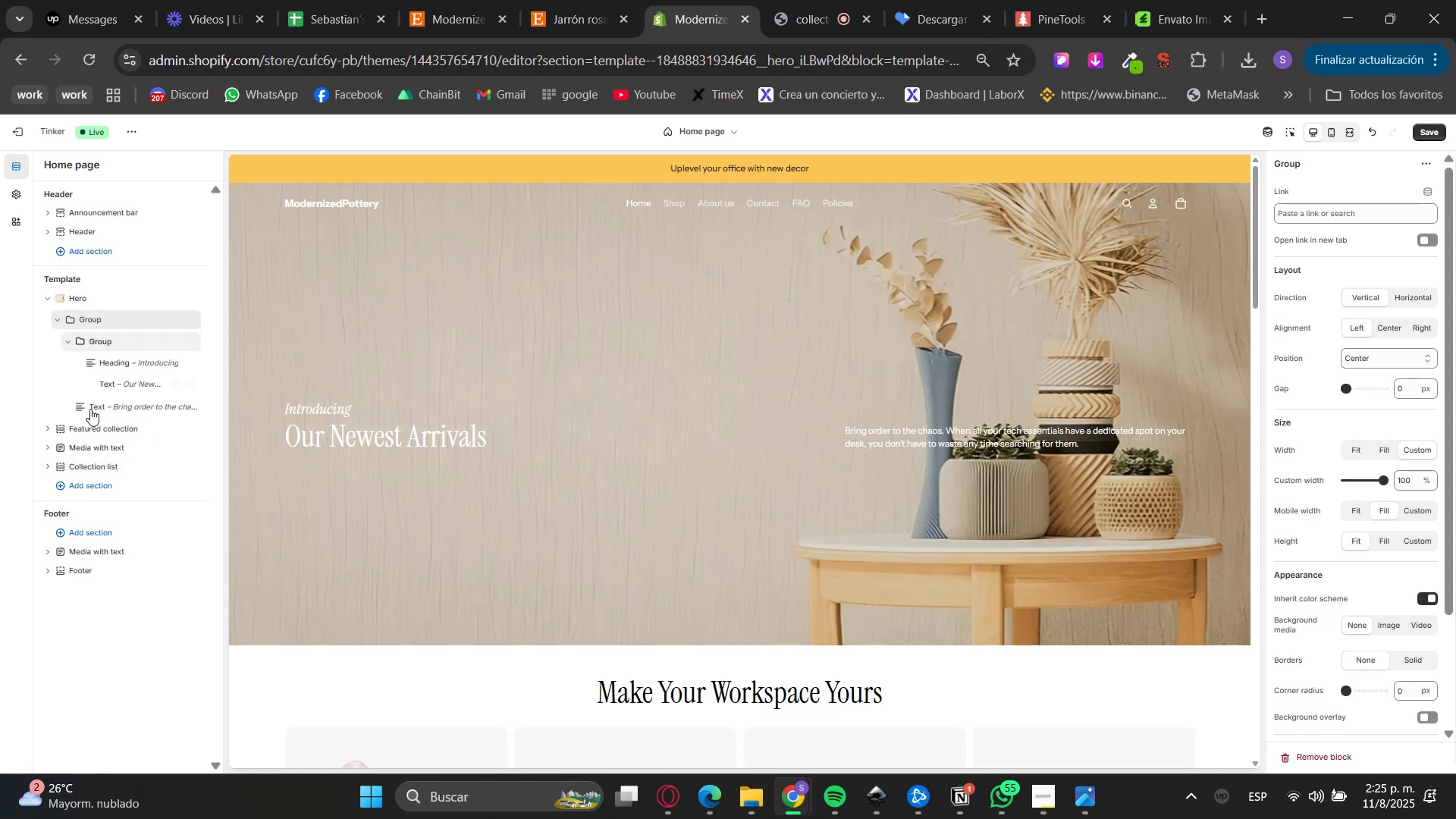 
left_click_drag(start_coordinate=[82, 410], to_coordinate=[108, 389])
 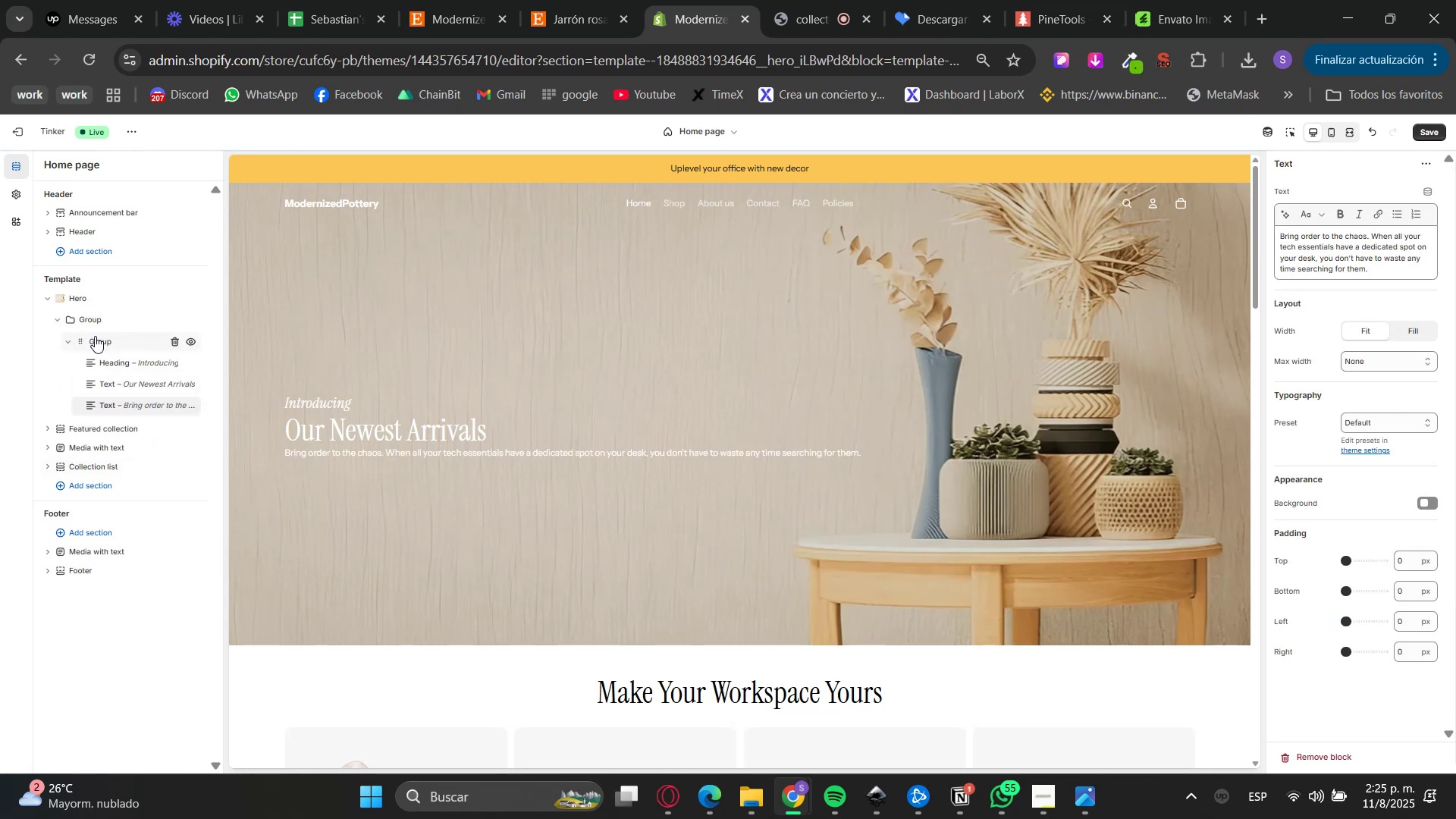 
scroll: coordinate [1397, 642], scroll_direction: down, amount: 4.0
 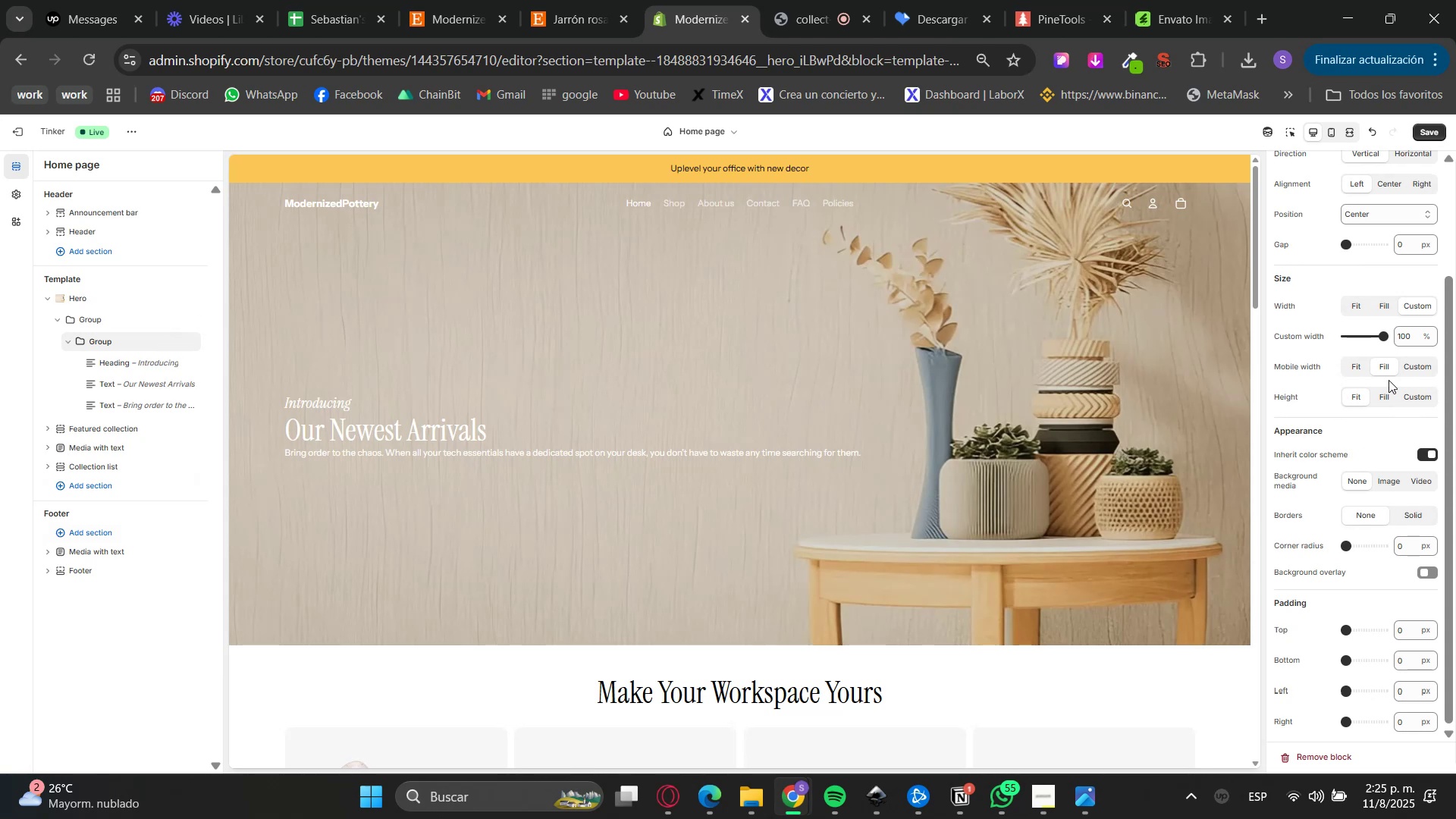 
double_click([1411, 343])
 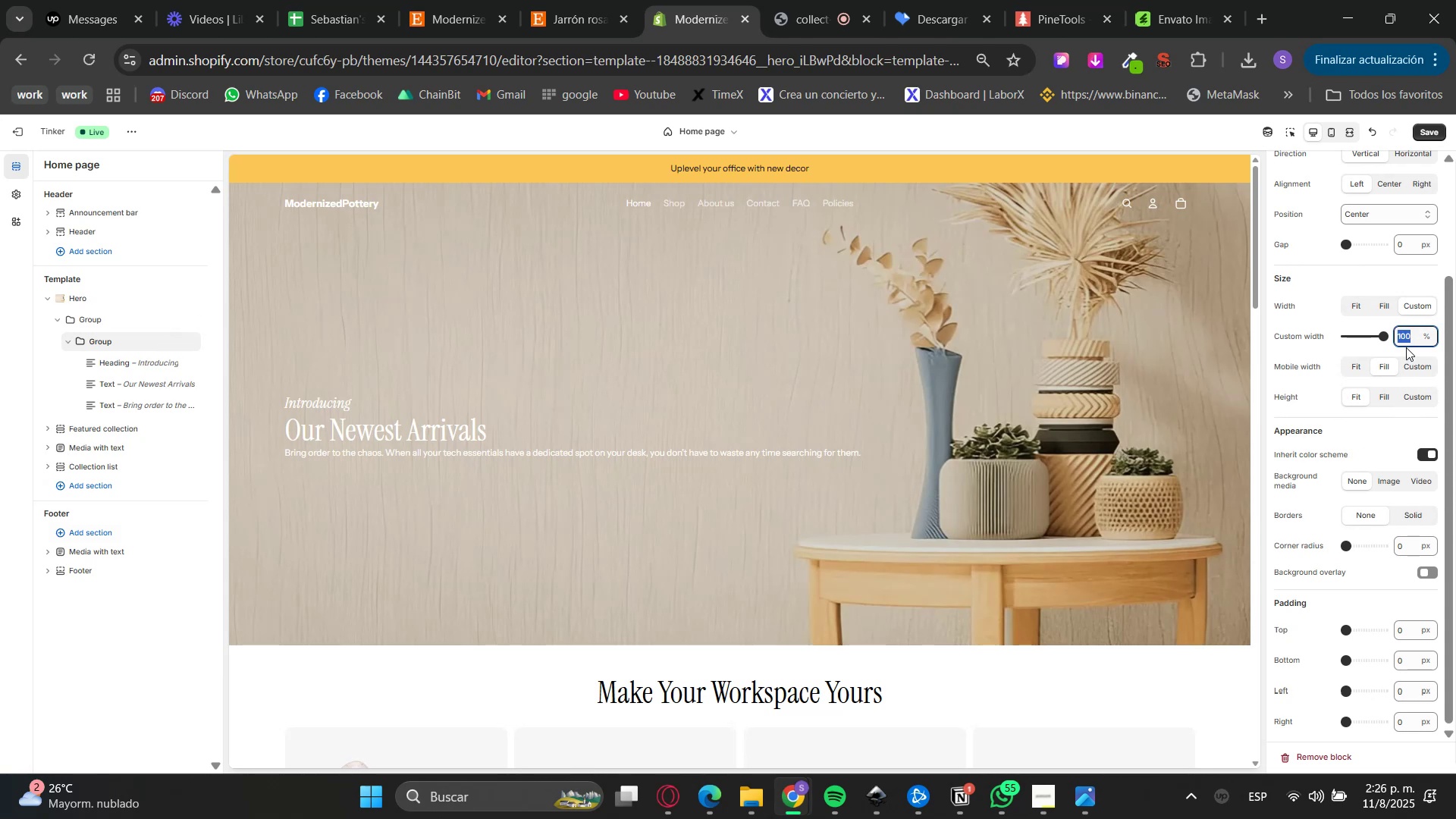 
key(Numpad5)
 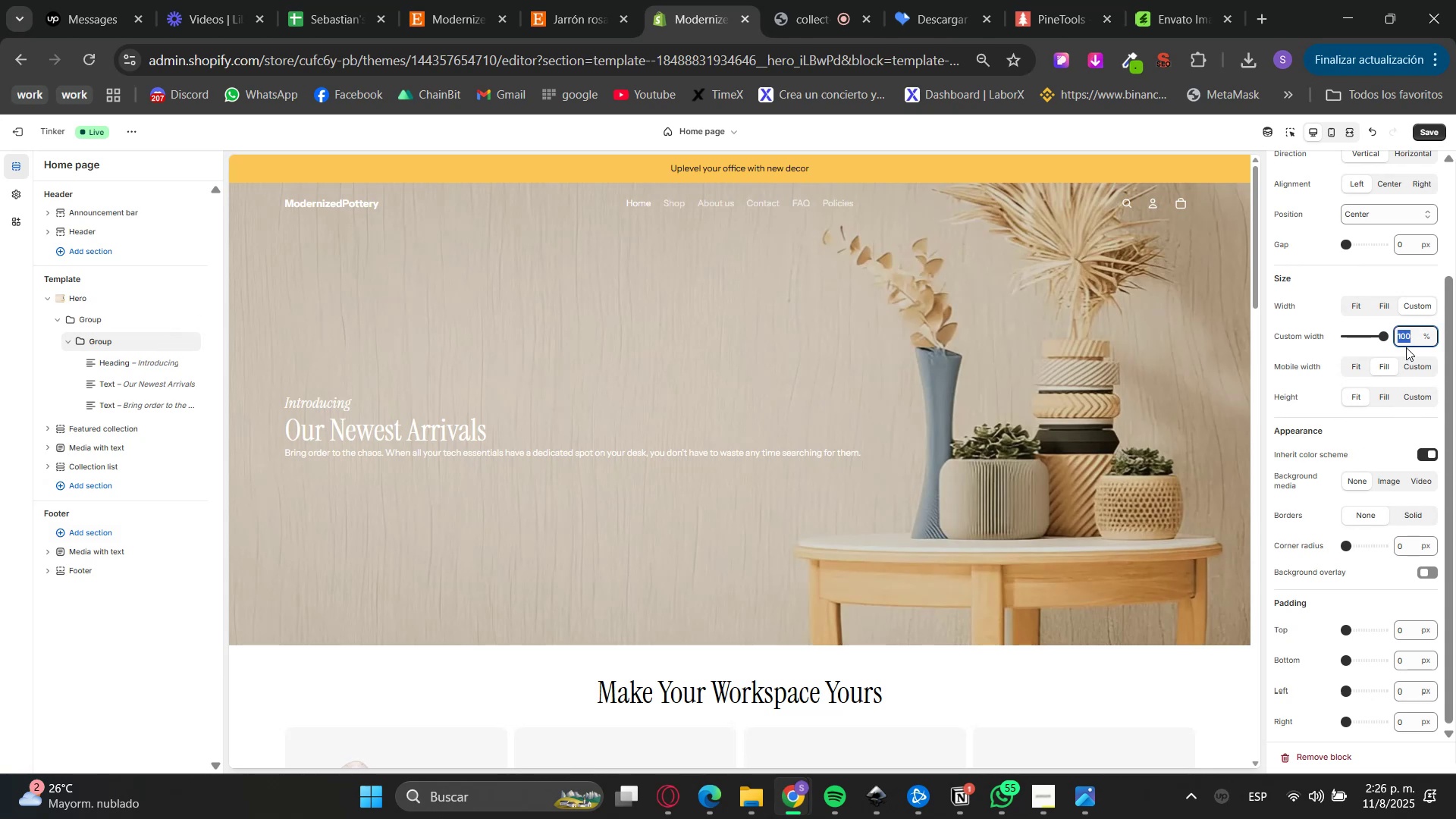 
key(Numpad0)
 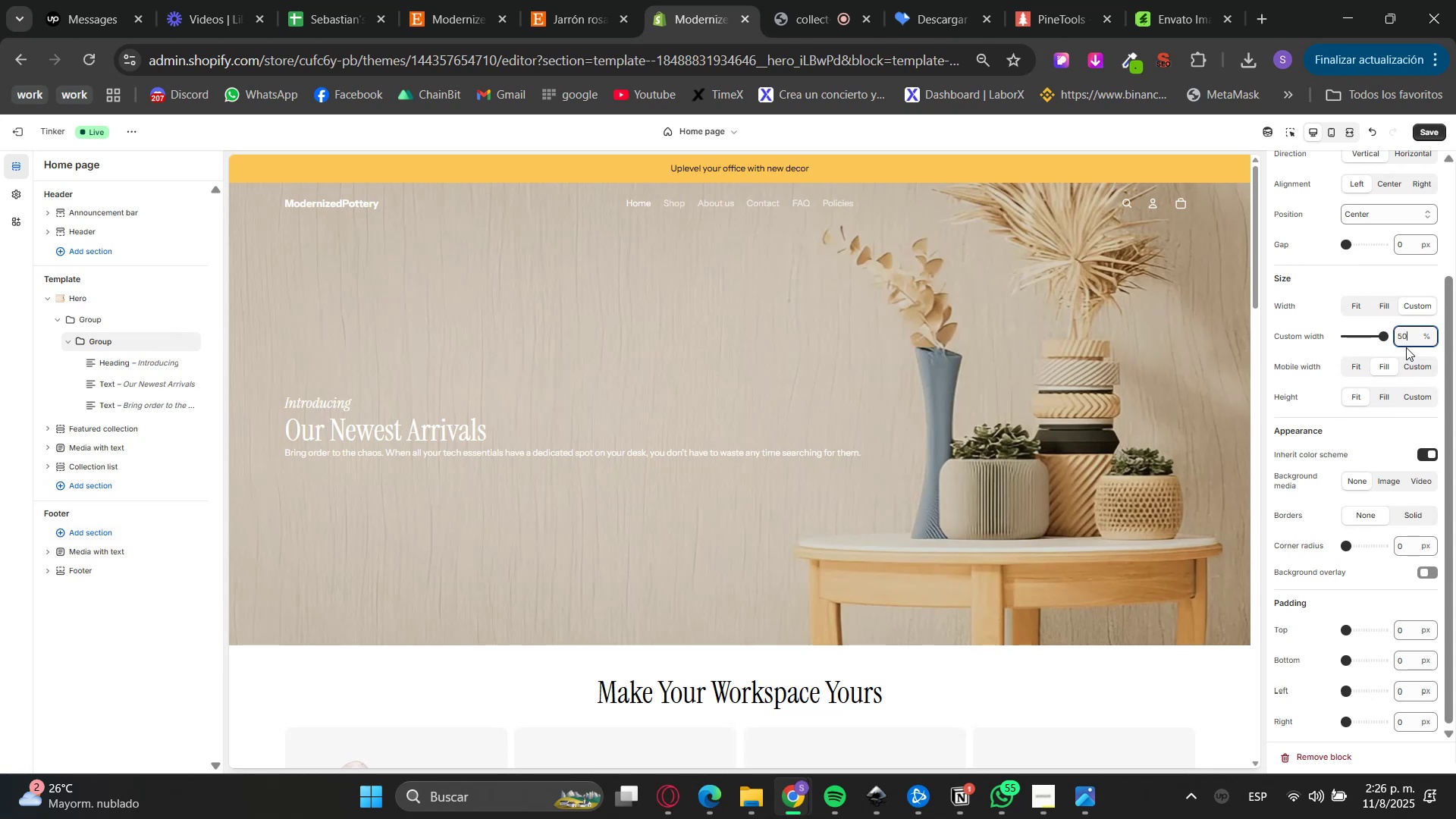 
left_click([1406, 347])
 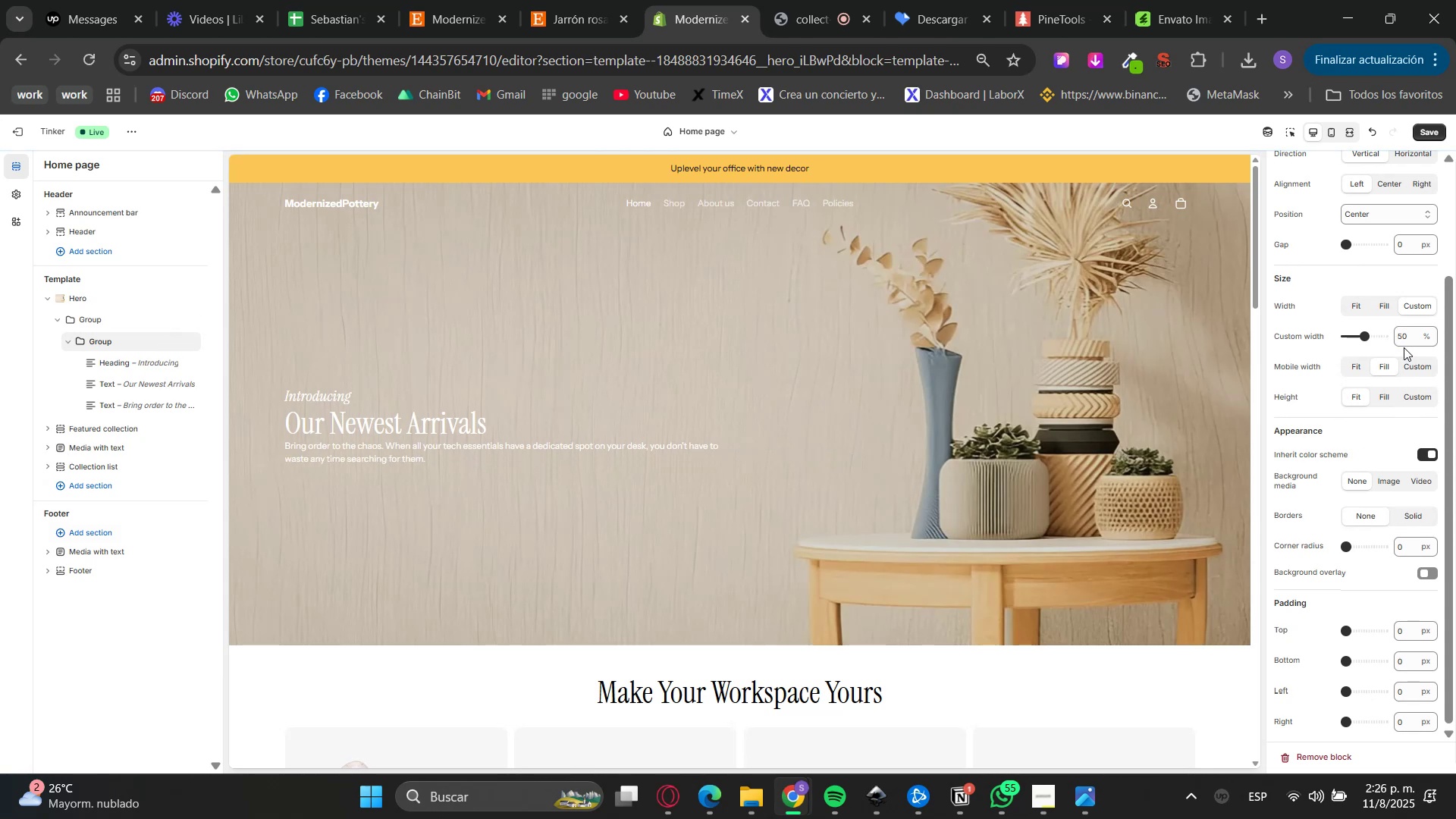 
left_click([127, 382])
 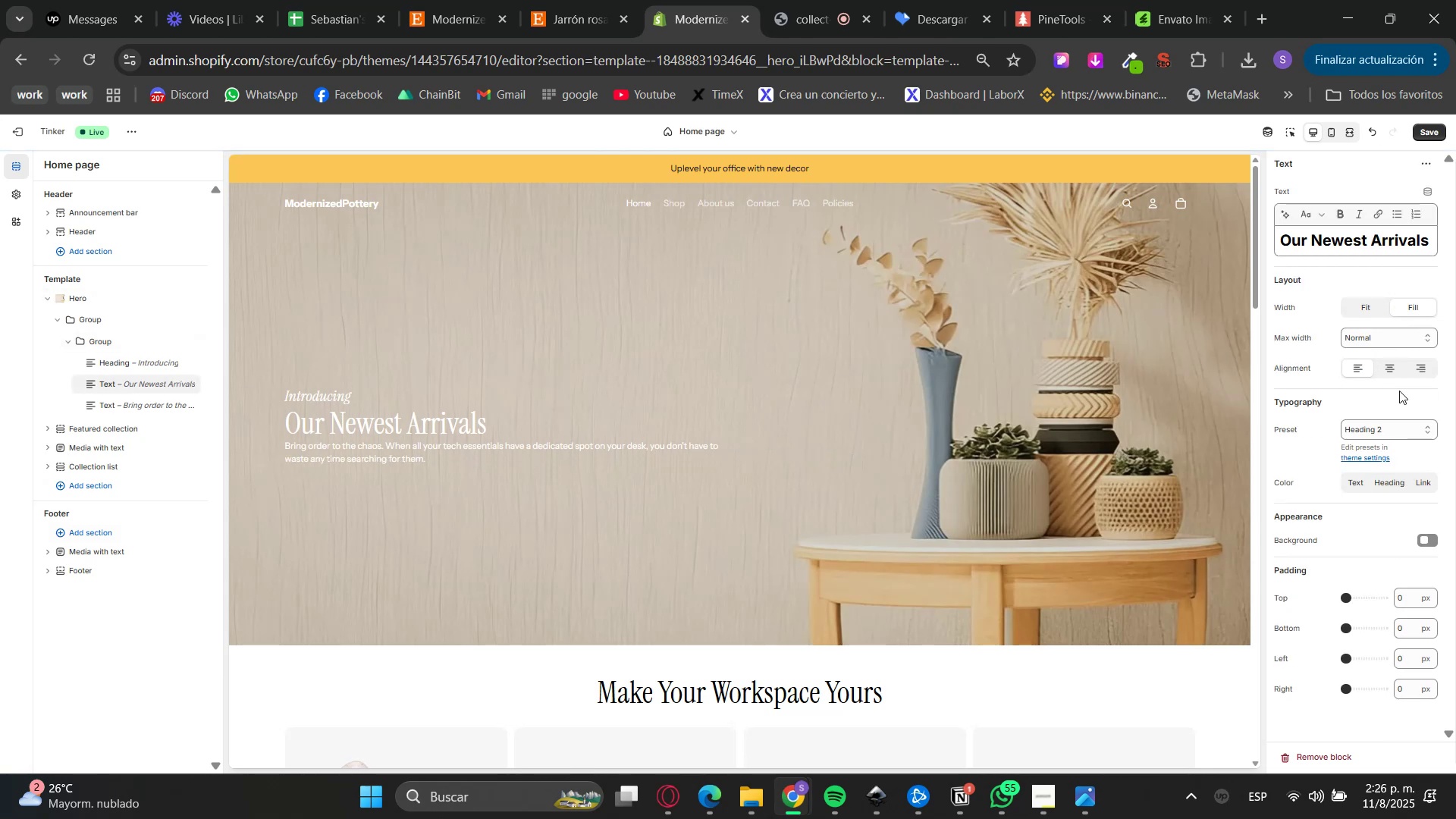 
left_click([1376, 419])
 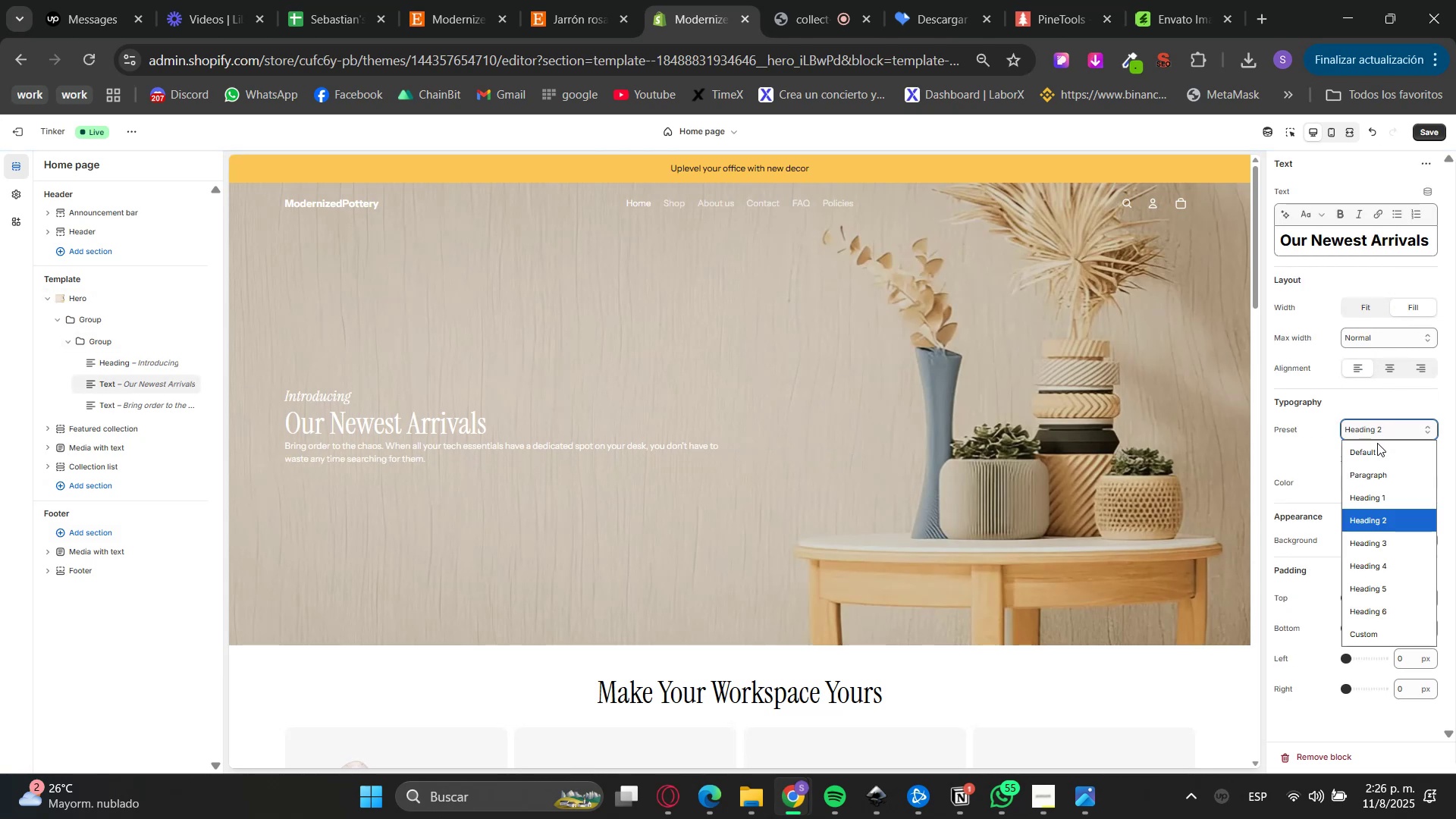 
left_click_drag(start_coordinate=[1380, 486], to_coordinate=[1378, 495])
 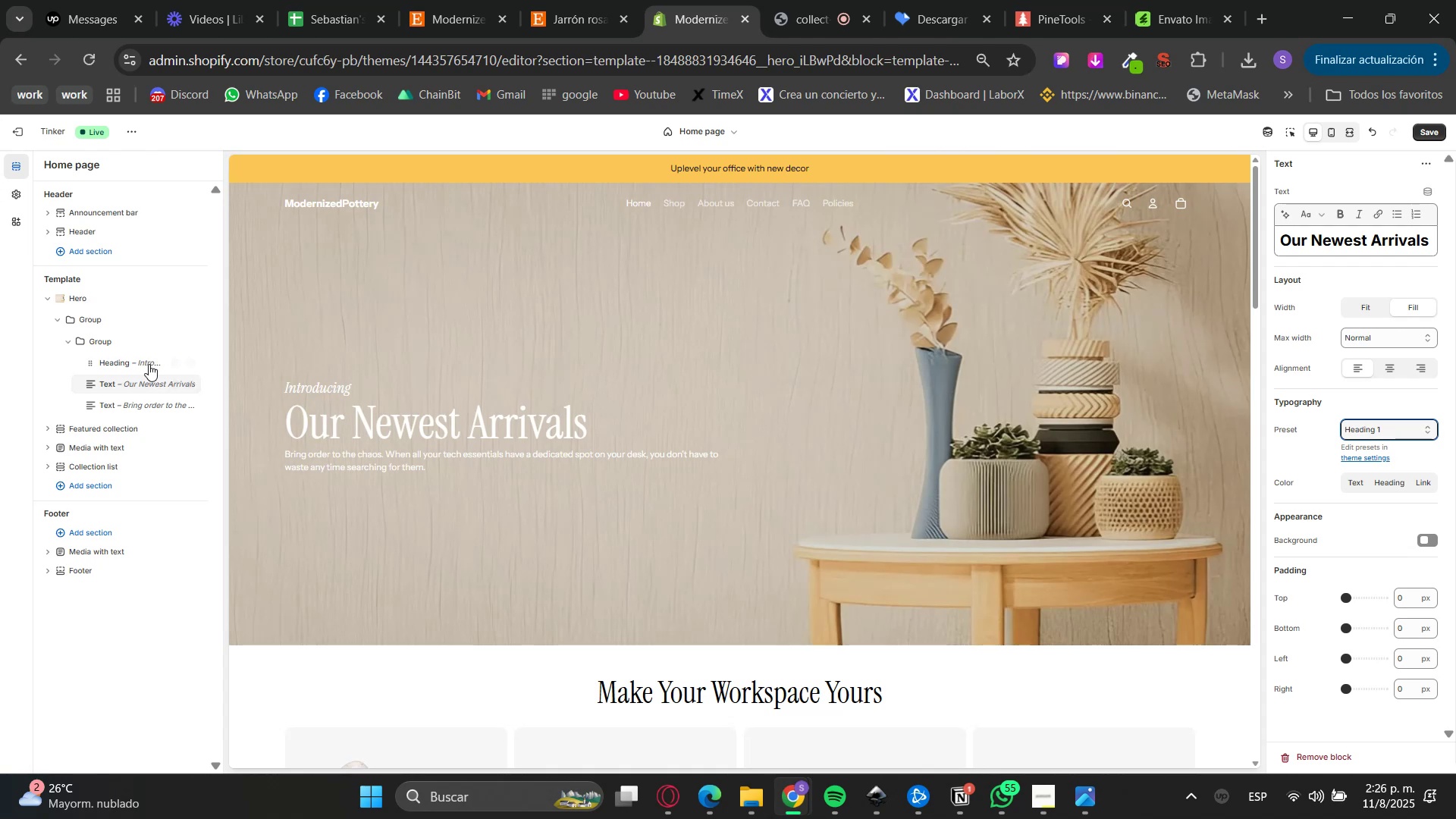 
left_click([146, 408])
 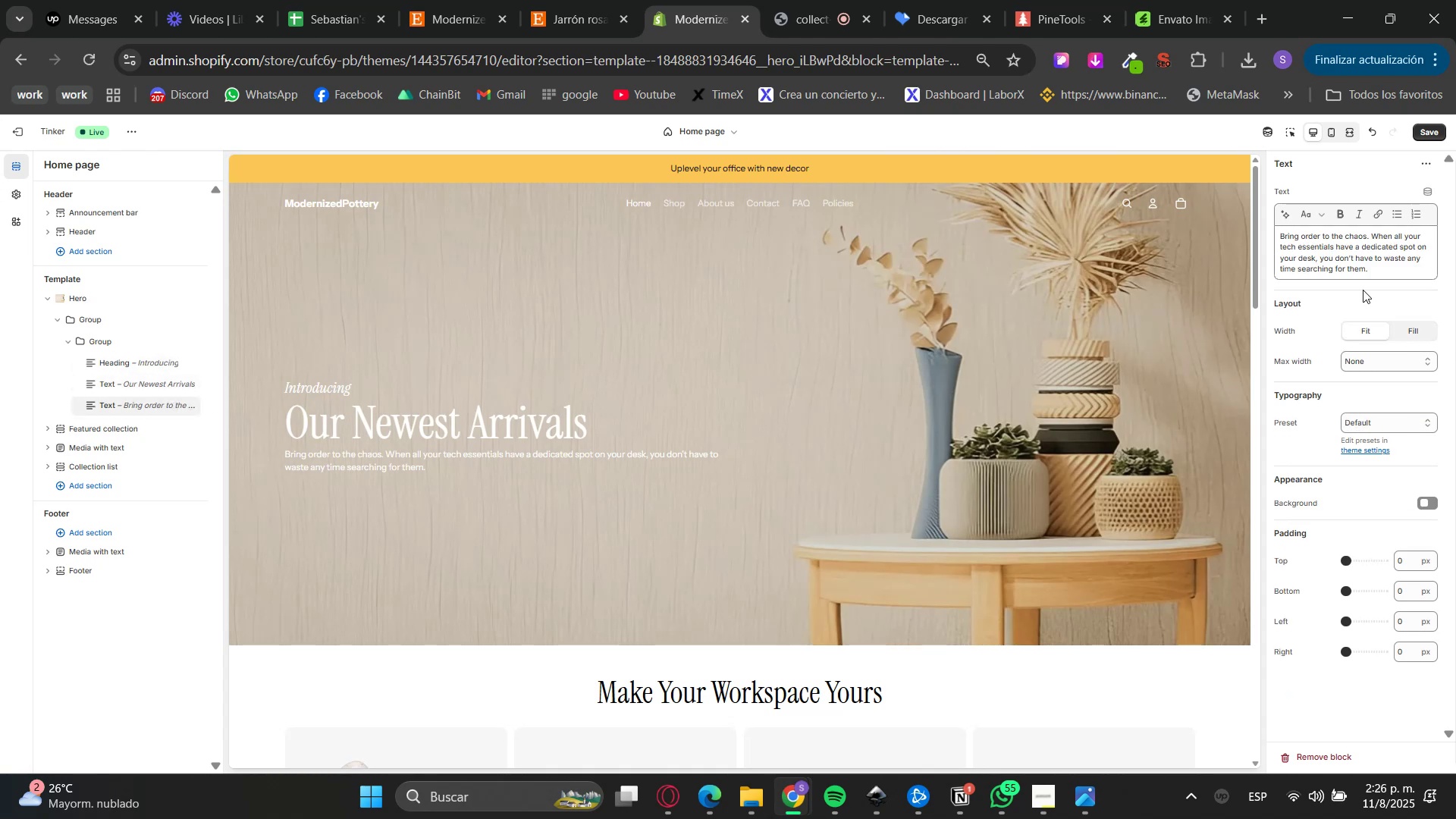 
double_click([1338, 250])
 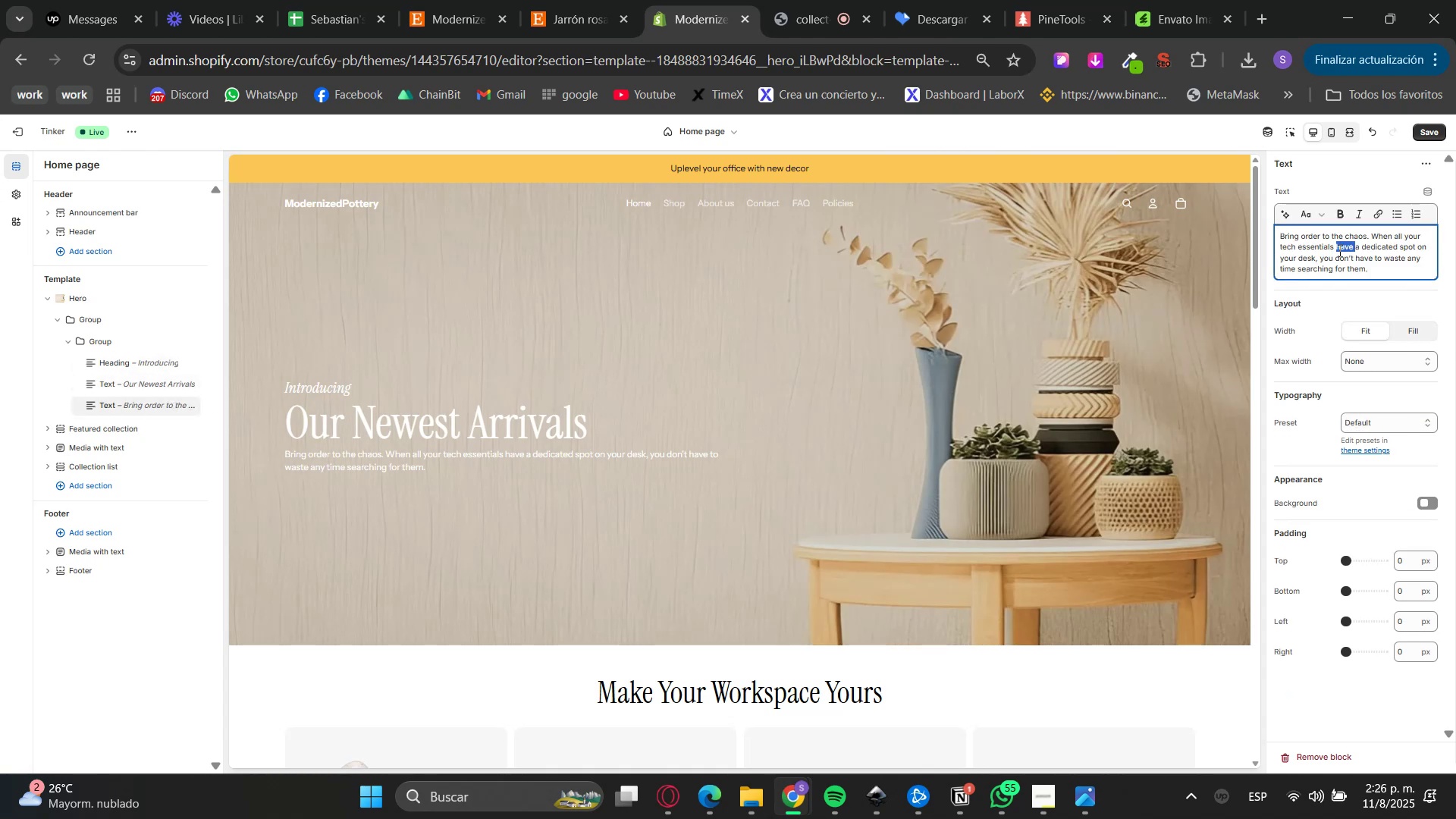 
triple_click([1338, 250])
 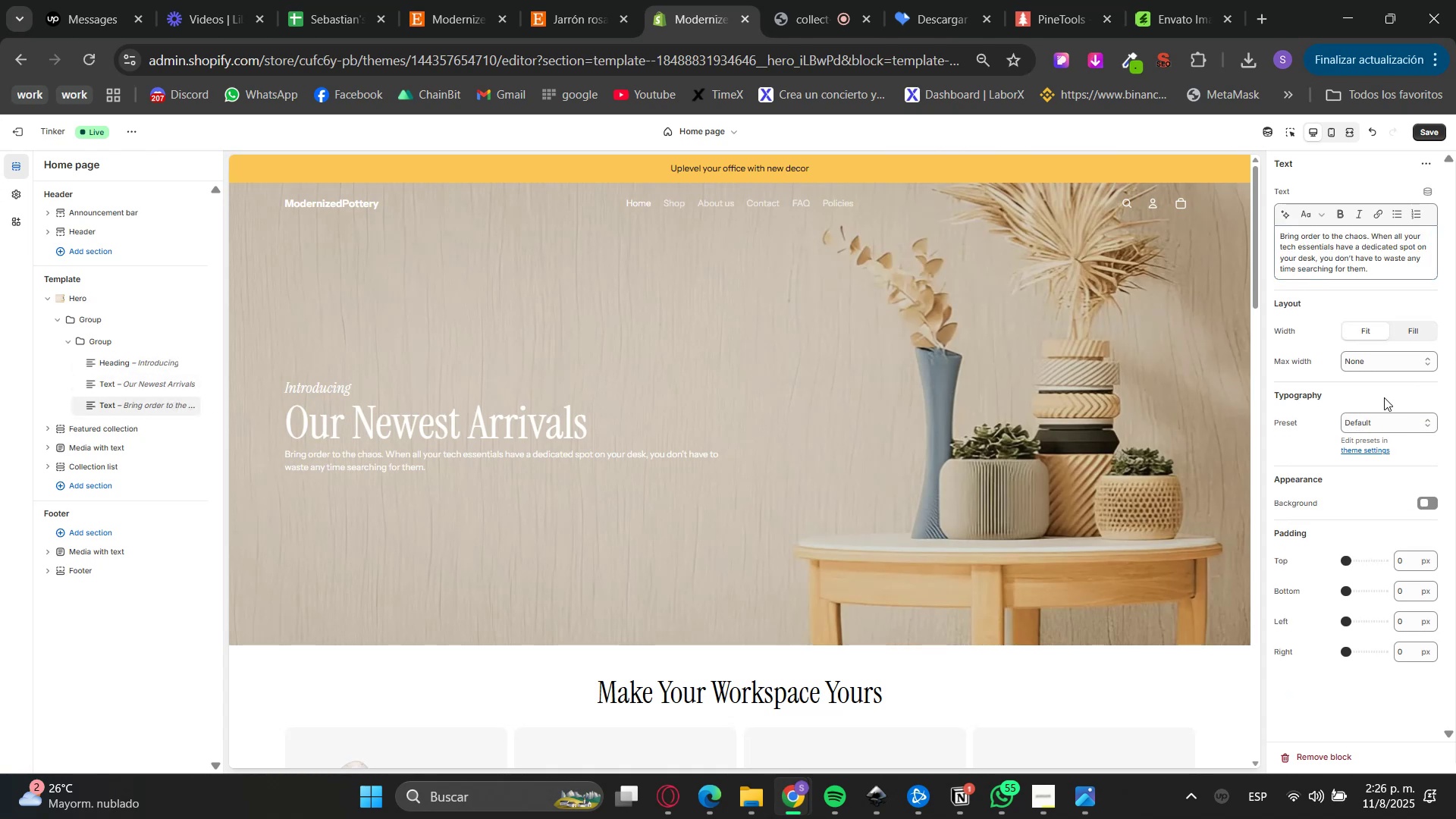 
double_click([1392, 418])
 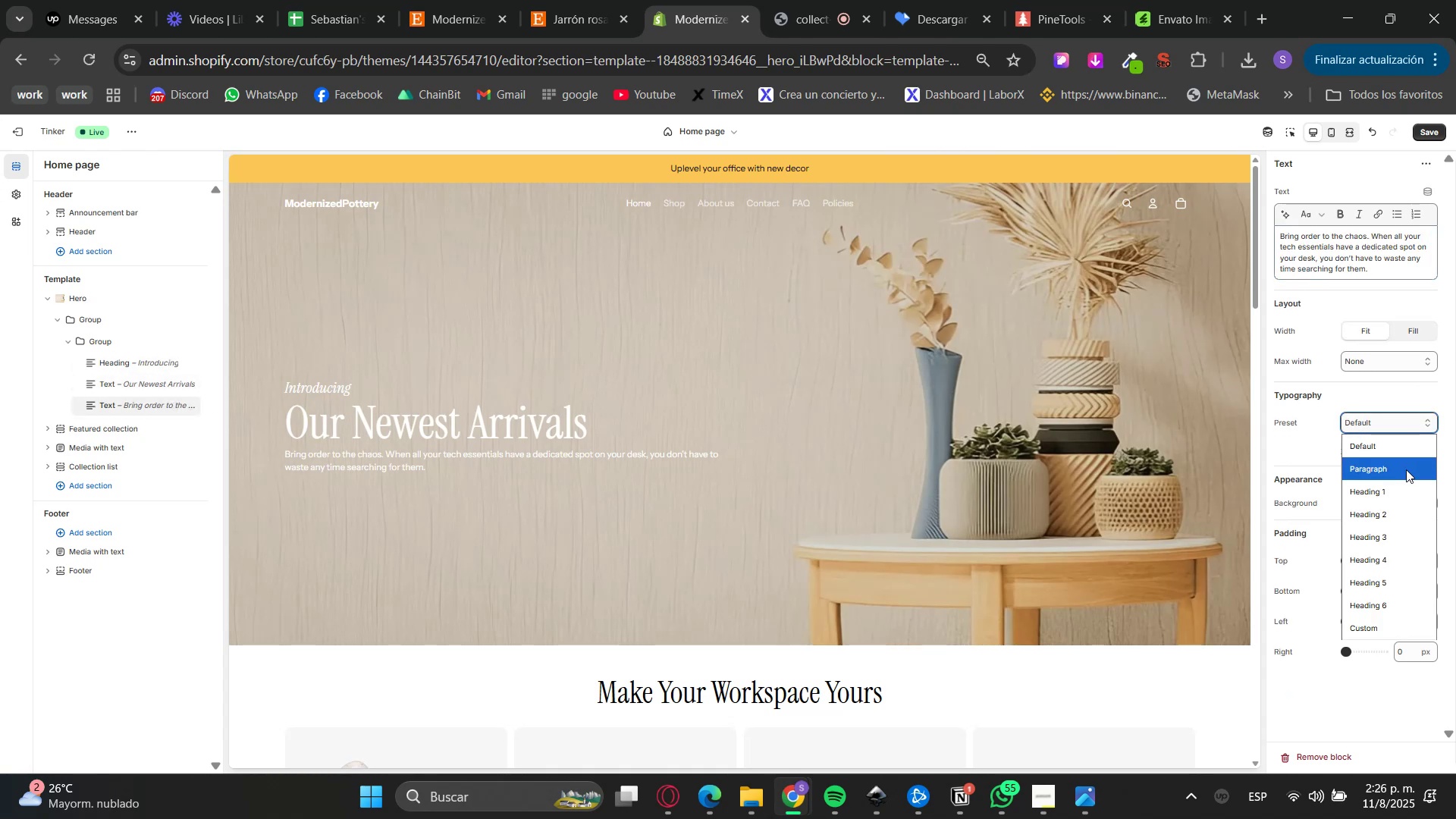 
left_click([1400, 469])
 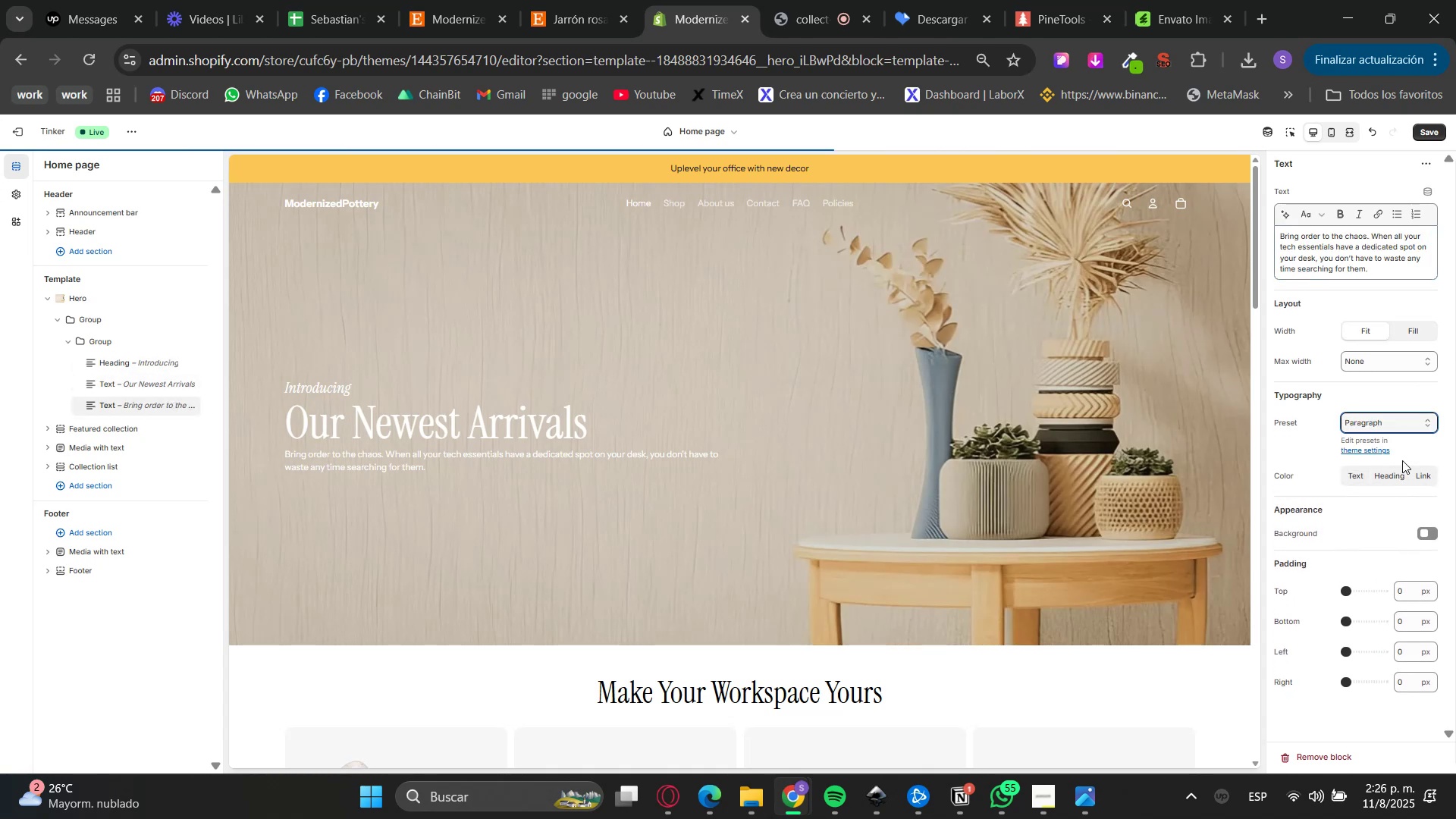 
left_click([1392, 416])
 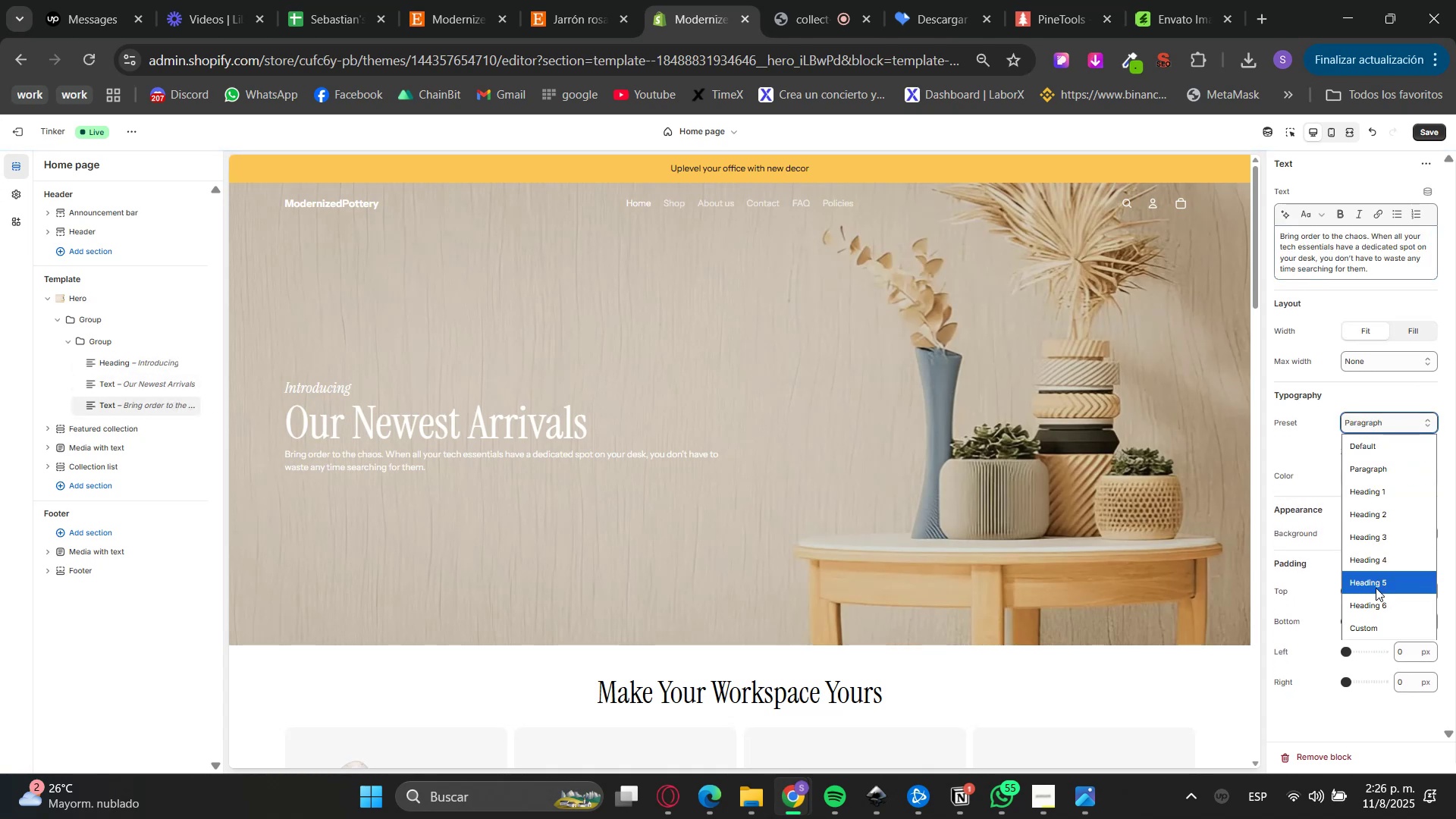 
left_click([1375, 607])
 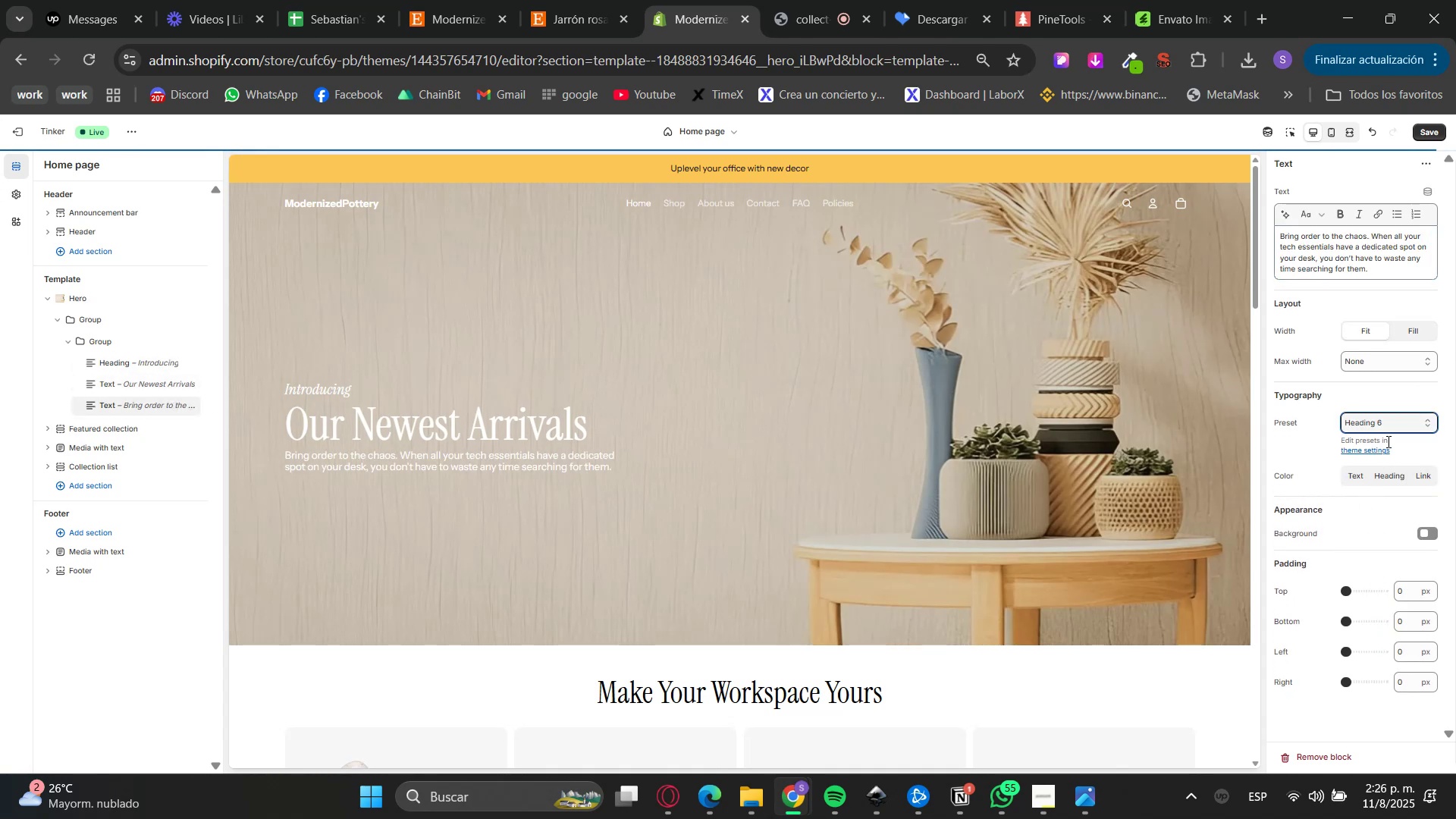 
left_click([1401, 427])
 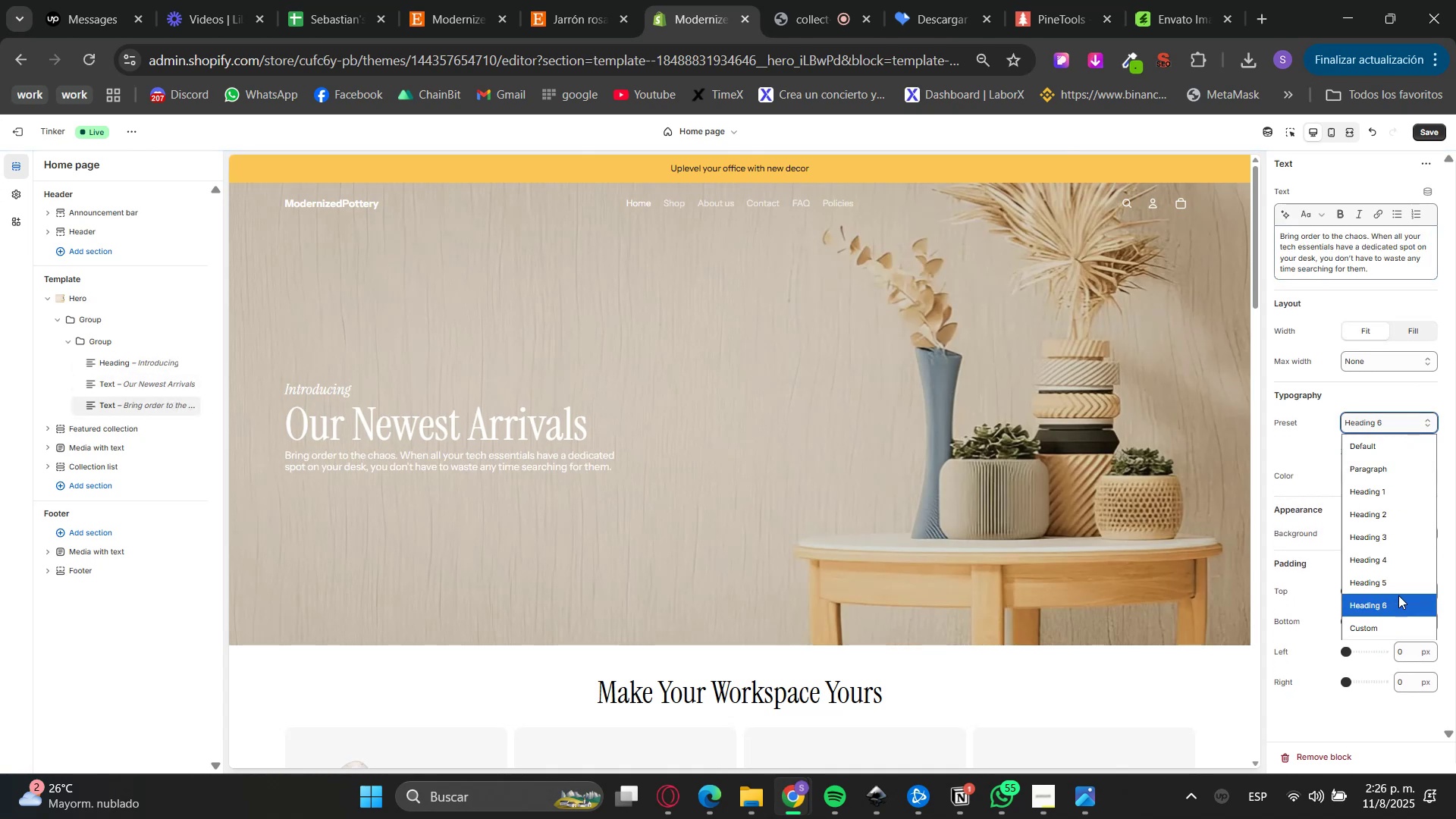 
left_click([1395, 626])
 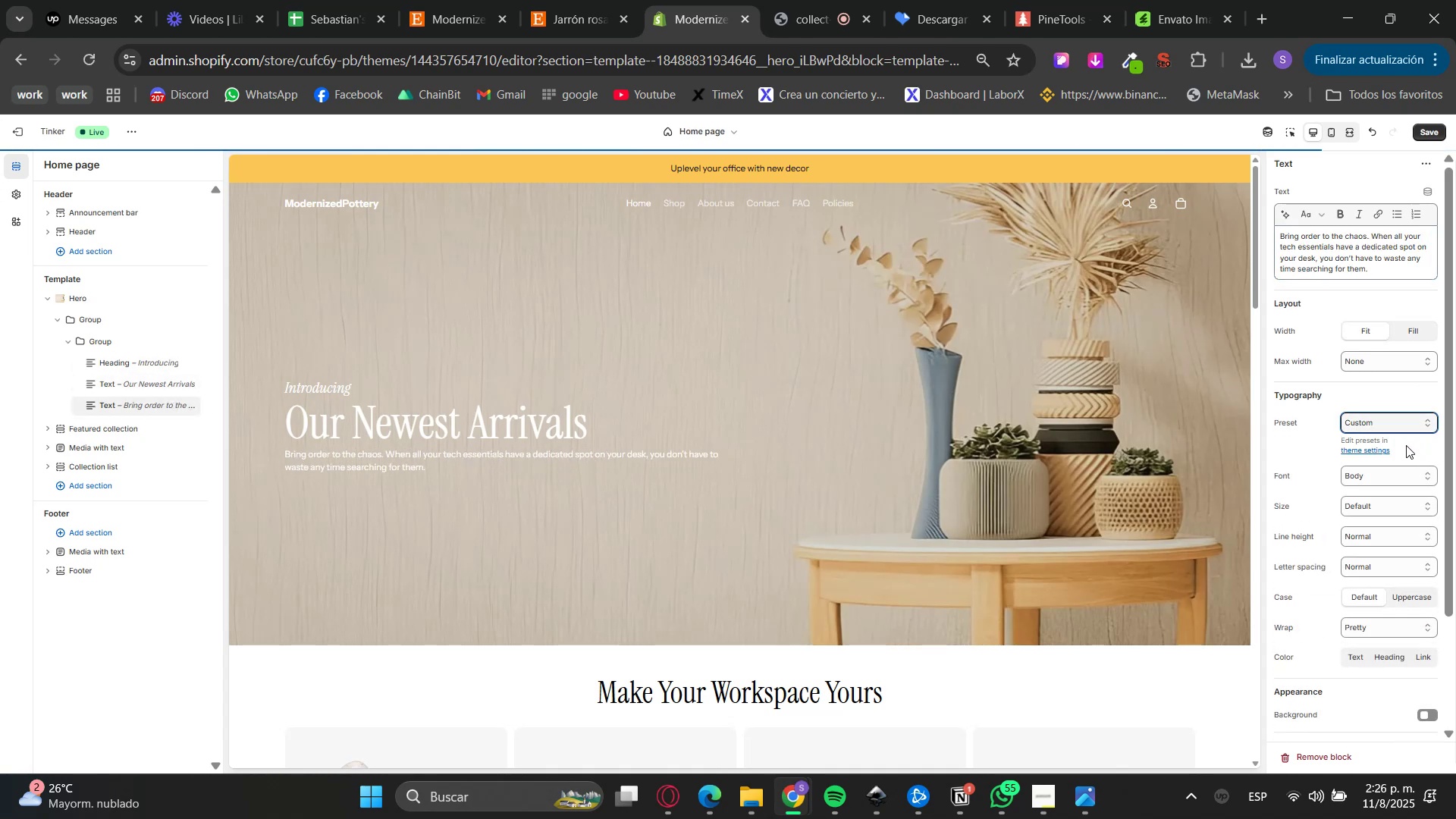 
left_click([1390, 418])
 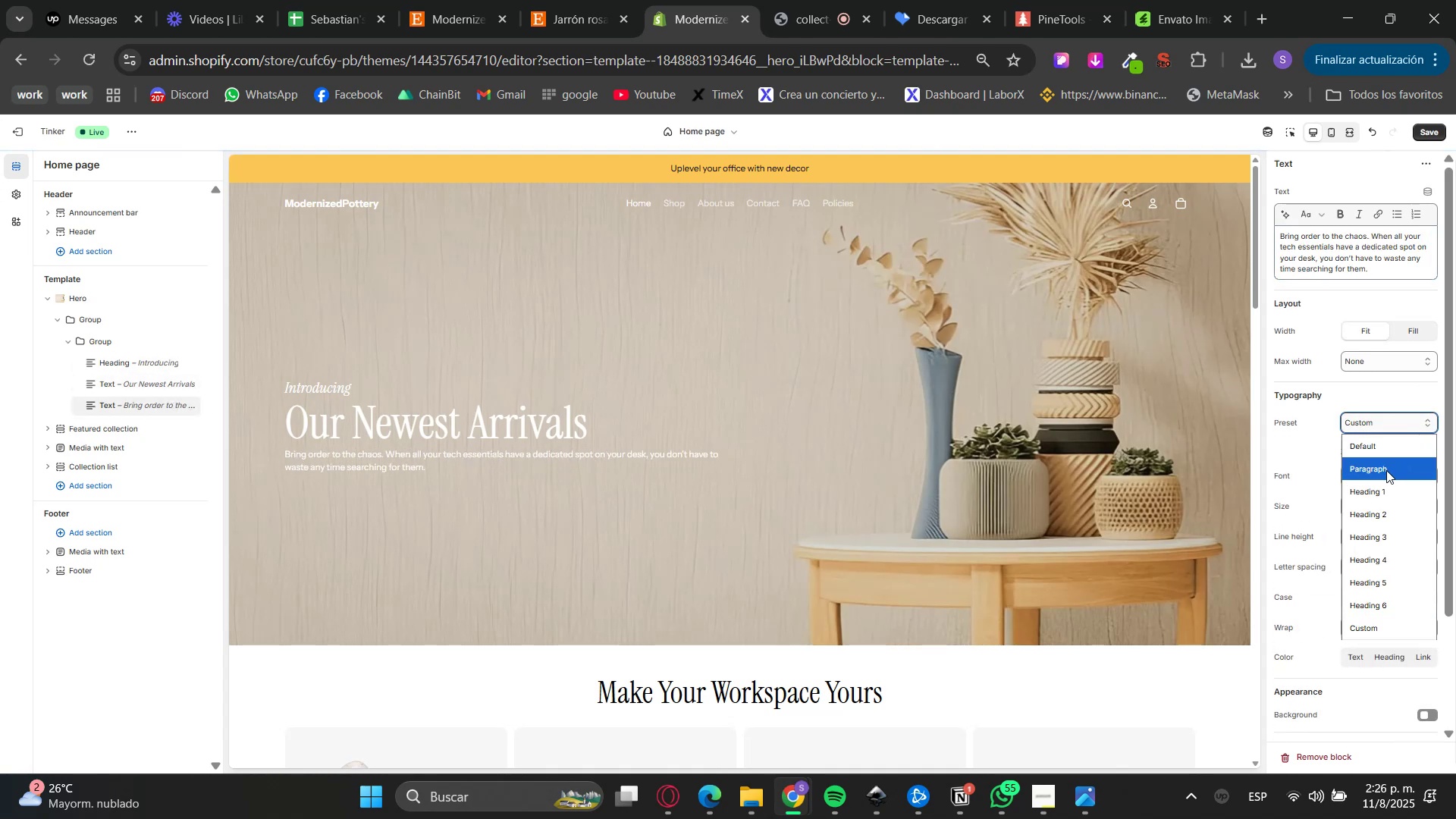 
left_click([1381, 450])
 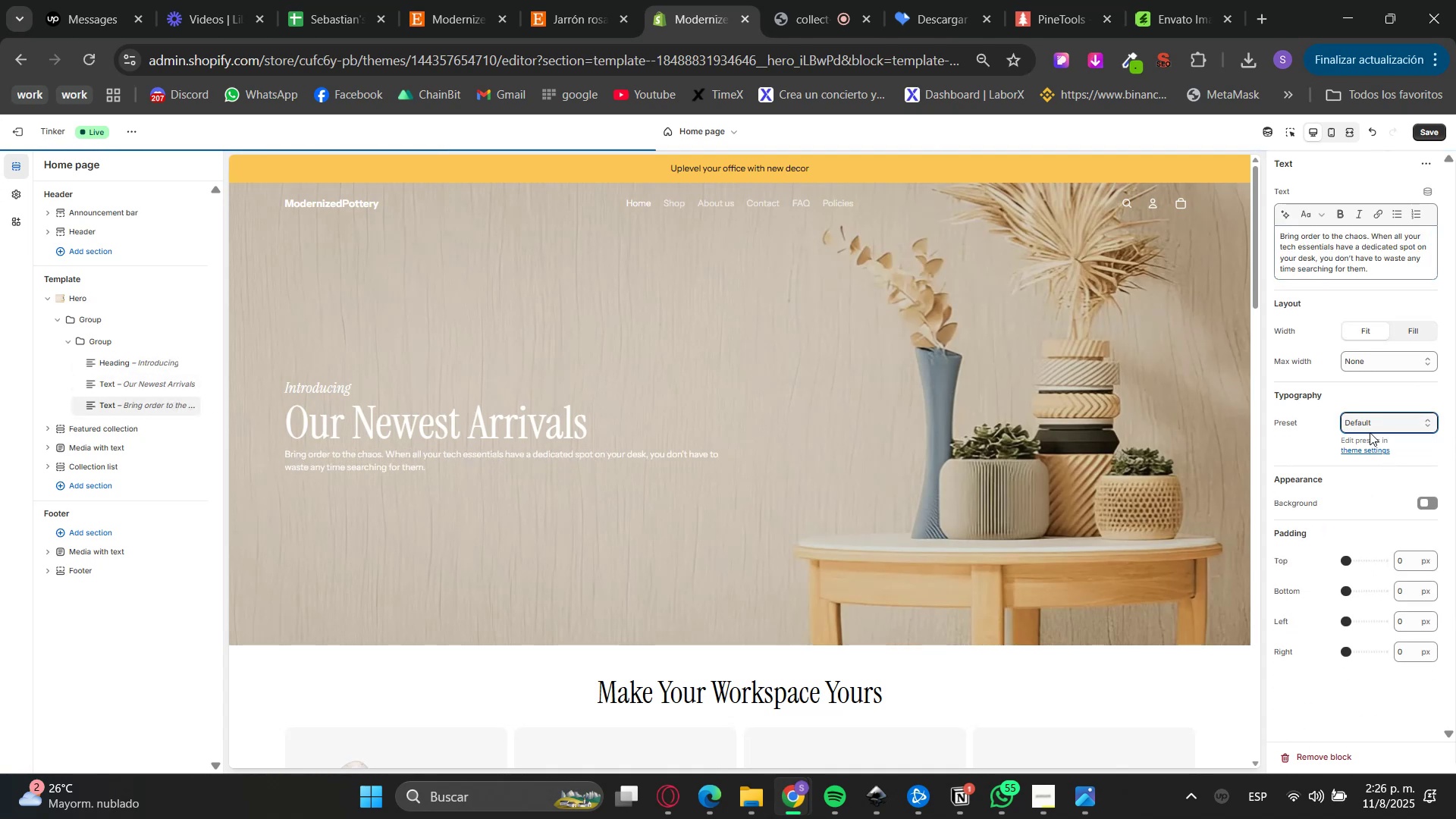 
left_click([1288, 447])
 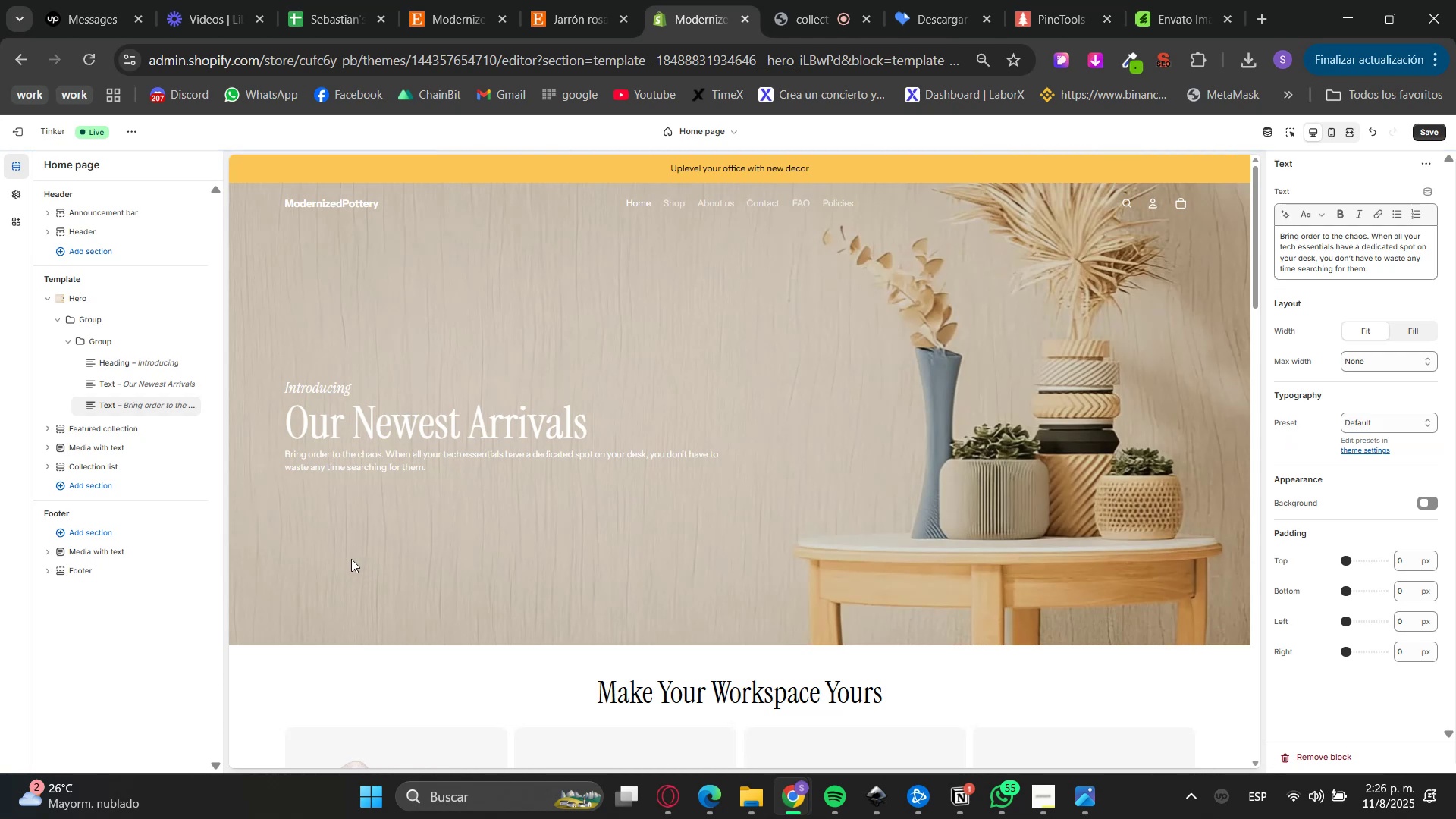 
left_click([102, 293])
 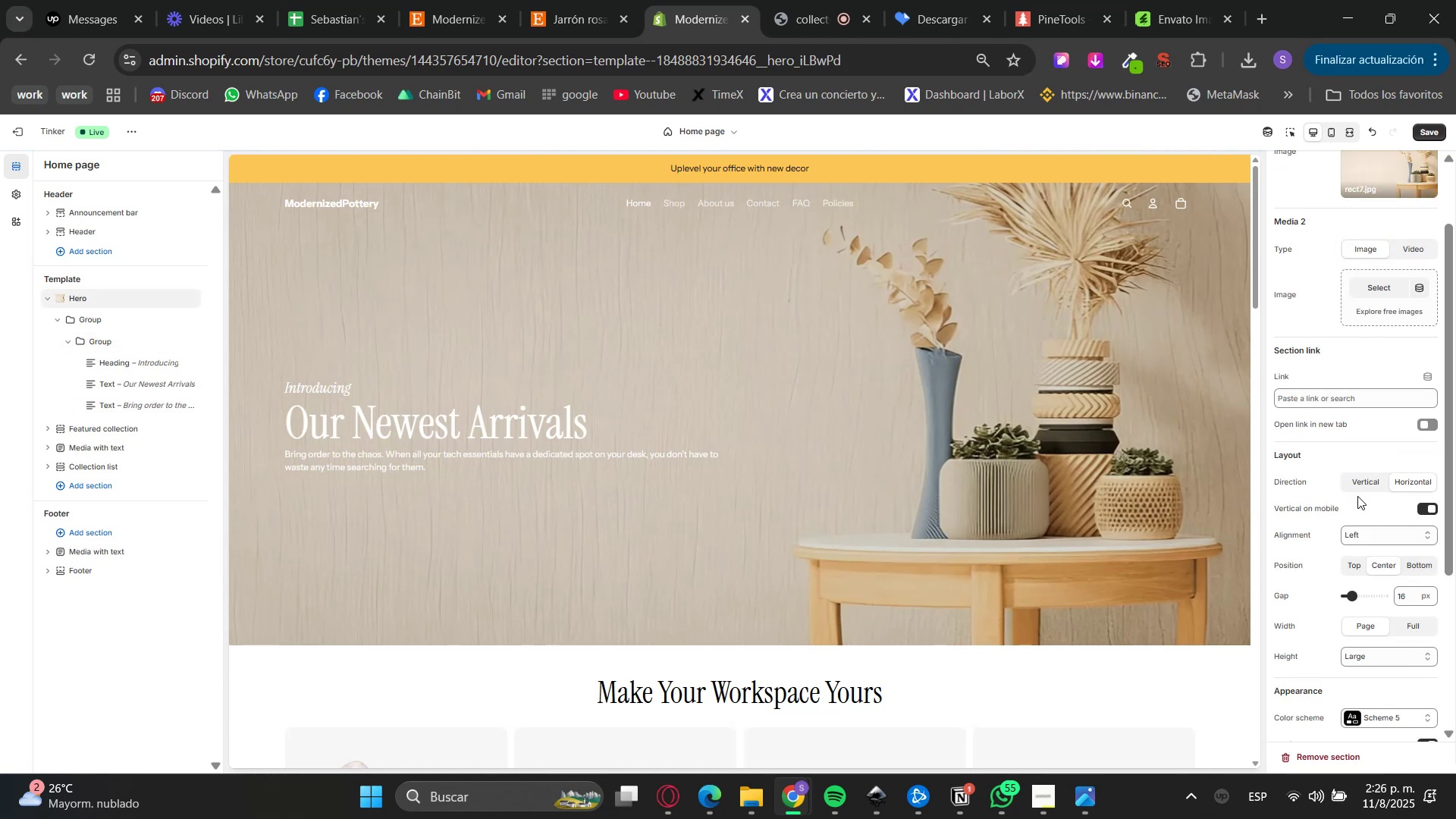 
scroll: coordinate [1382, 709], scroll_direction: down, amount: 2.0
 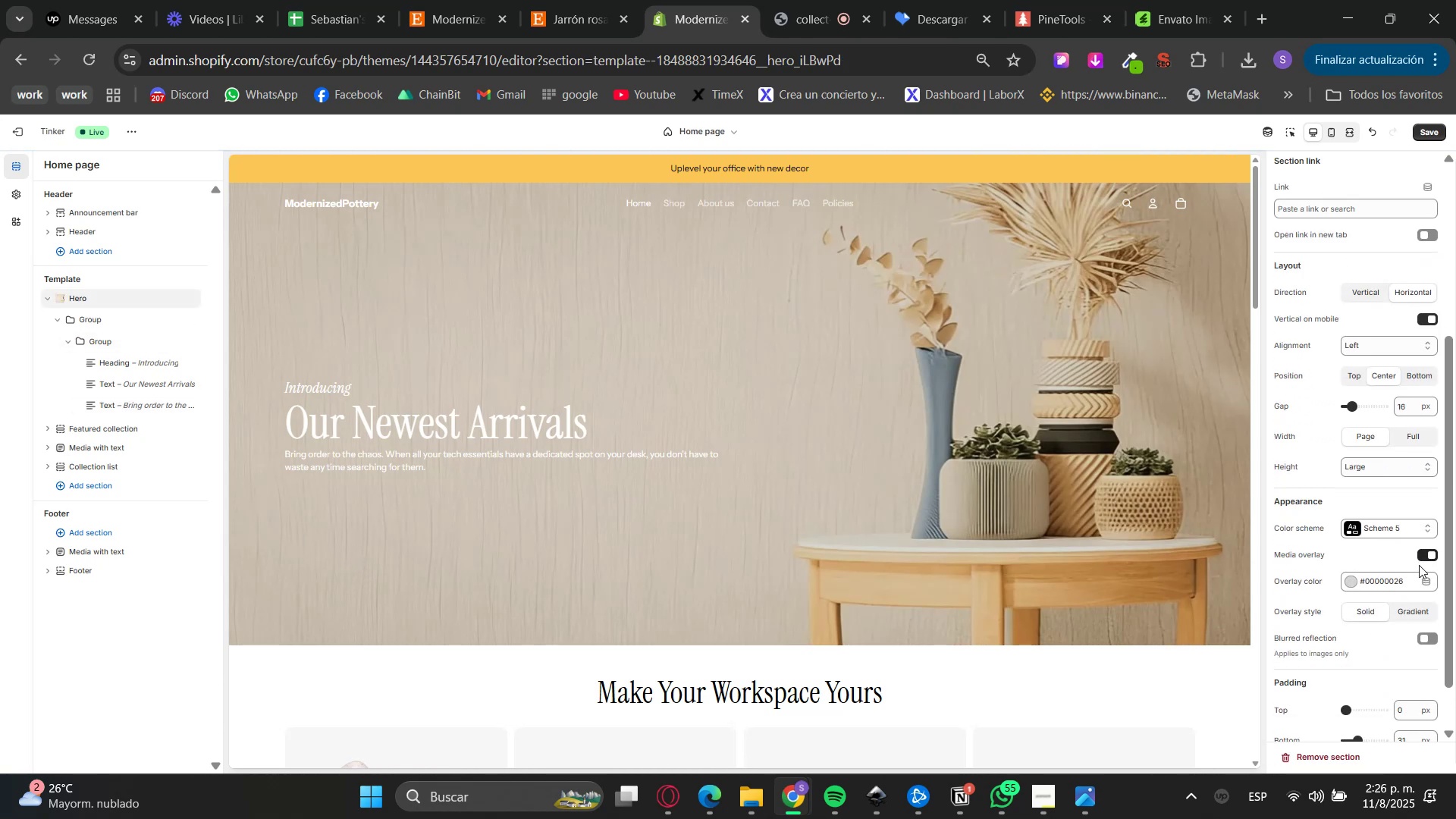 
left_click([1344, 585])
 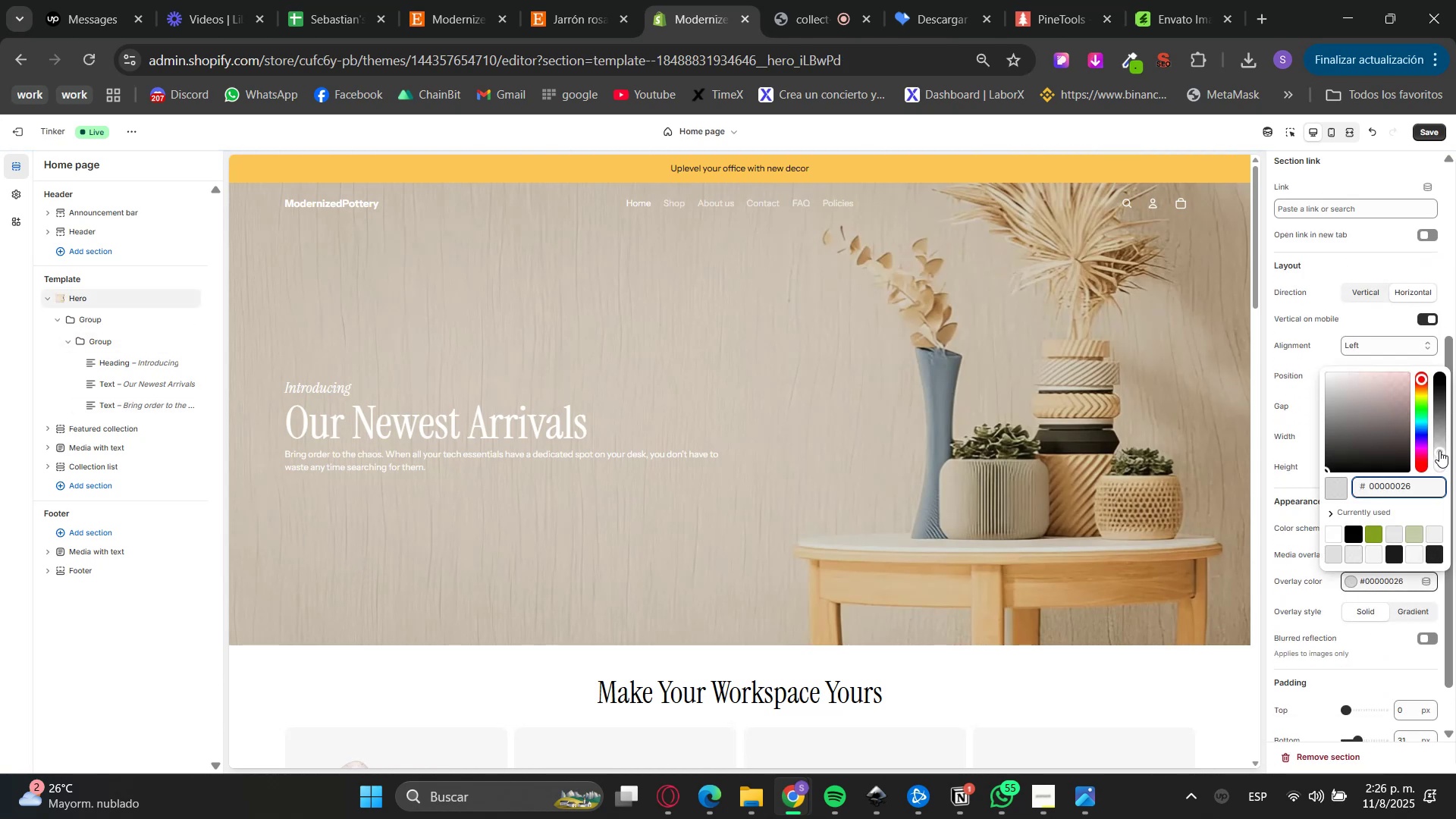 
left_click_drag(start_coordinate=[1439, 455], to_coordinate=[1445, 432])
 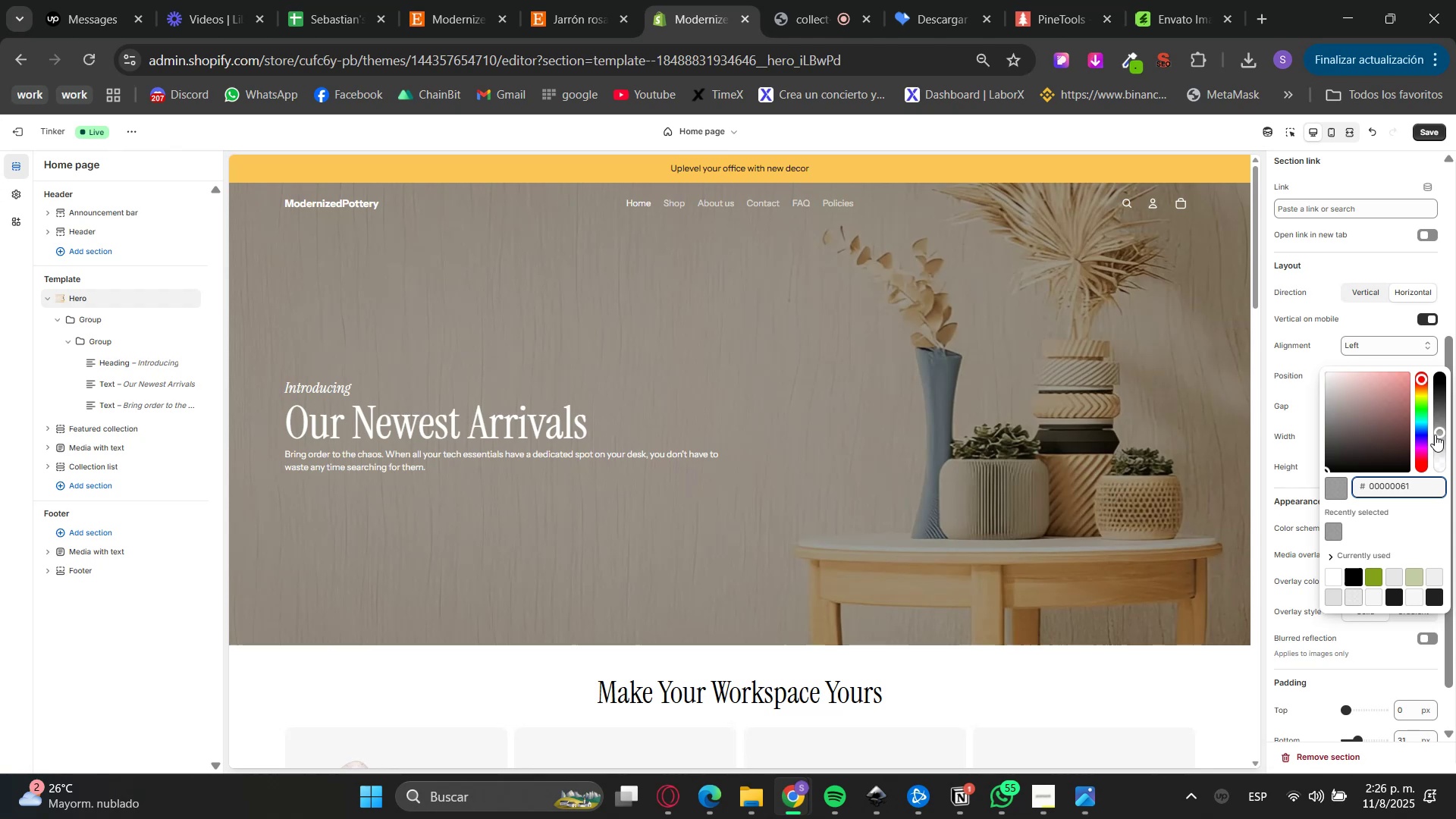 
left_click([1191, 700])
 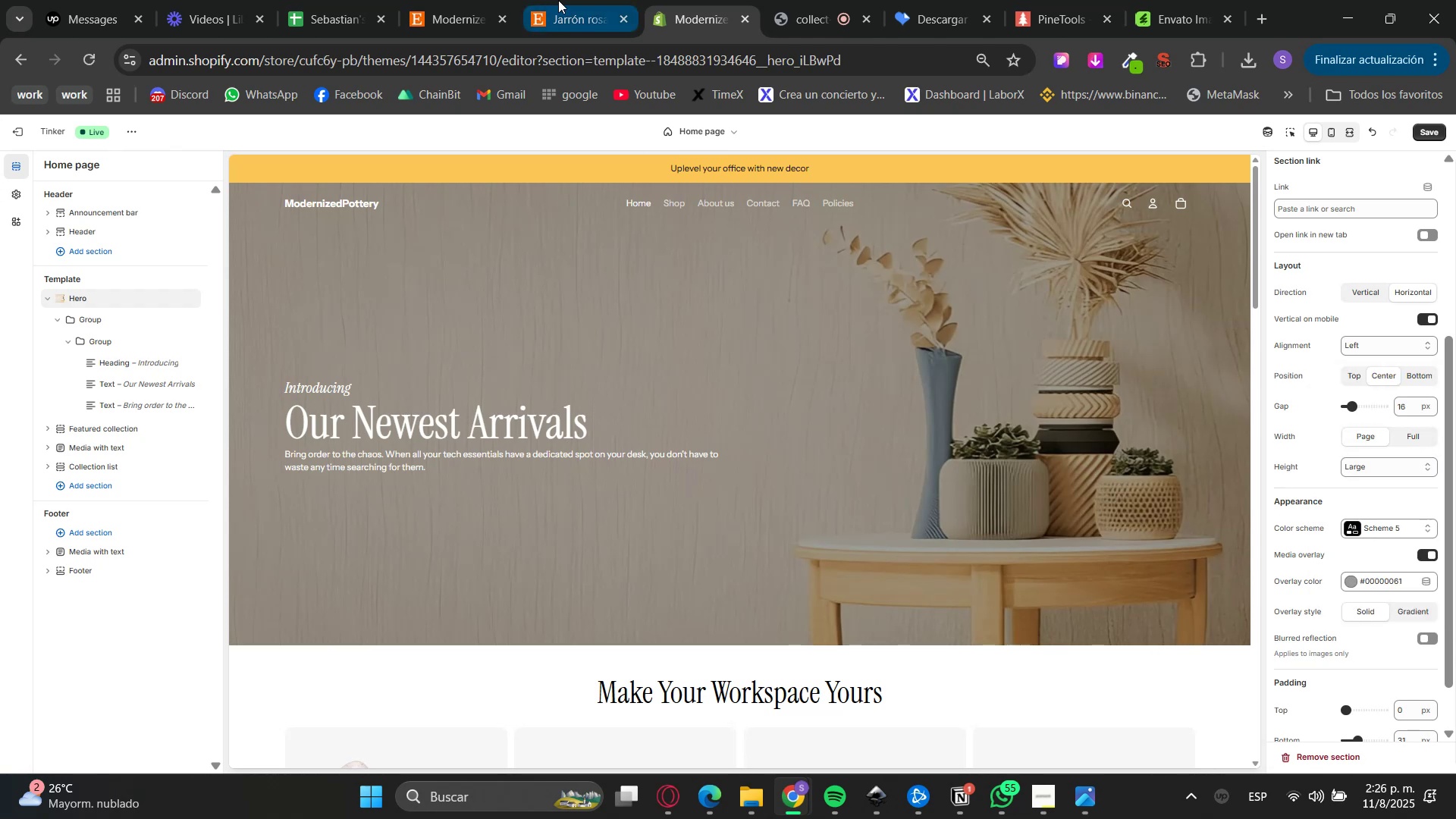 
left_click([482, 0])
 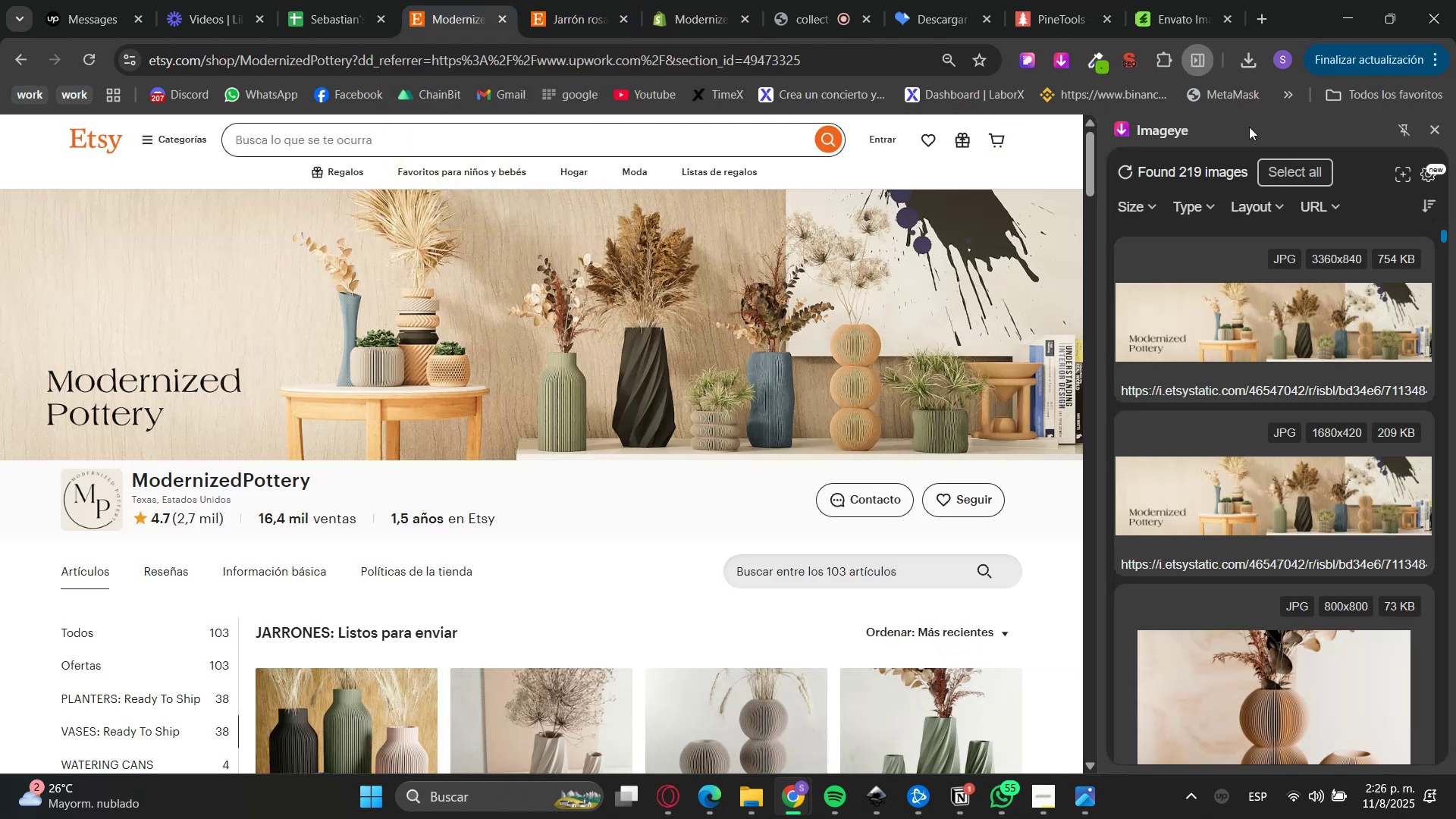 
left_click([1096, 63])
 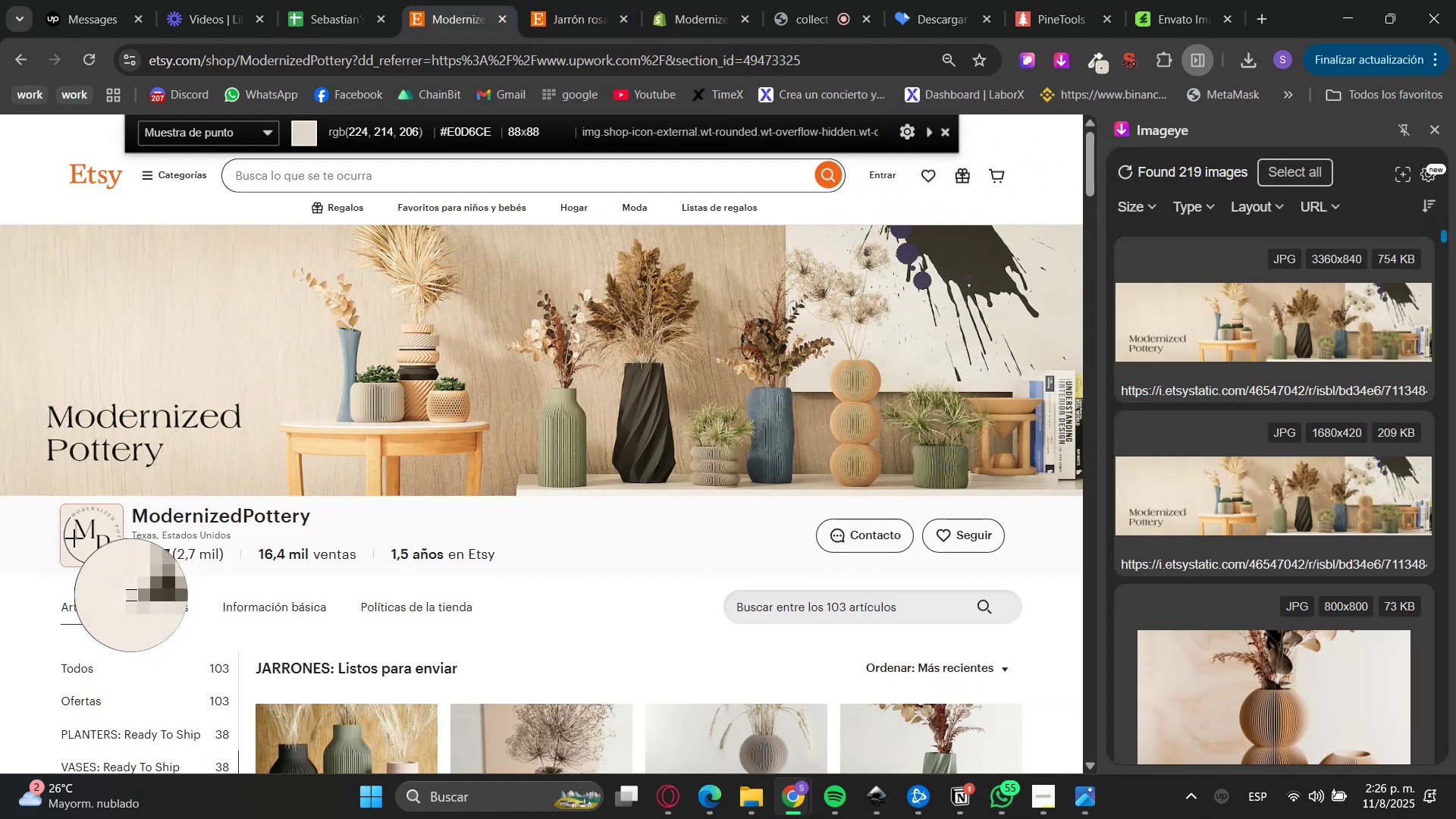 
left_click([71, 540])
 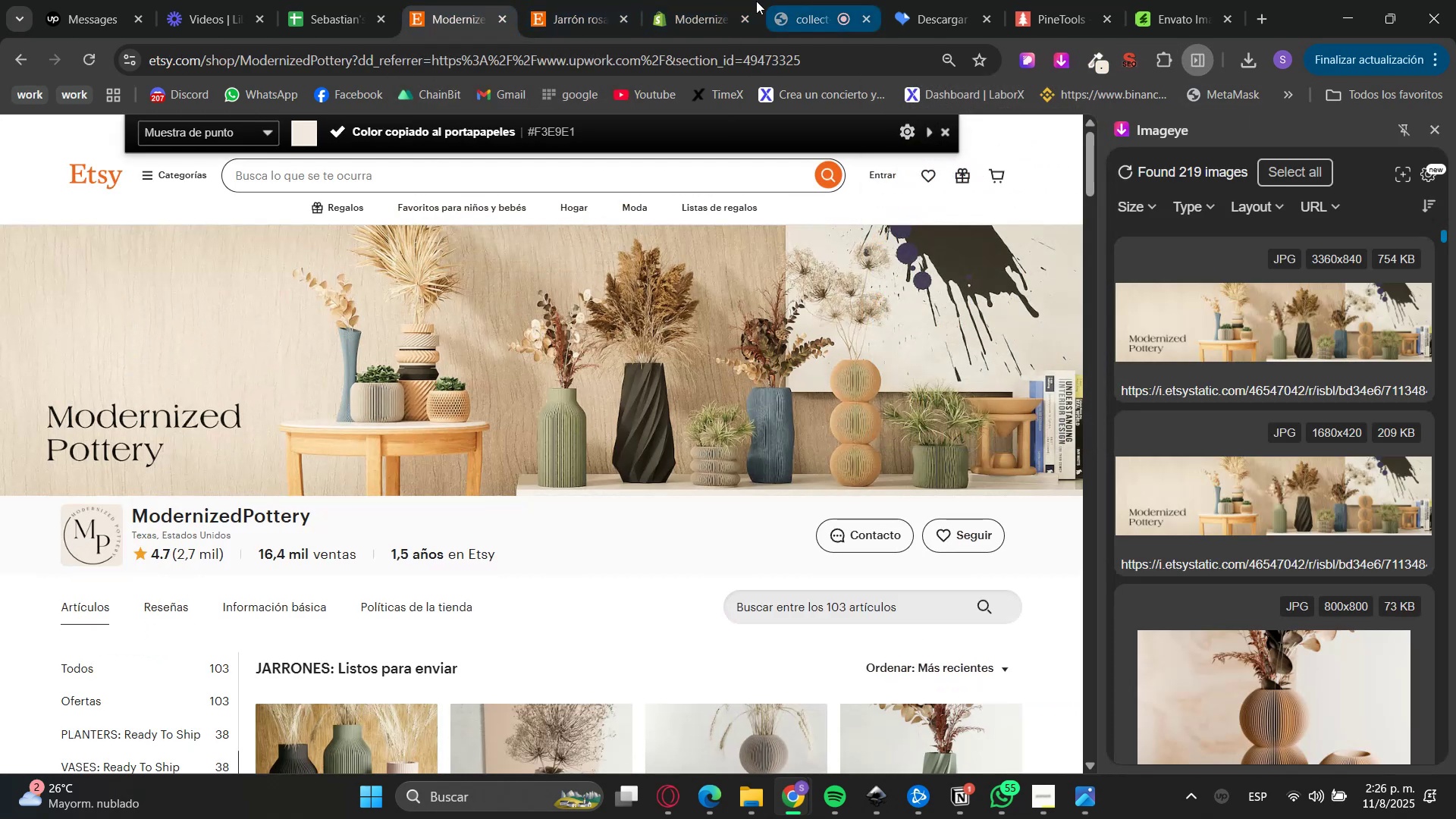 
left_click([713, 0])
 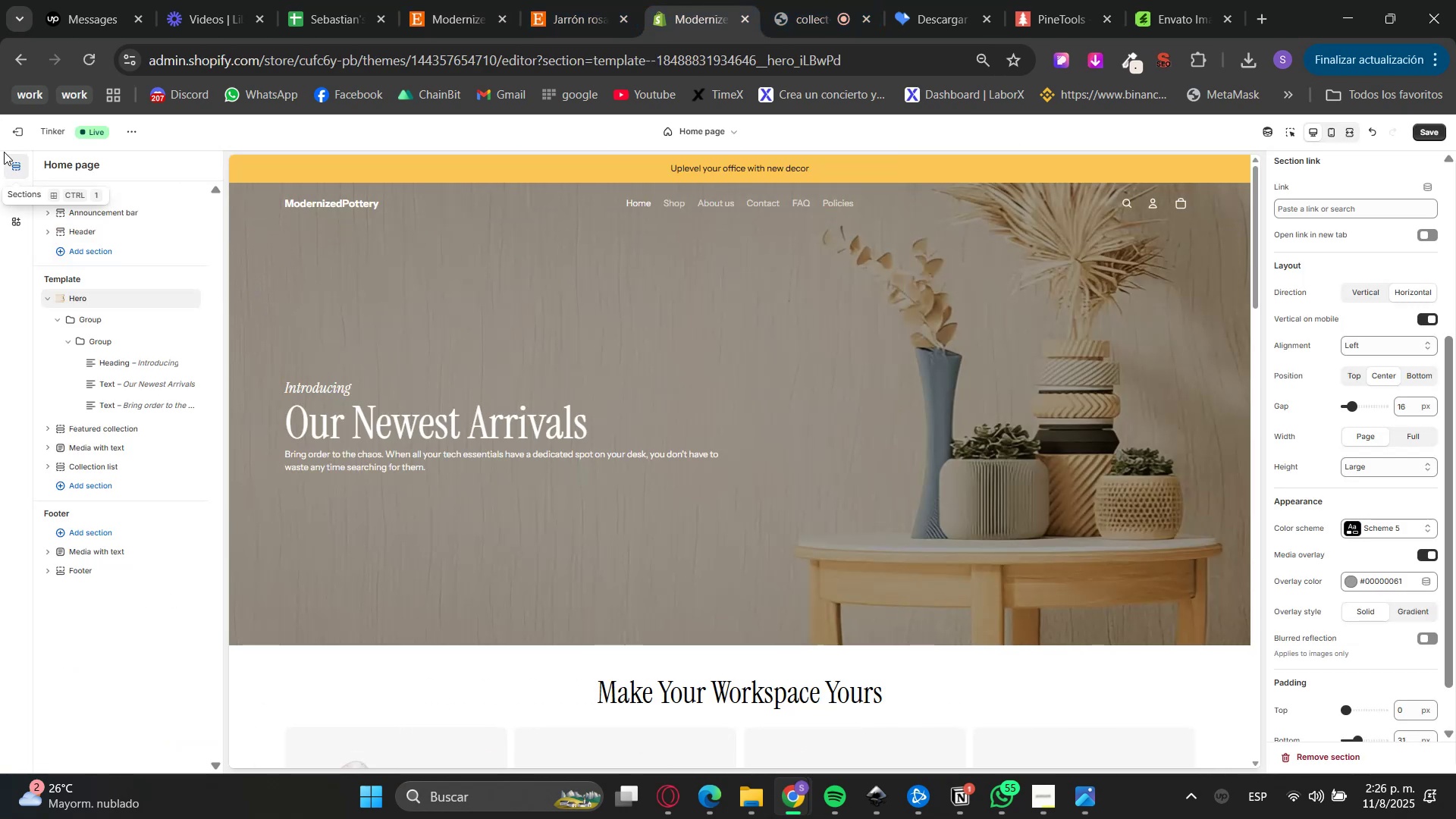 
left_click([18, 196])
 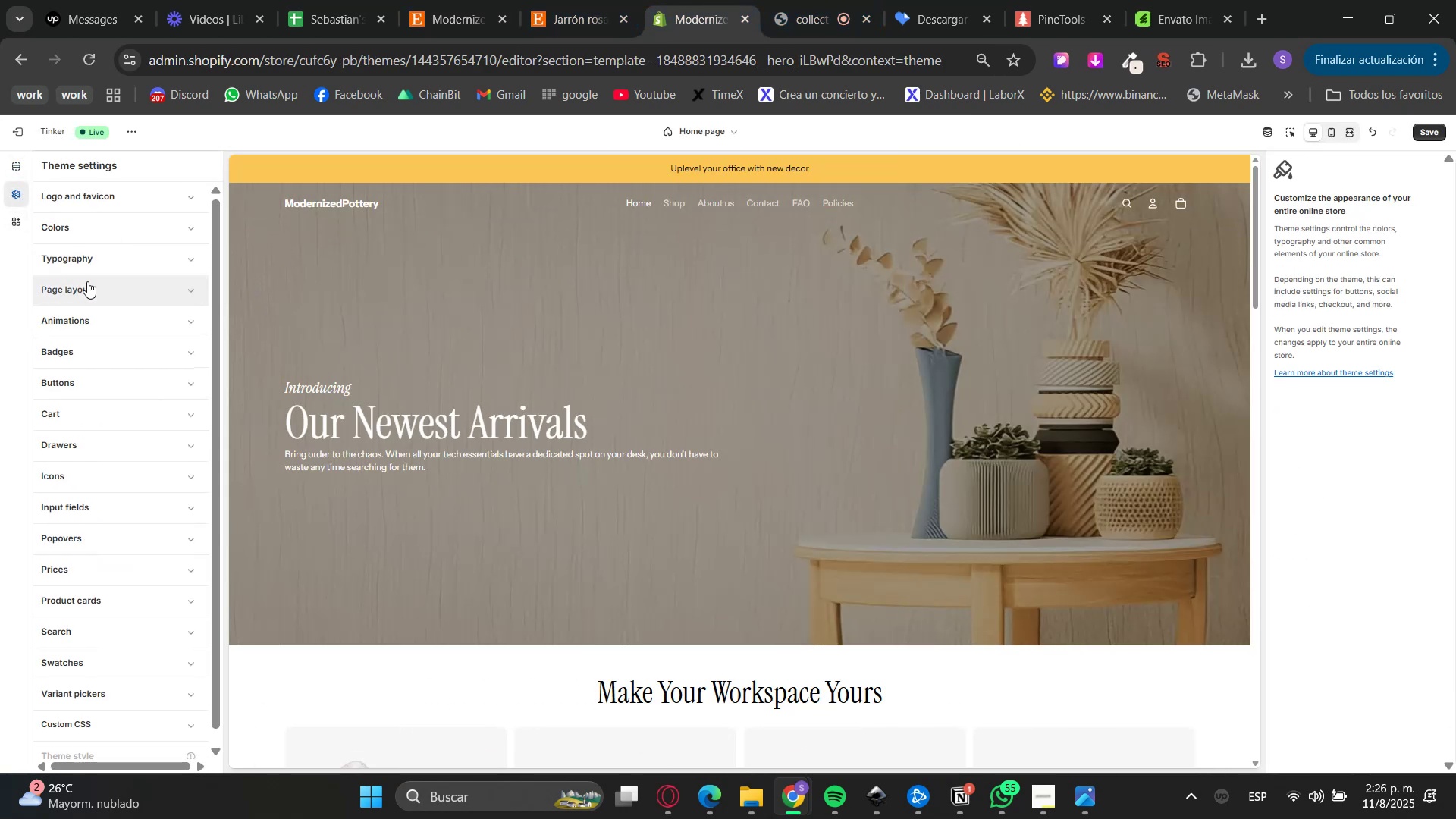 
left_click([80, 234])
 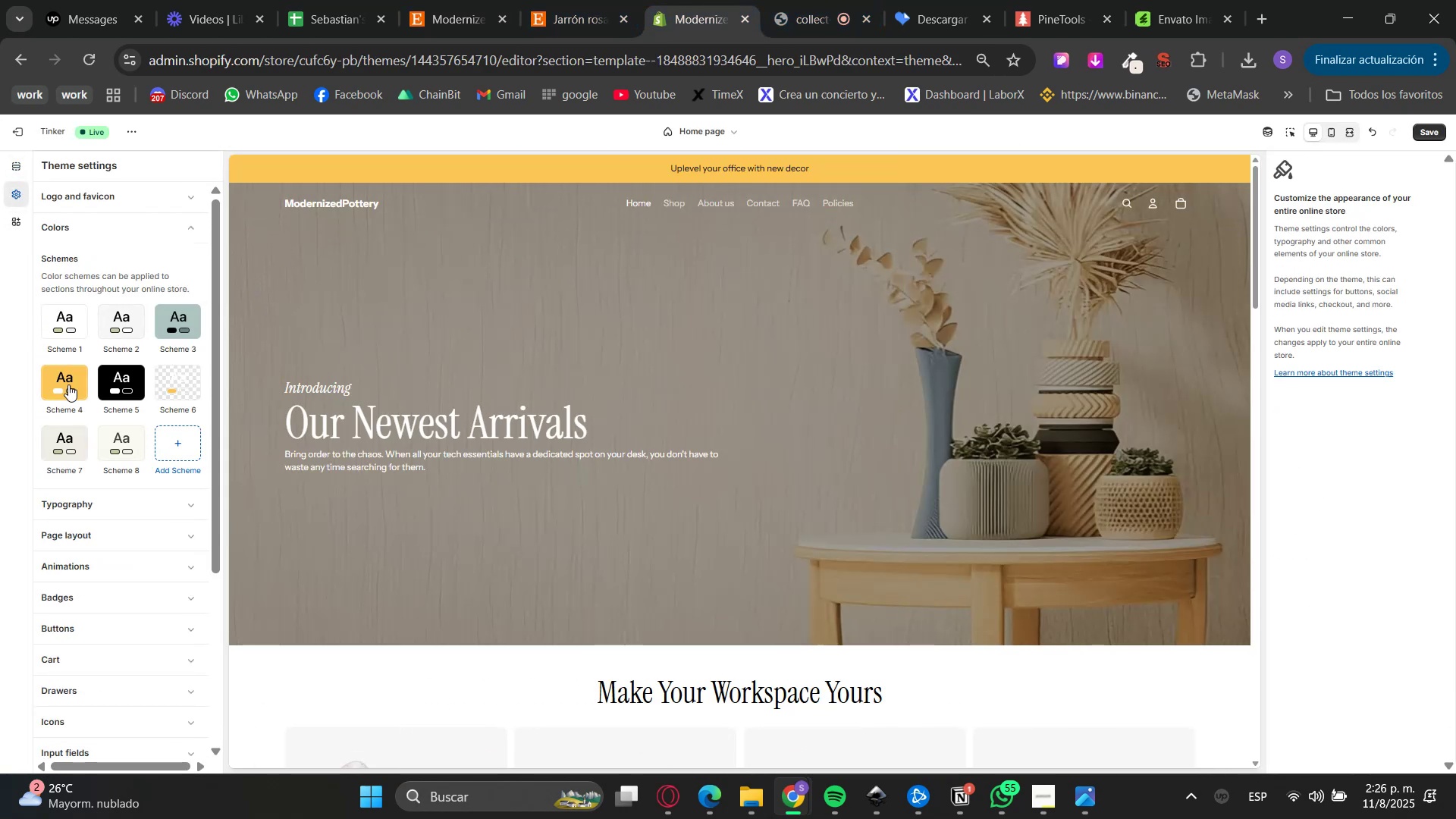 
left_click([65, 391])
 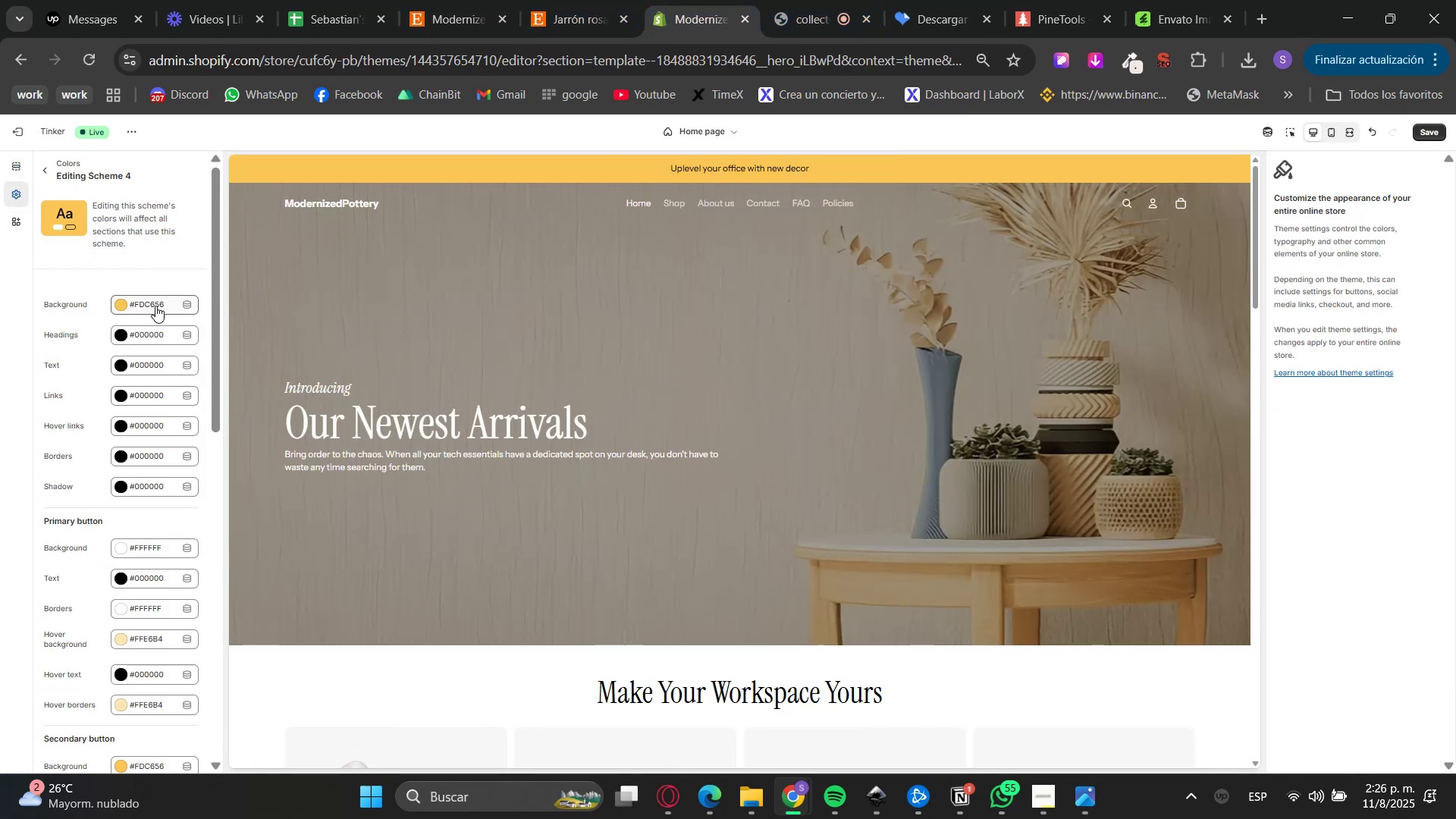 
double_click([139, 295])
 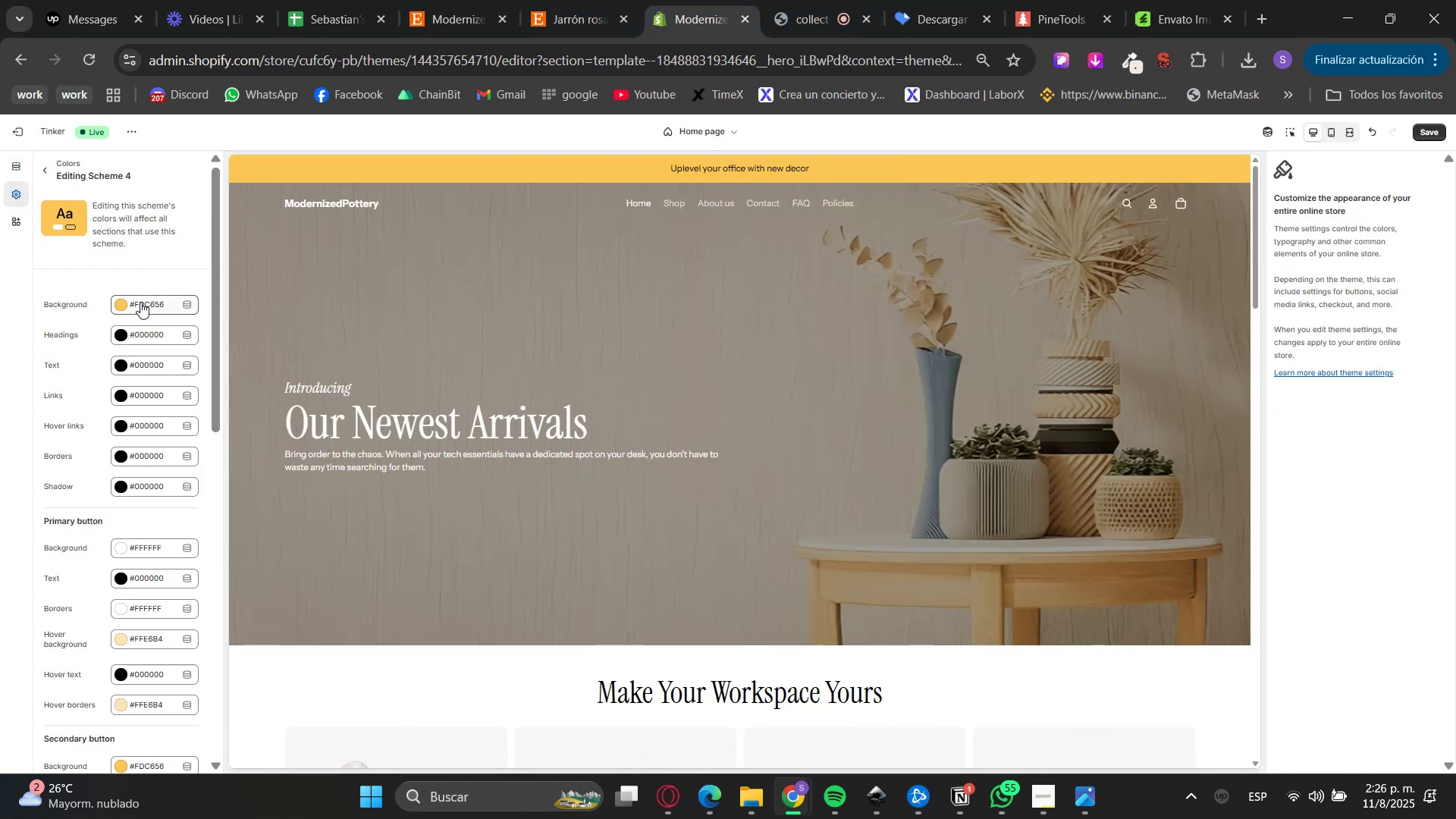 
triple_click([140, 302])
 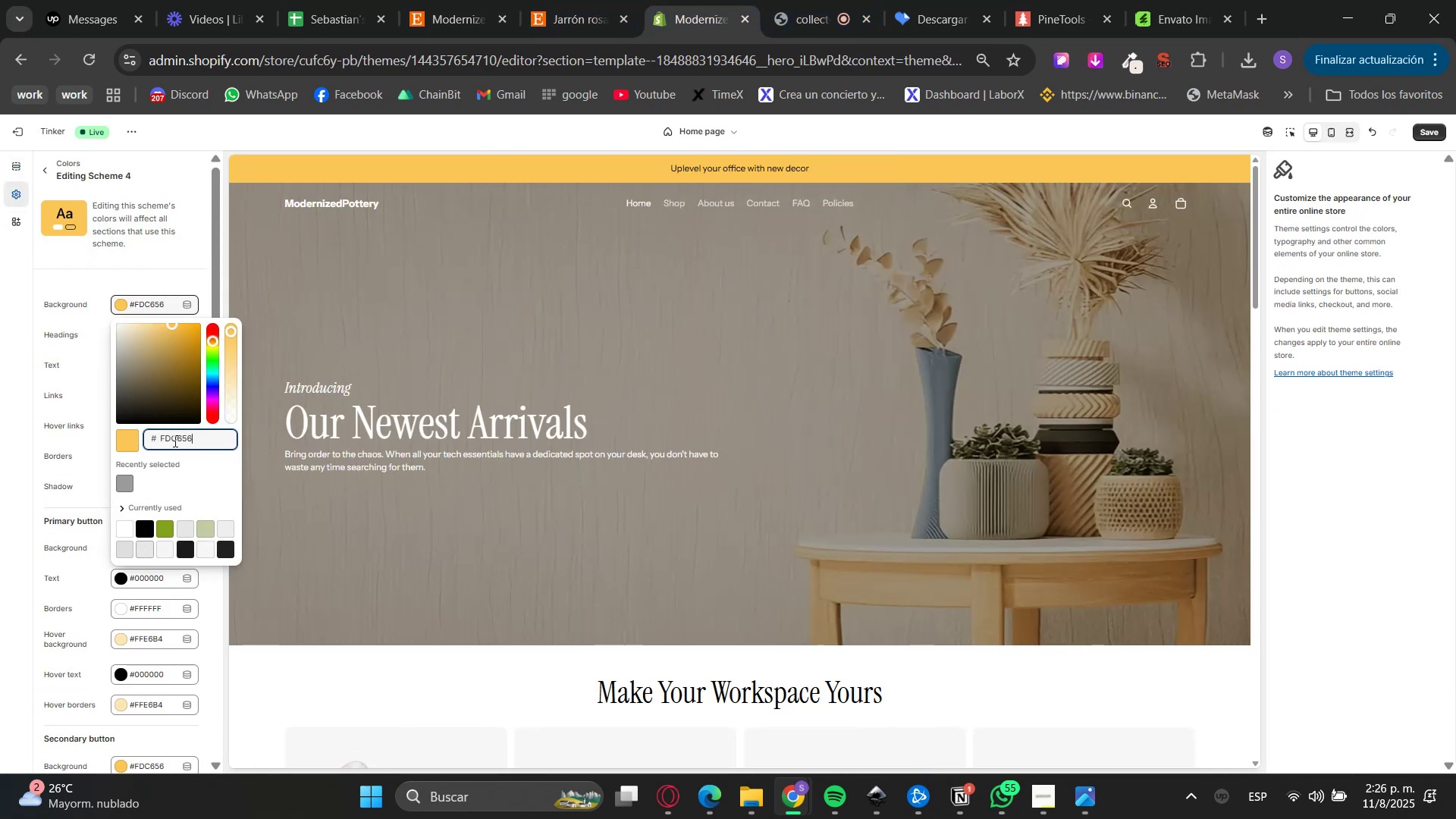 
double_click([174, 441])
 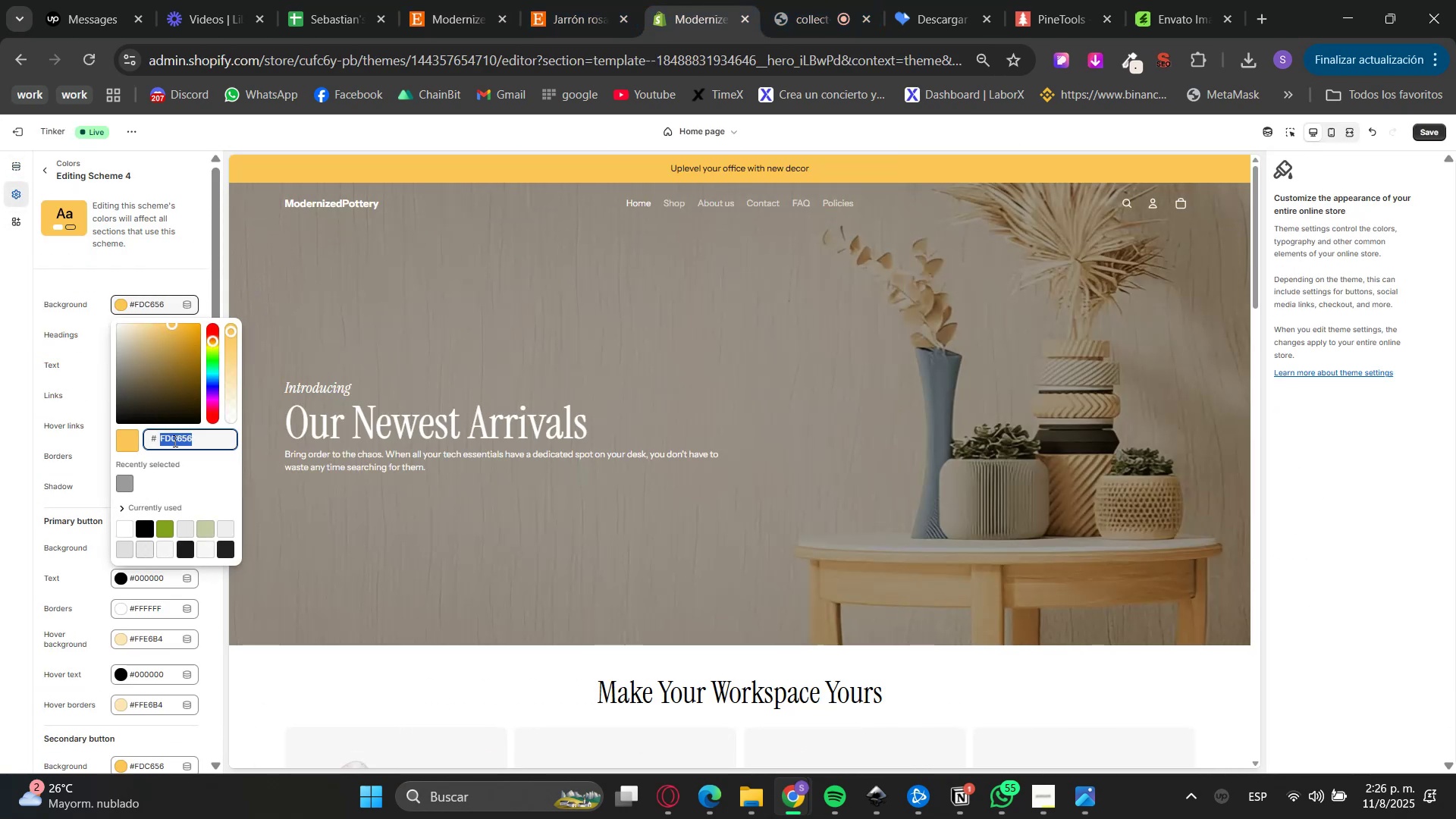 
triple_click([174, 441])
 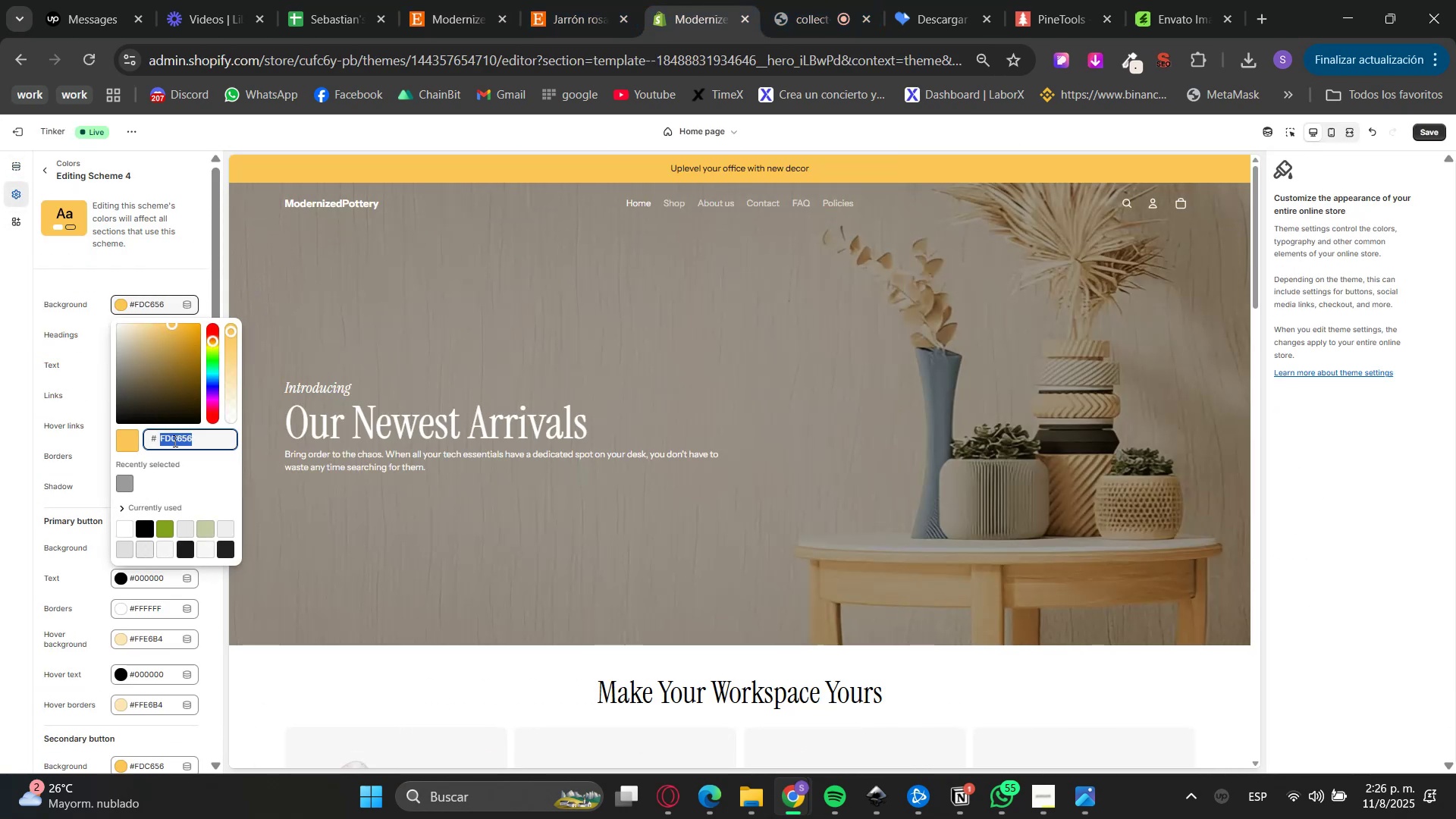 
key(Control+ControlLeft)
 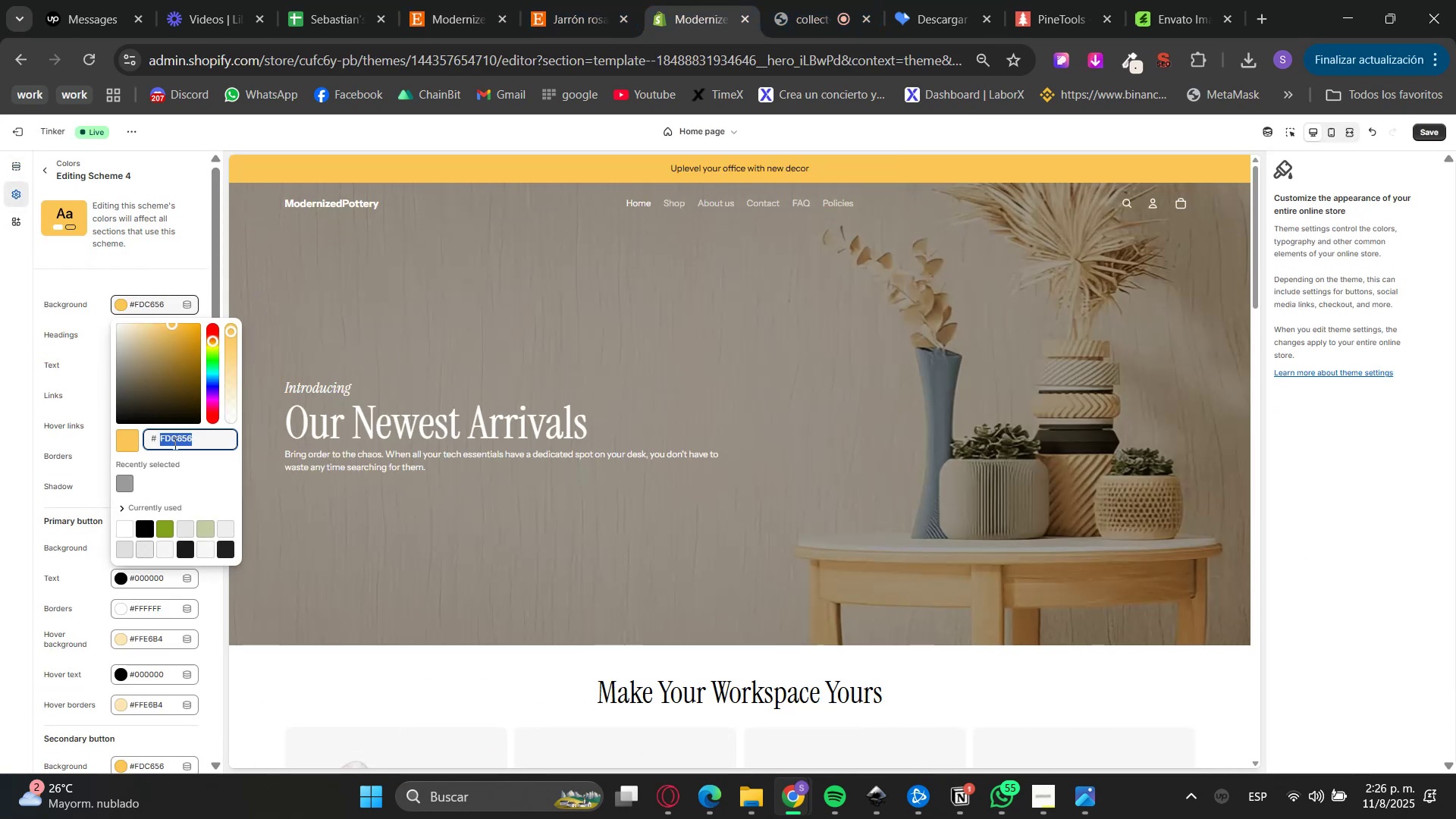 
key(Control+V)
 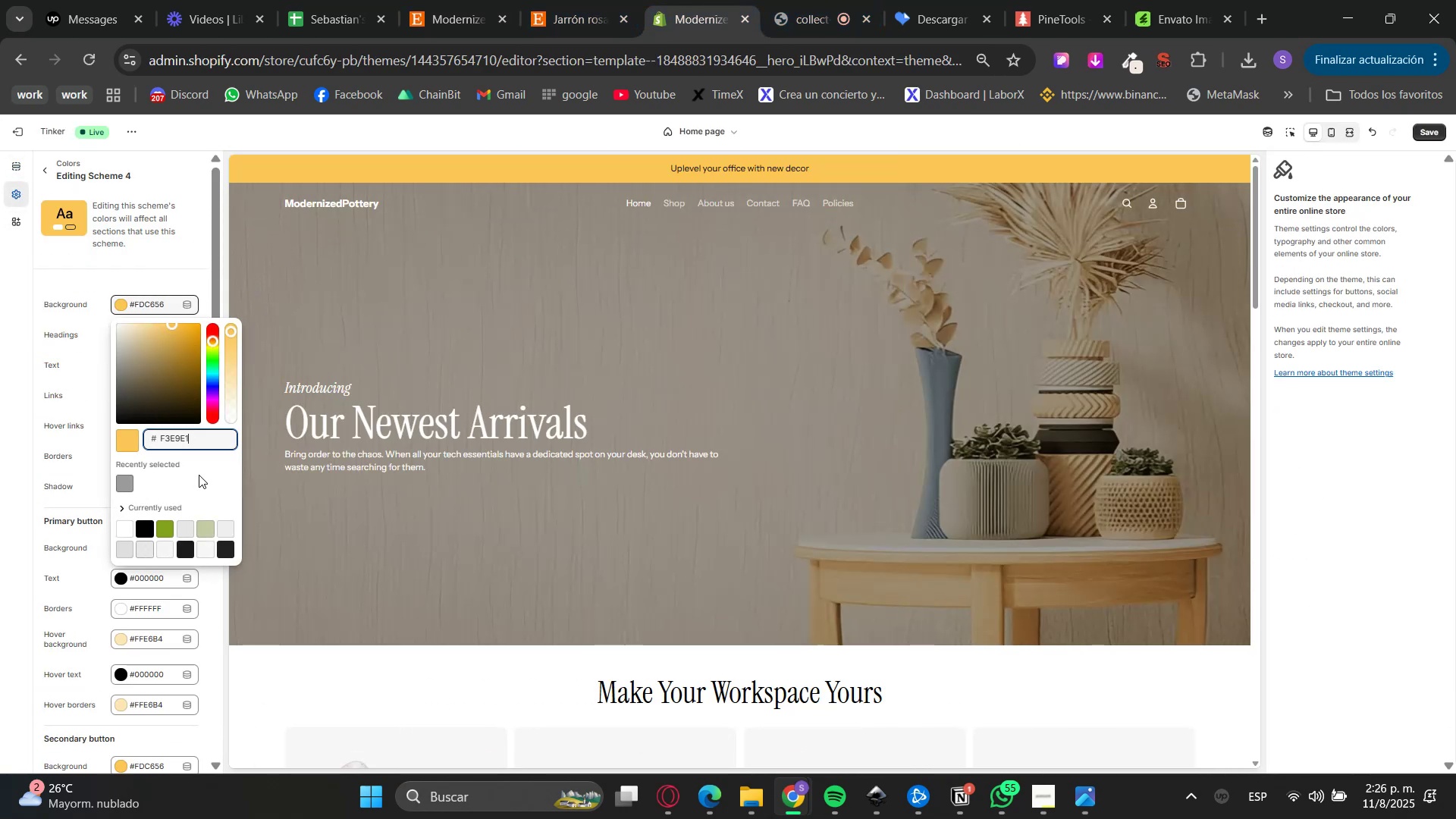 
triple_click([214, 466])
 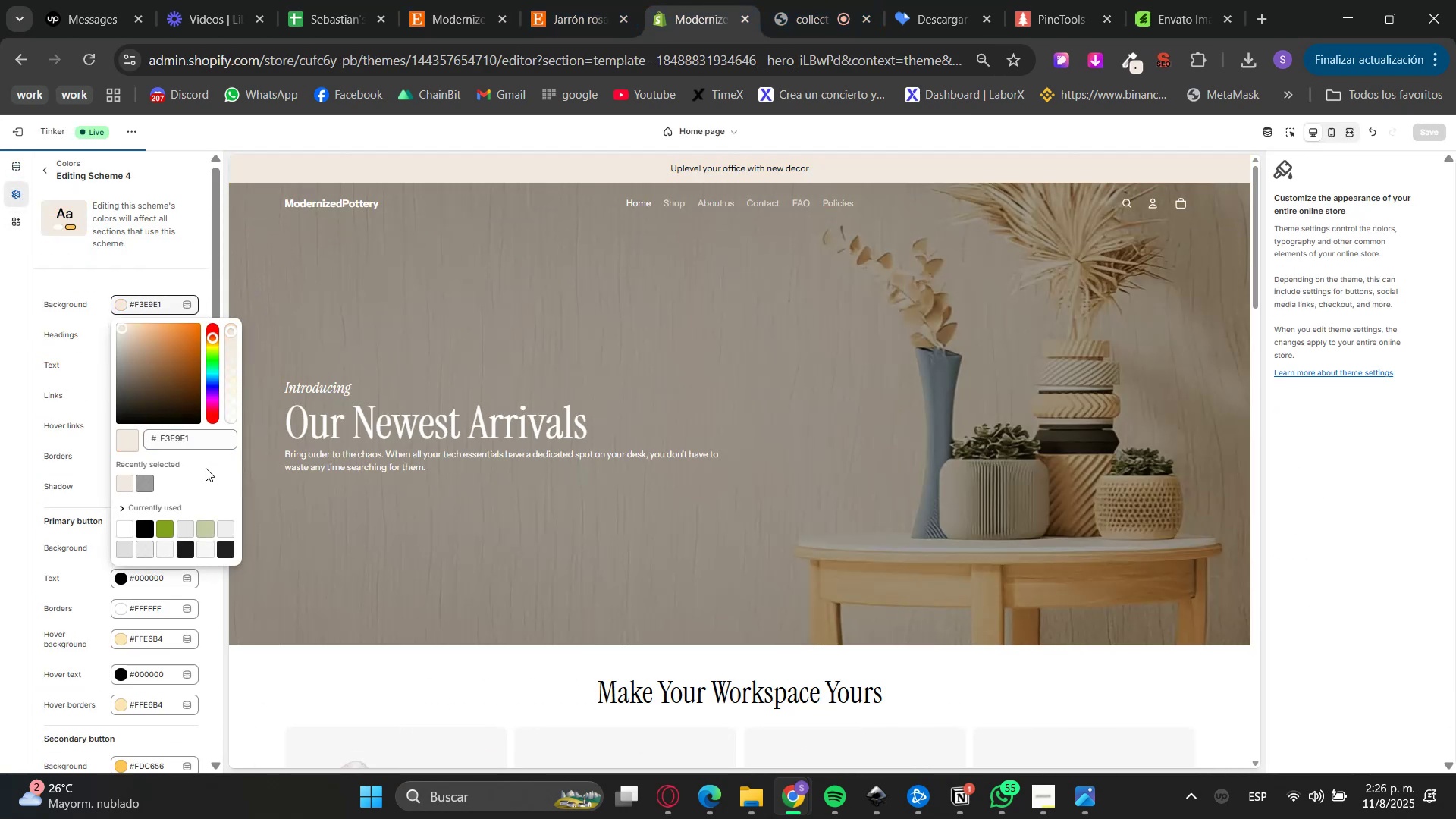 
left_click([0, 476])
 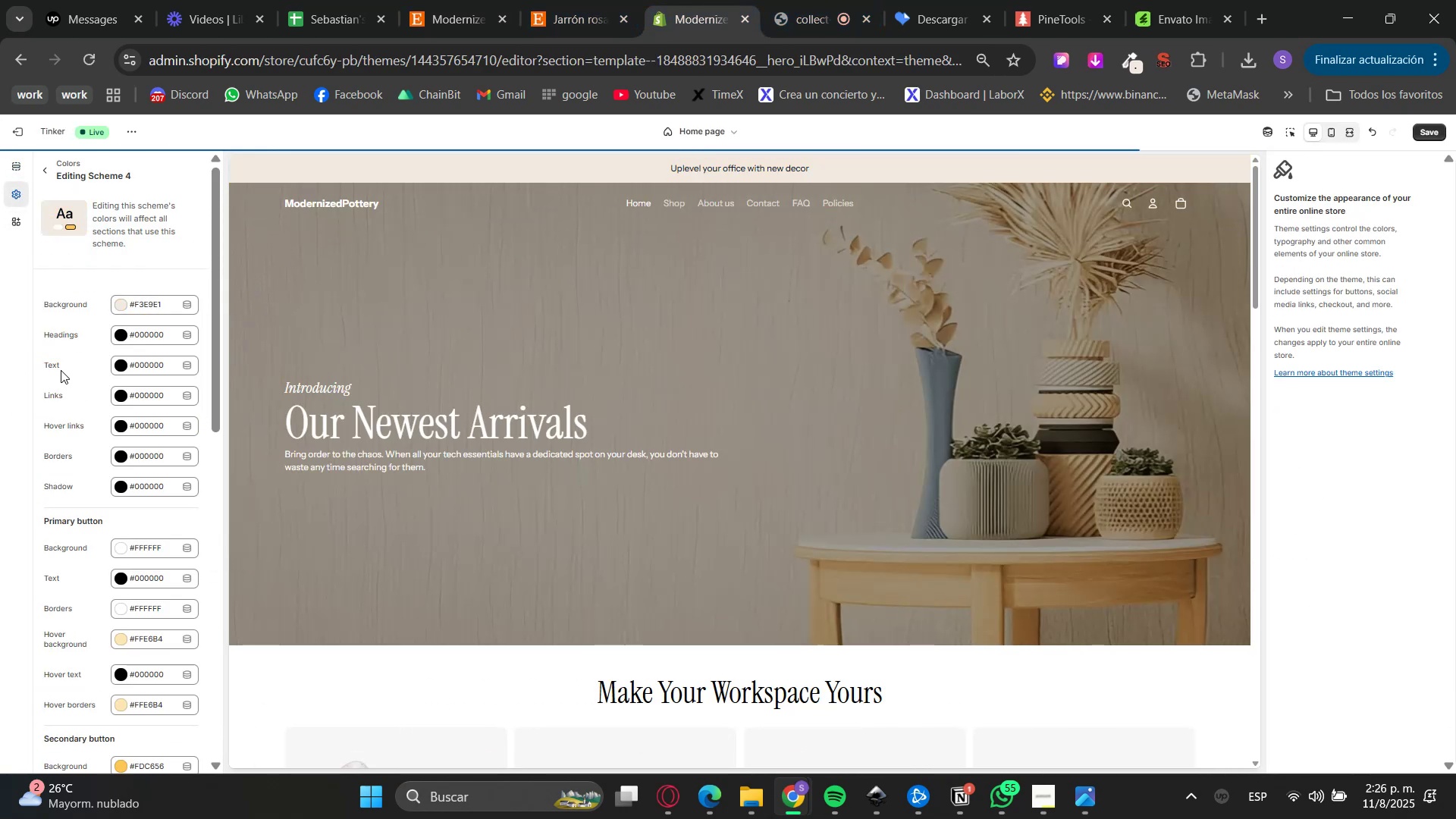 
scroll: coordinate [173, 498], scroll_direction: down, amount: 2.0
 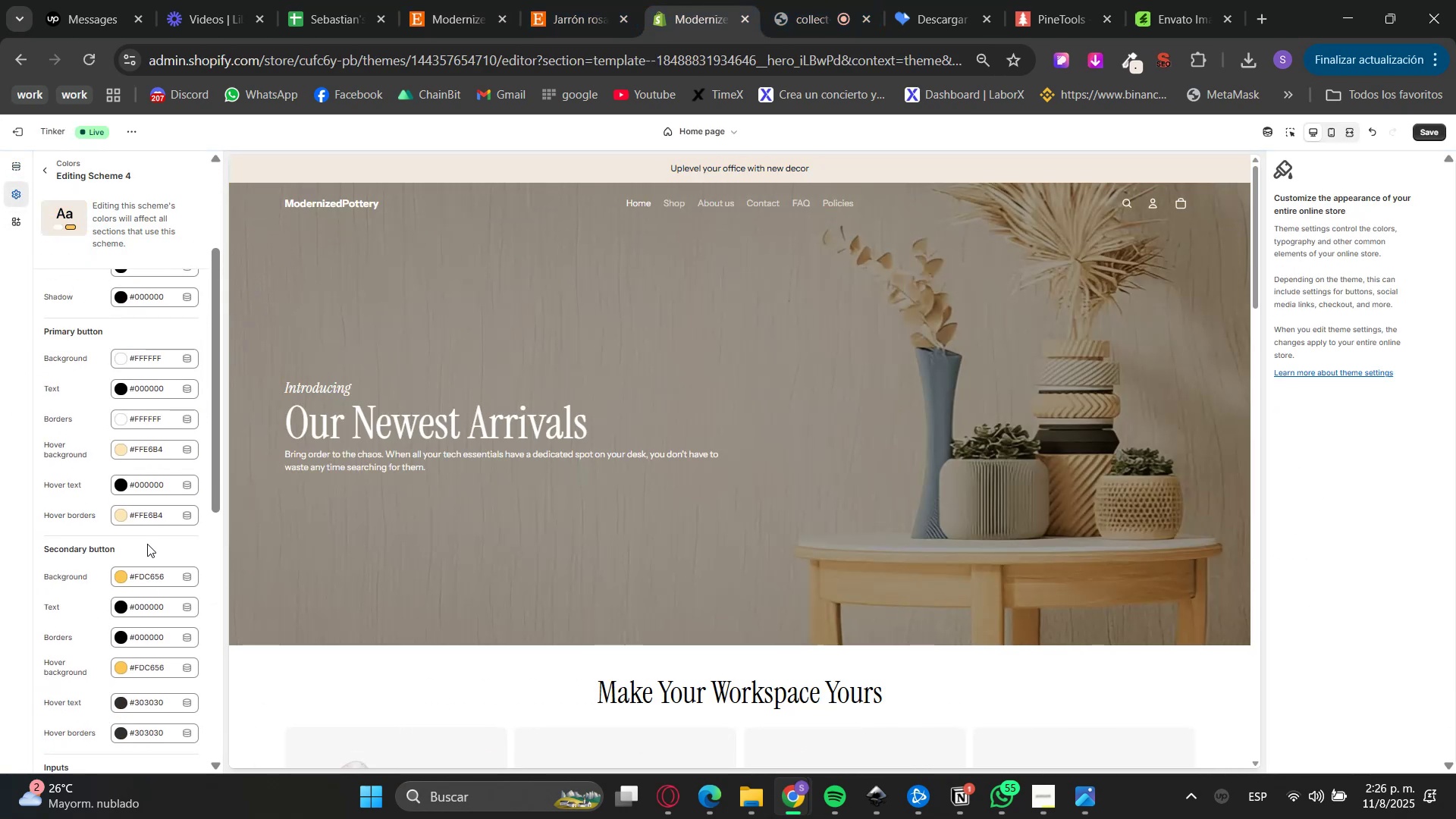 
left_click([142, 578])
 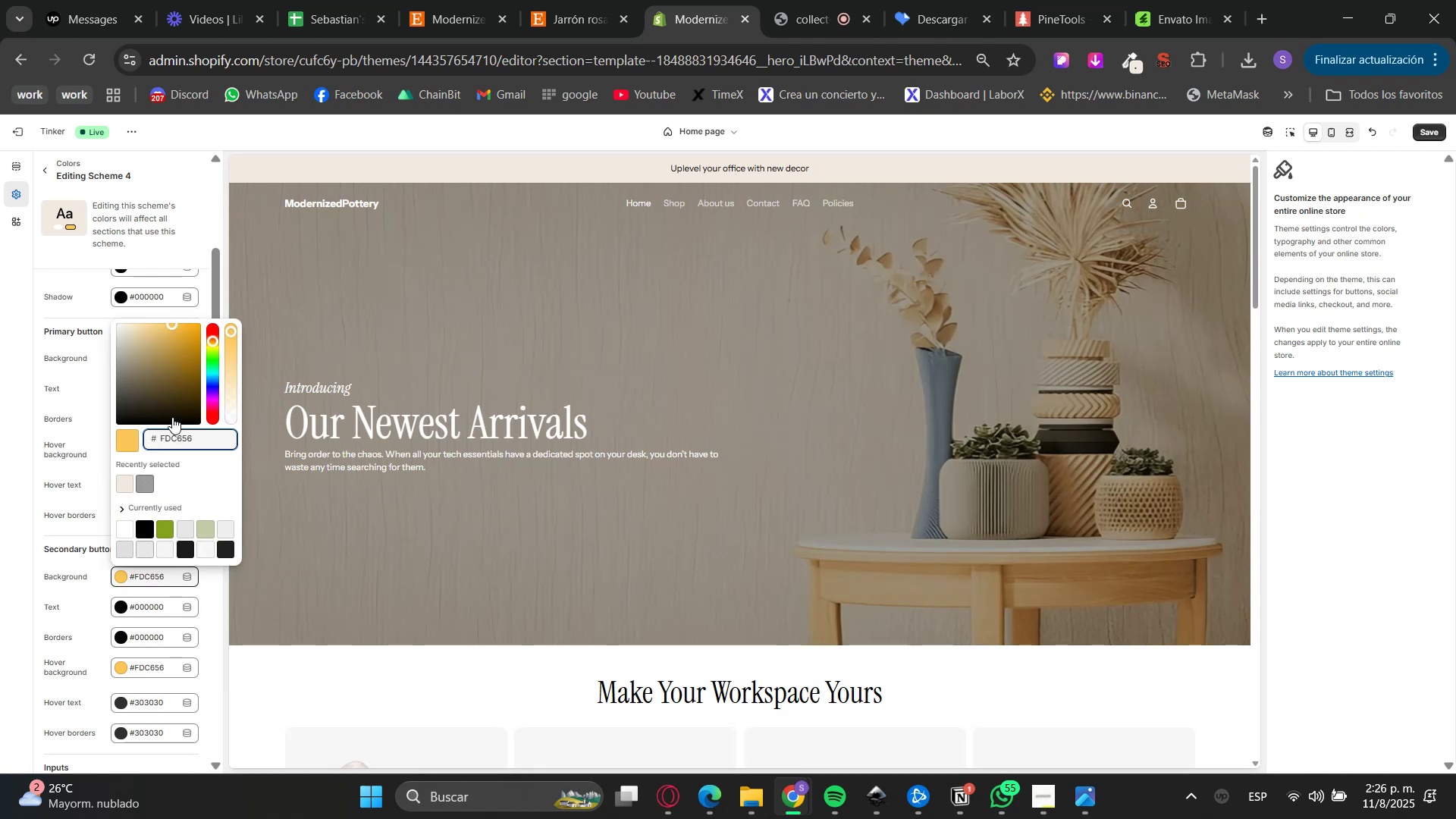 
double_click([181, 434])
 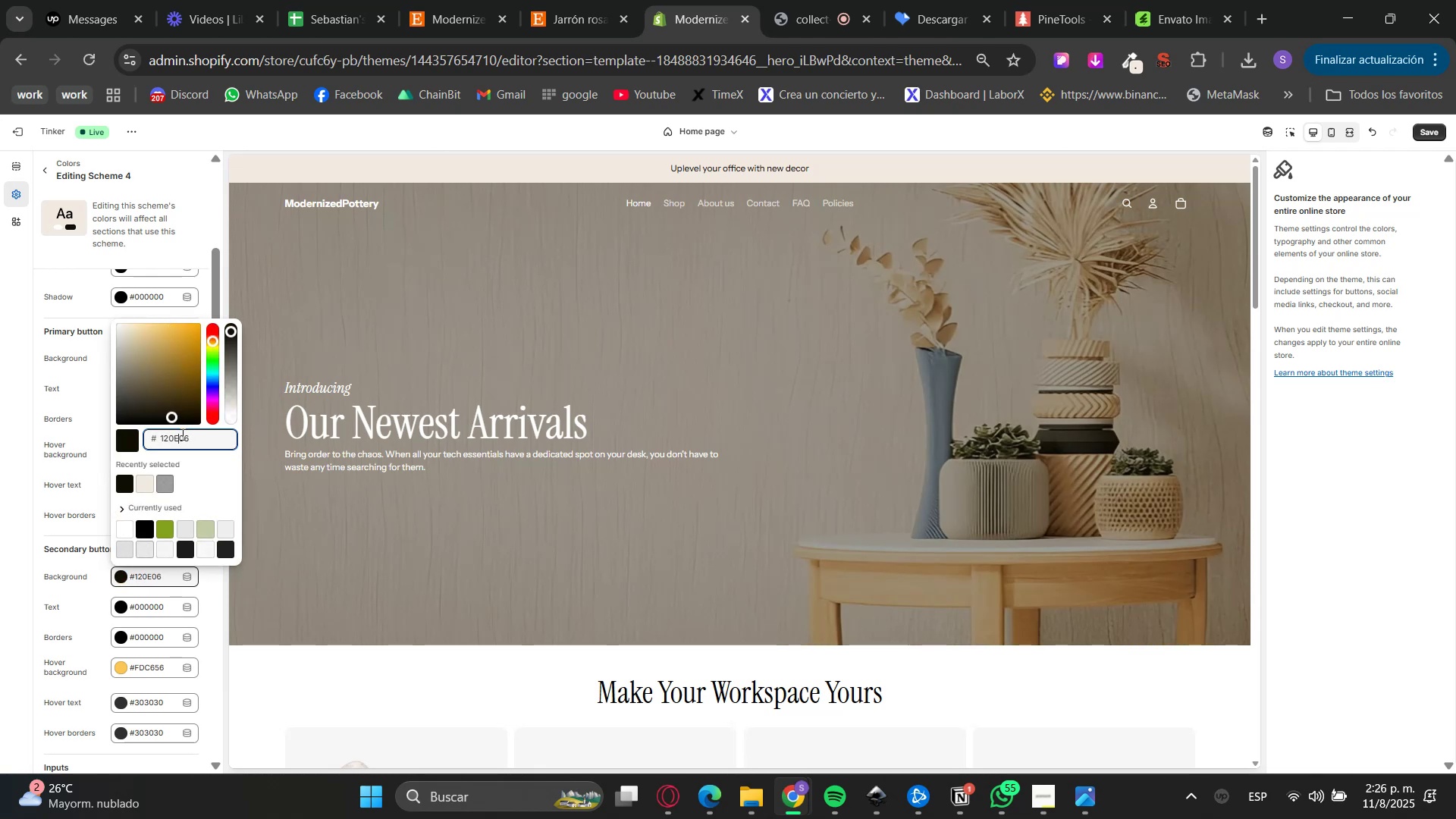 
triple_click([181, 434])
 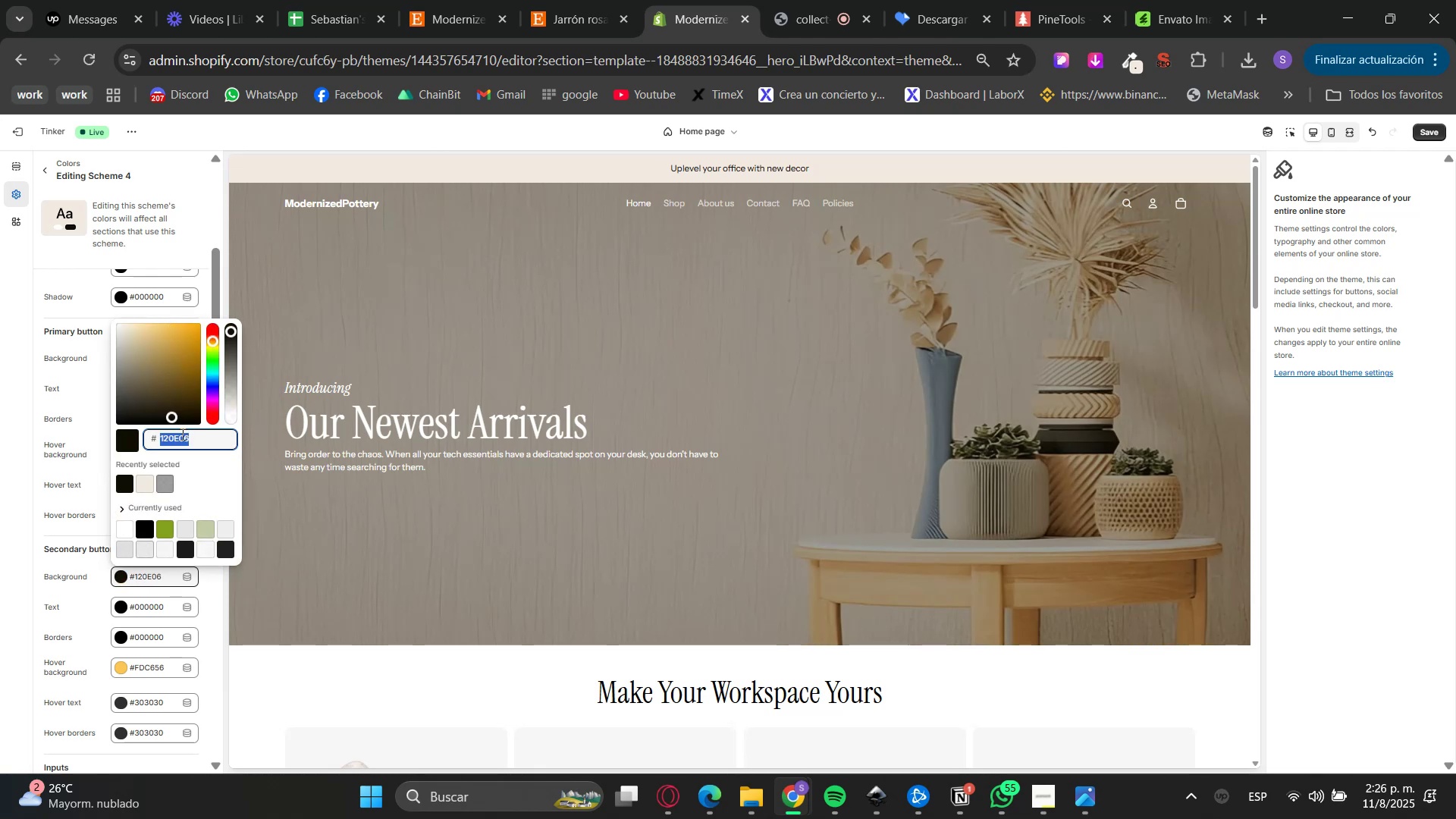 
triple_click([181, 434])
 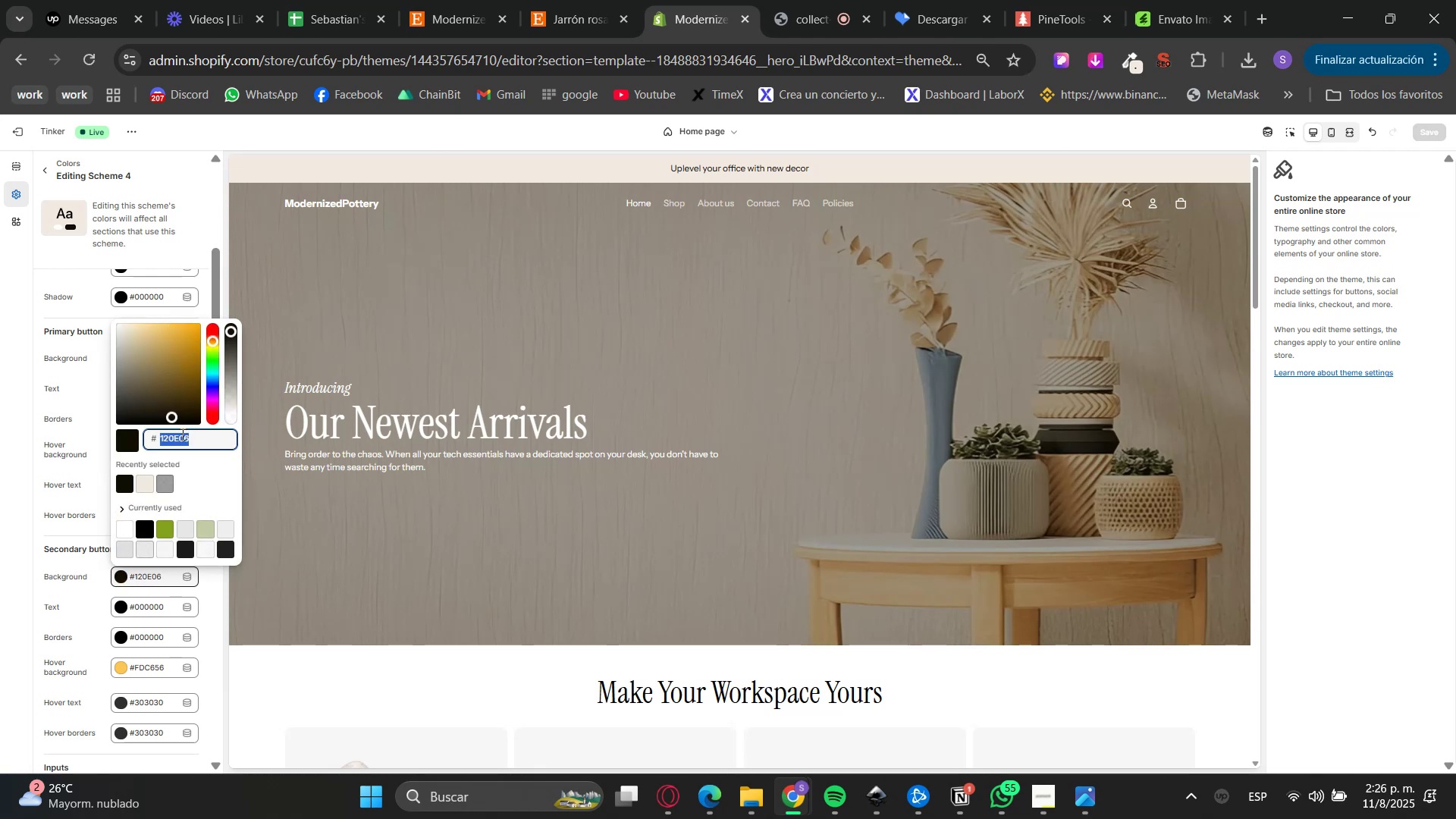 
key(Control+ControlLeft)
 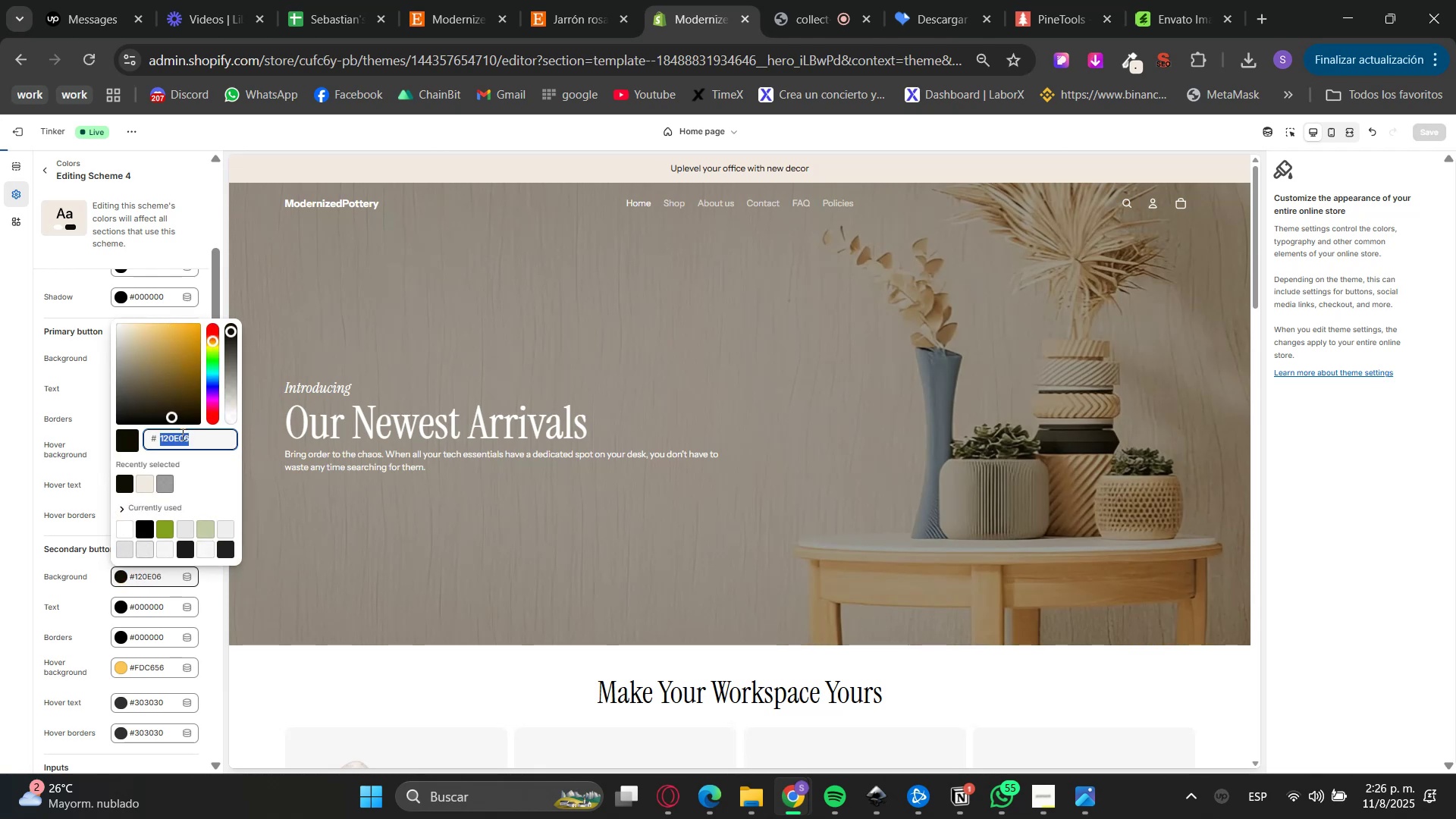 
key(Control+V)
 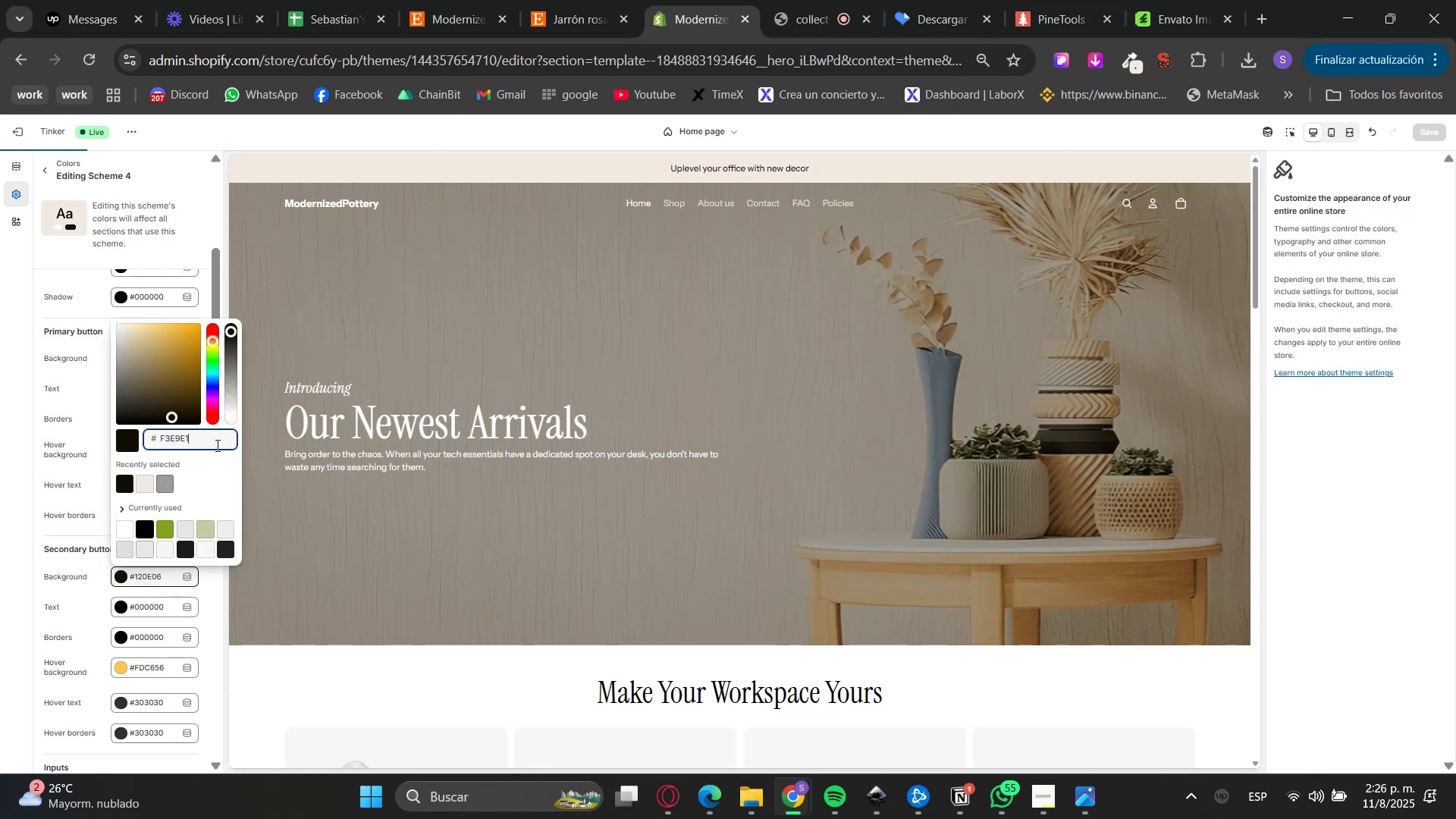 
triple_click([218, 445])
 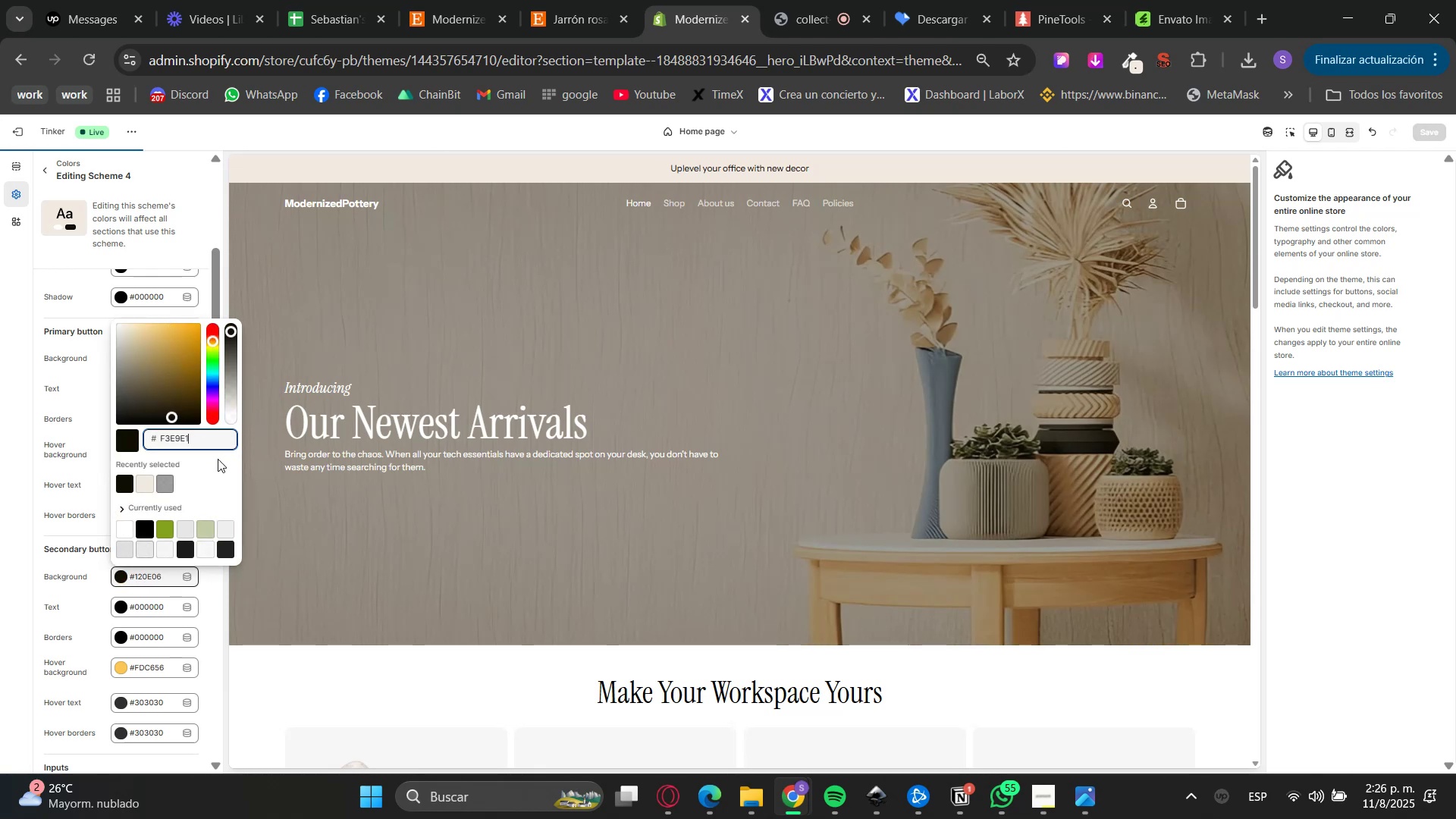 
triple_click([218, 468])
 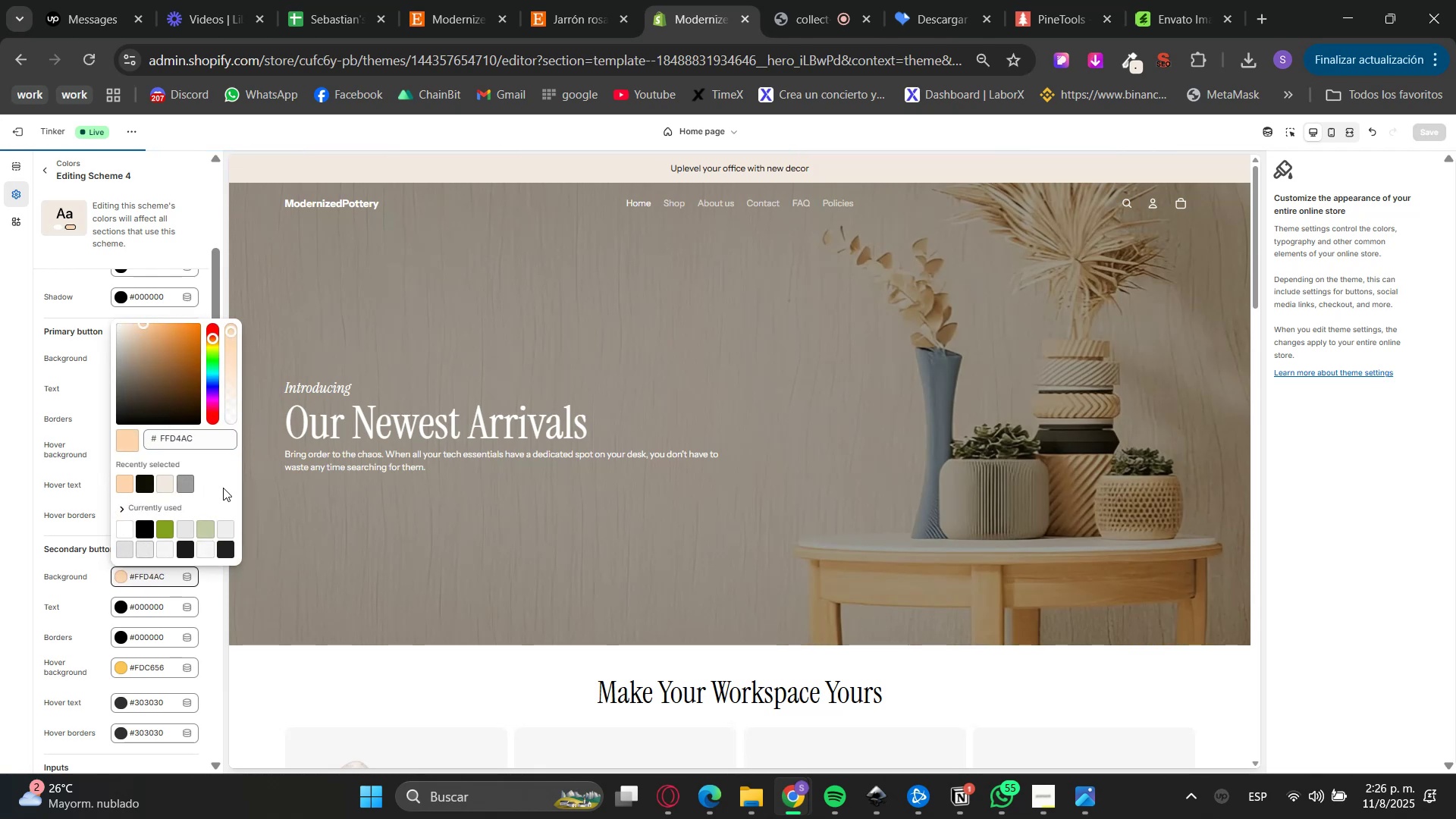 
left_click([142, 335])
 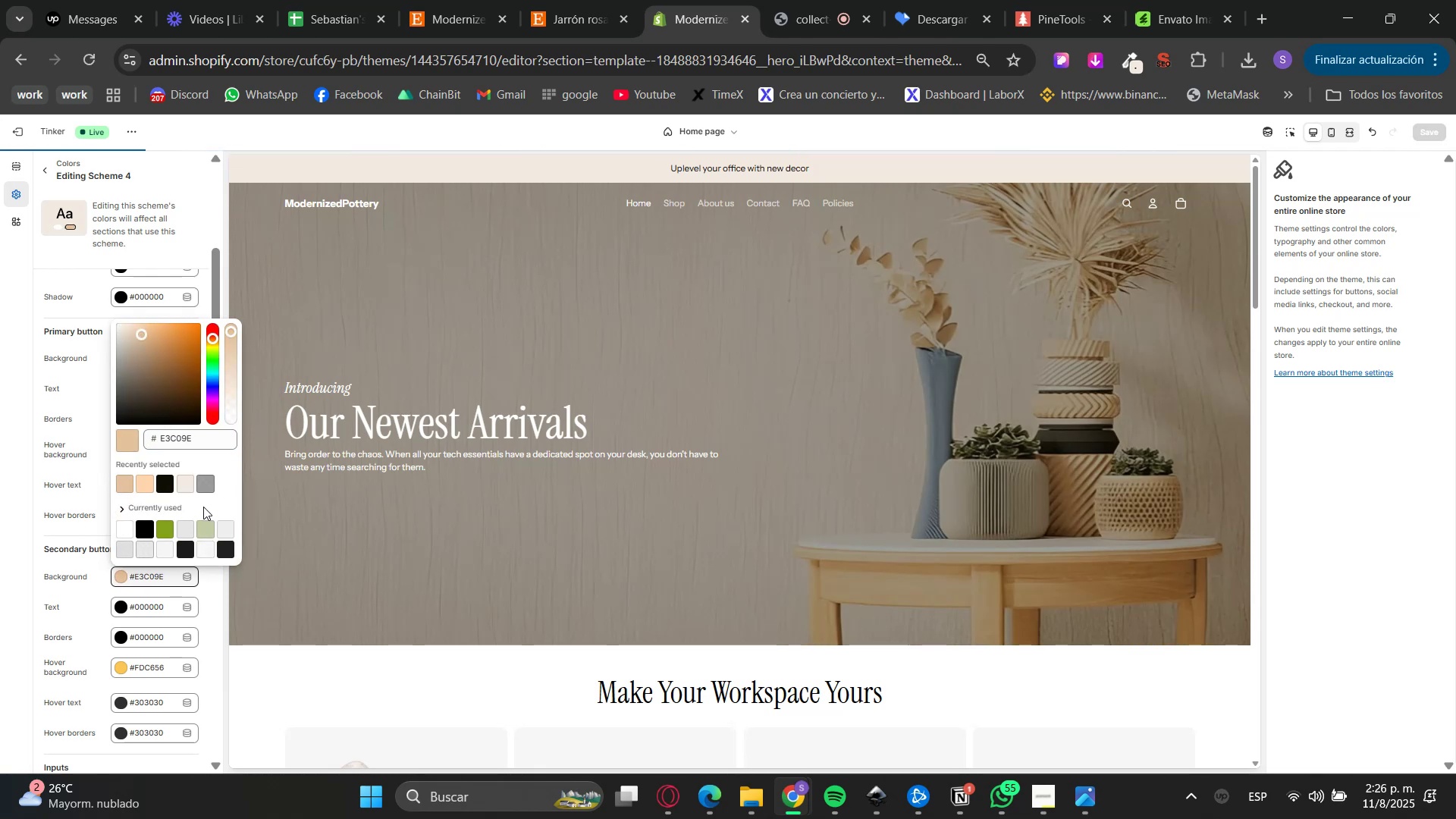 
left_click([0, 419])
 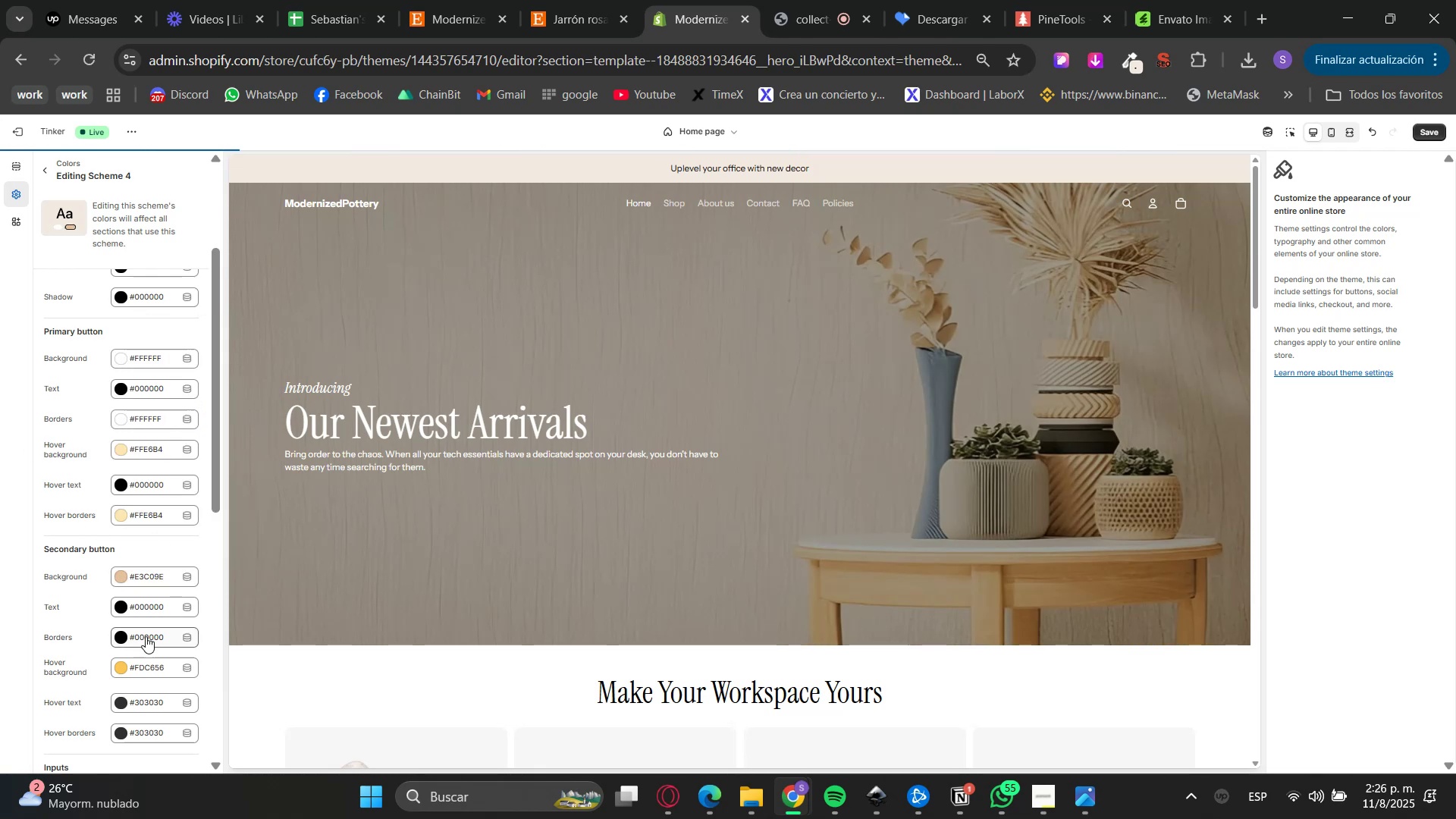 
left_click([135, 674])
 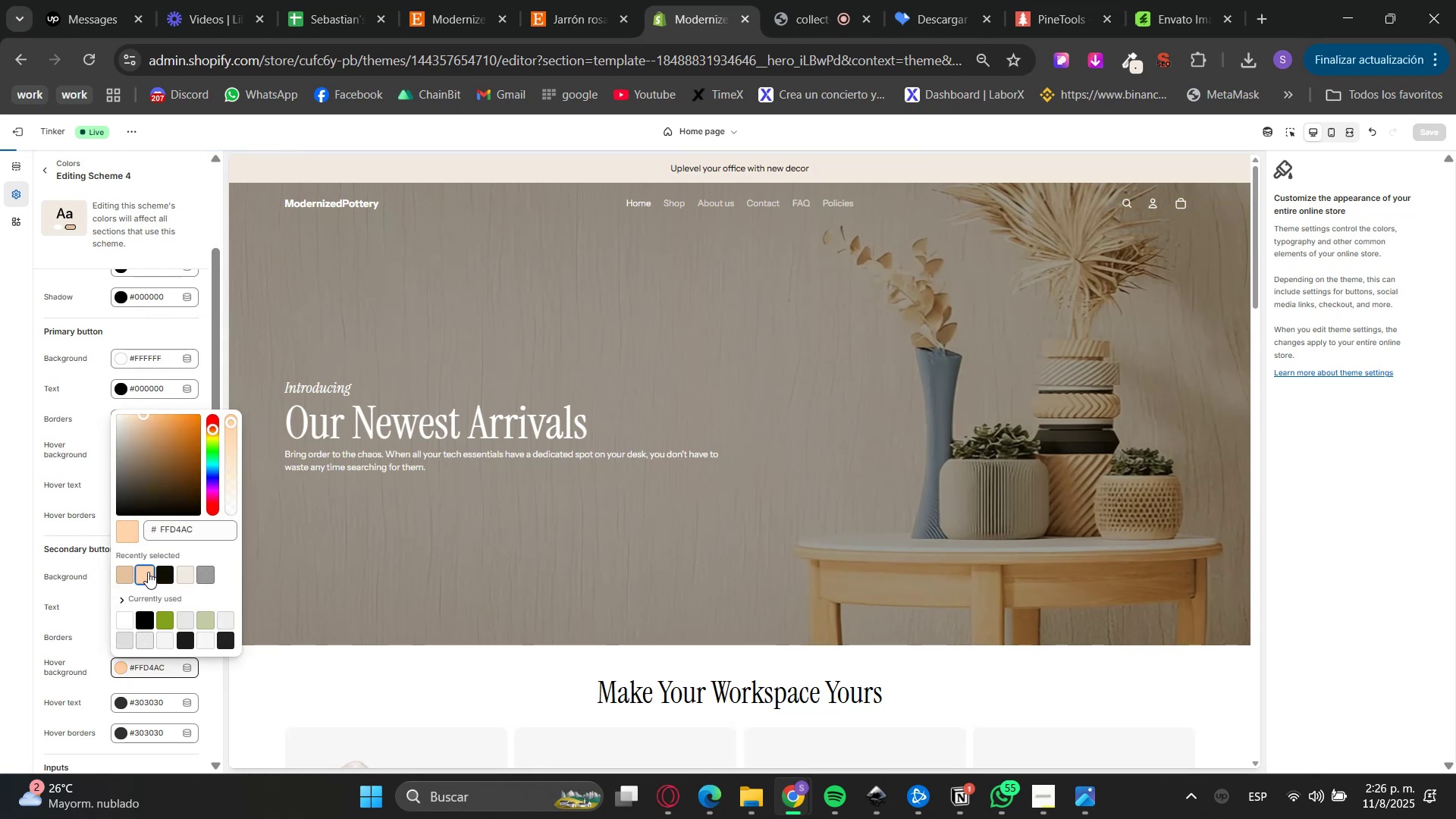 
left_click([0, 599])
 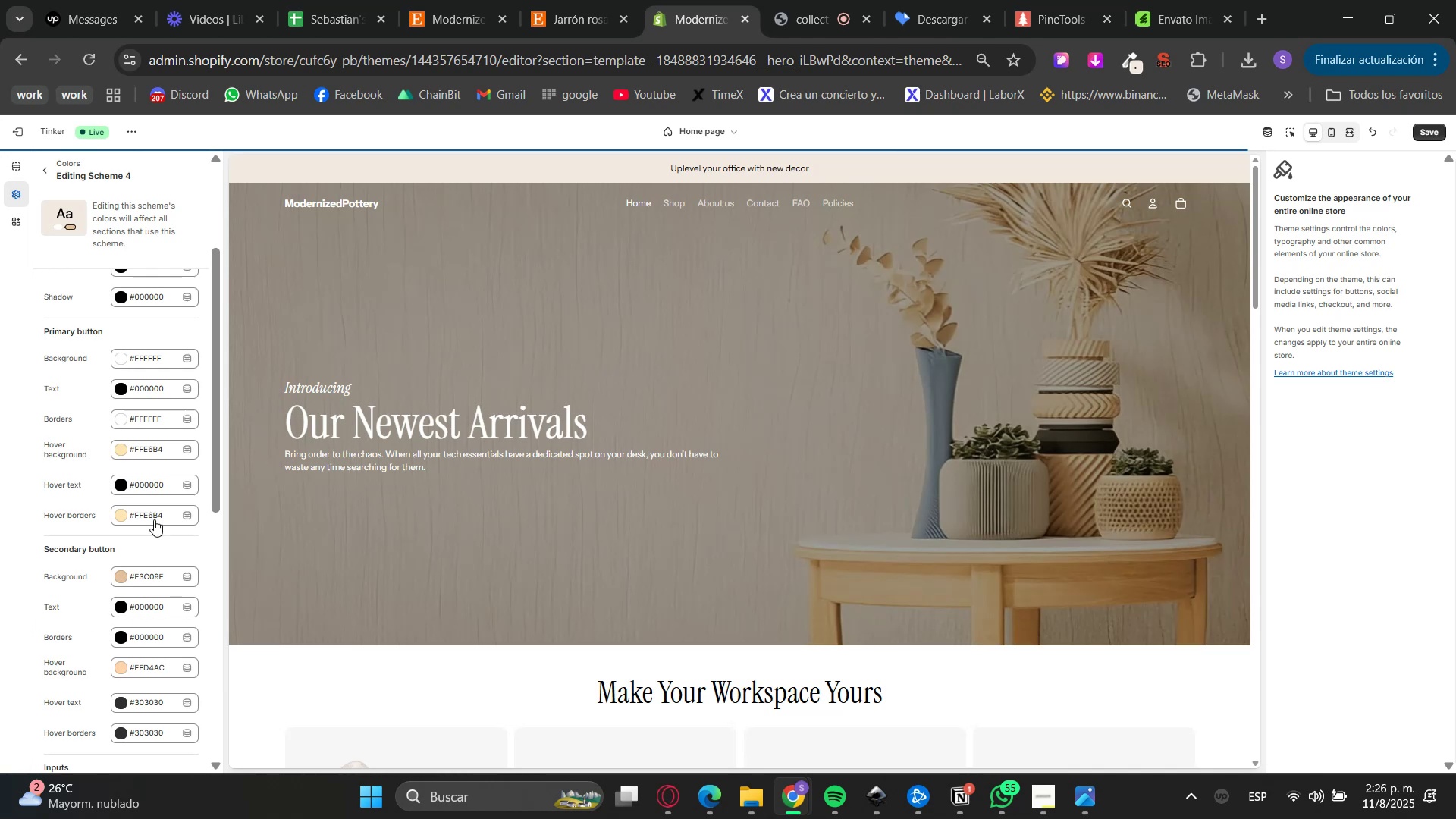 
left_click([129, 520])
 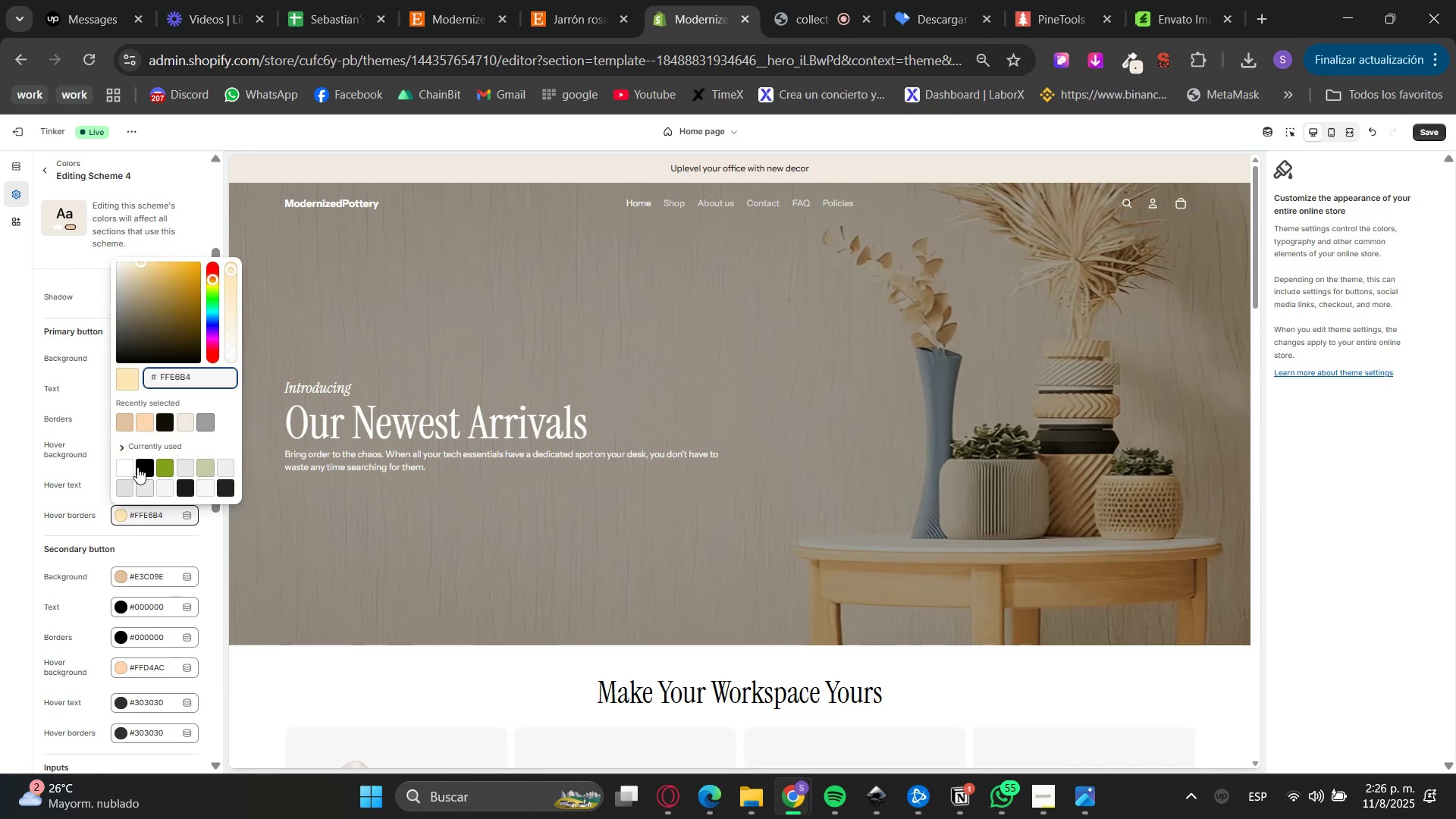 
left_click([122, 425])
 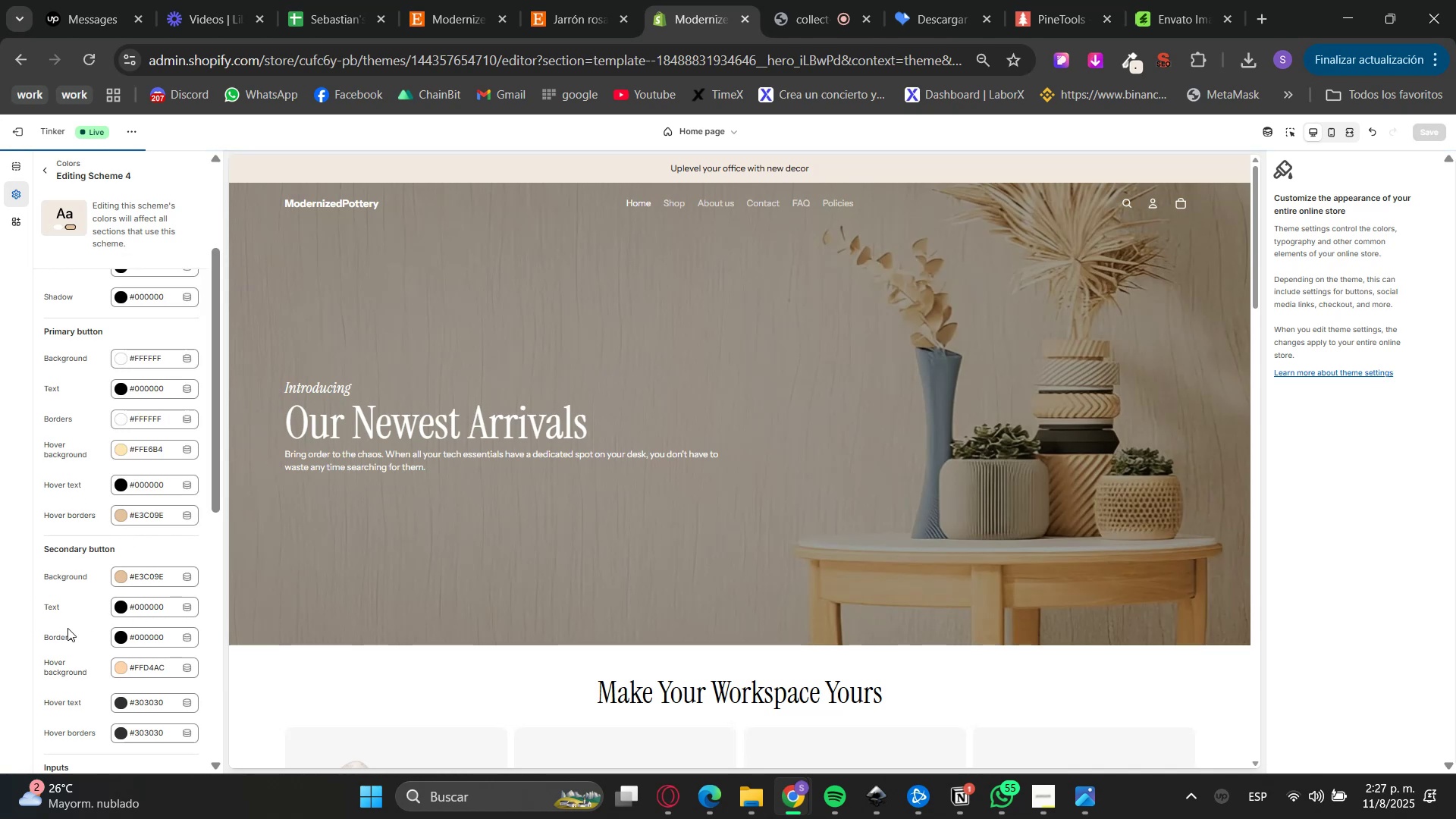 
scroll: coordinate [67, 626], scroll_direction: up, amount: 1.0
 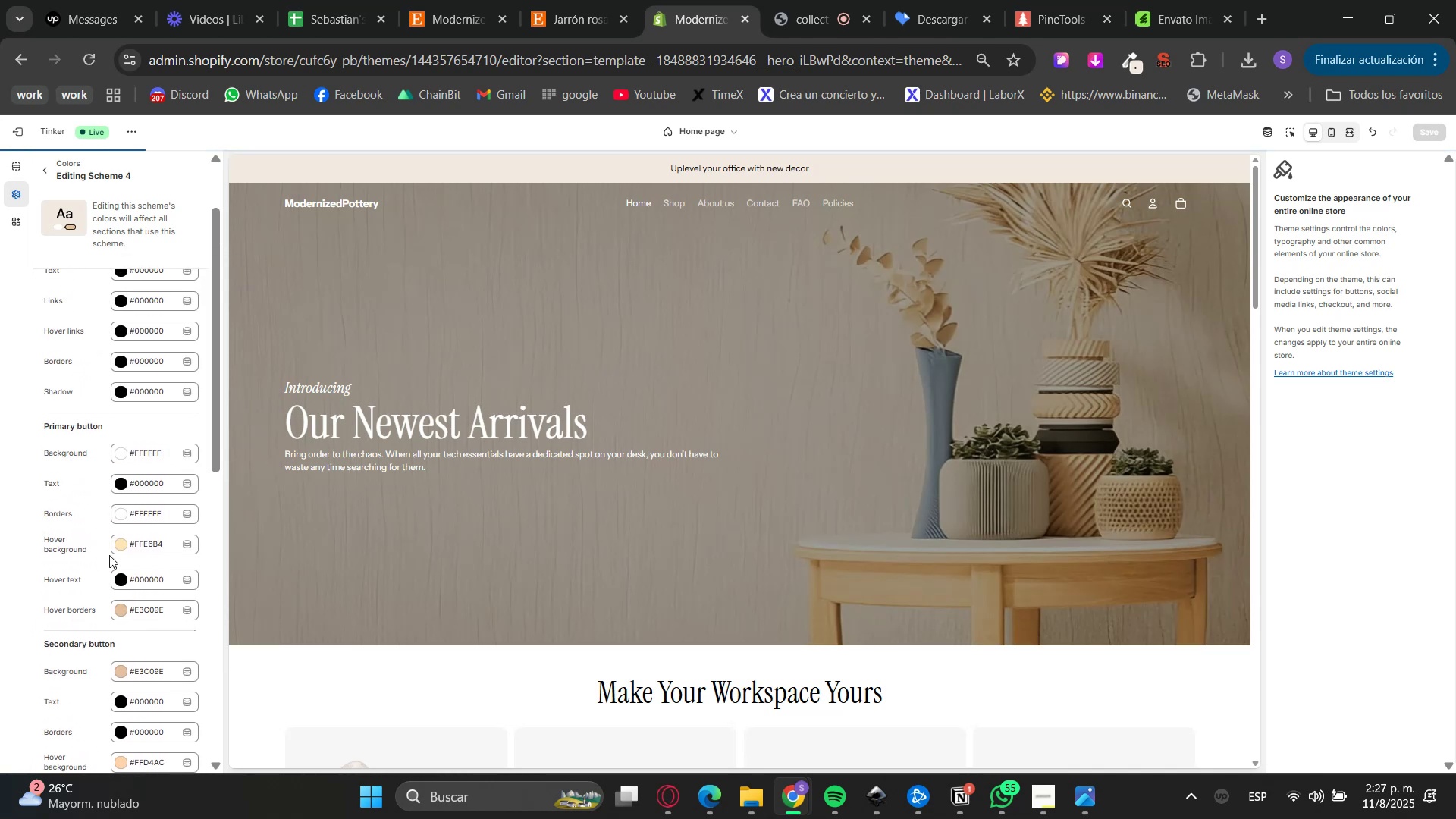 
left_click([138, 545])
 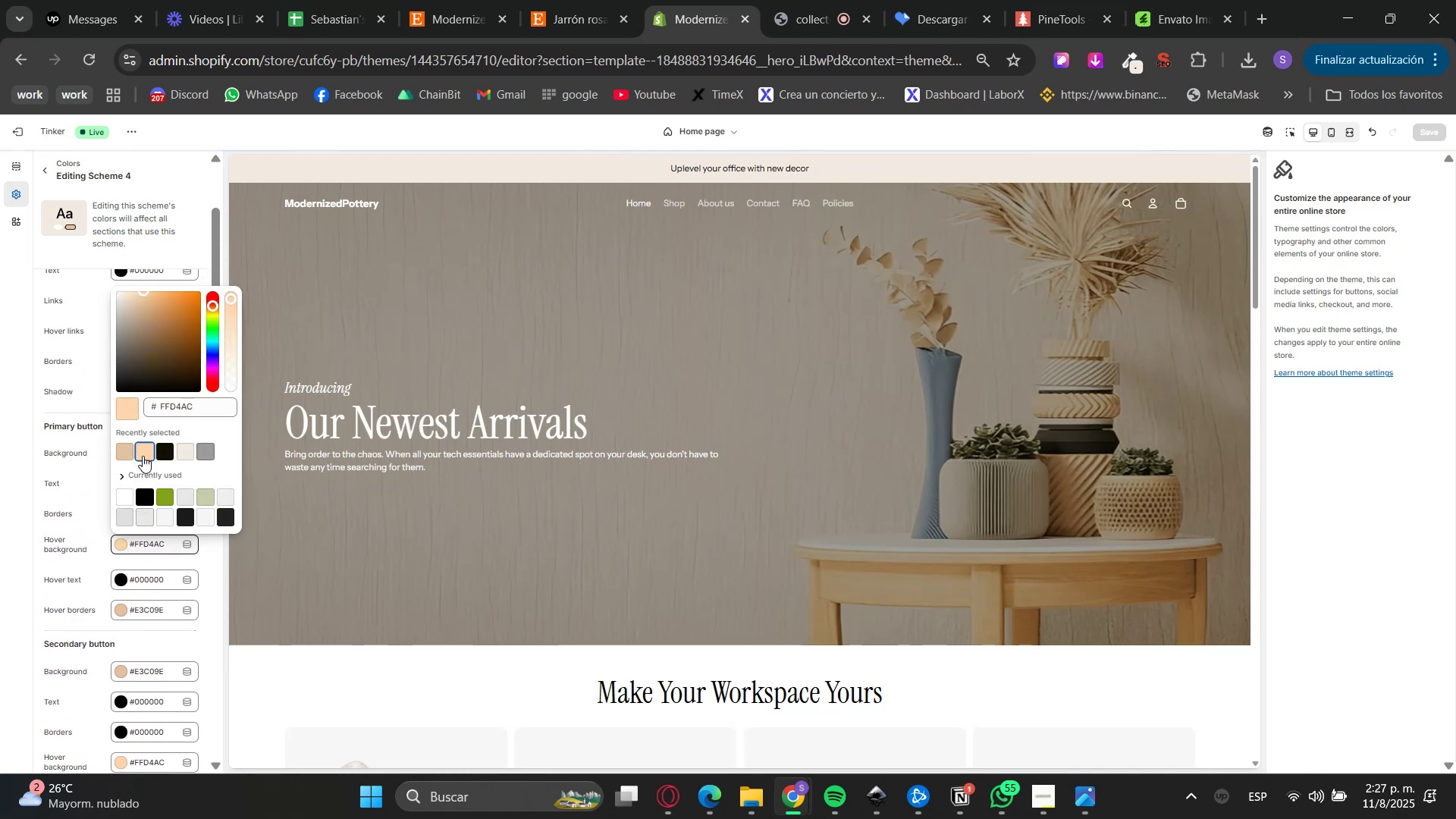 
double_click([0, 529])
 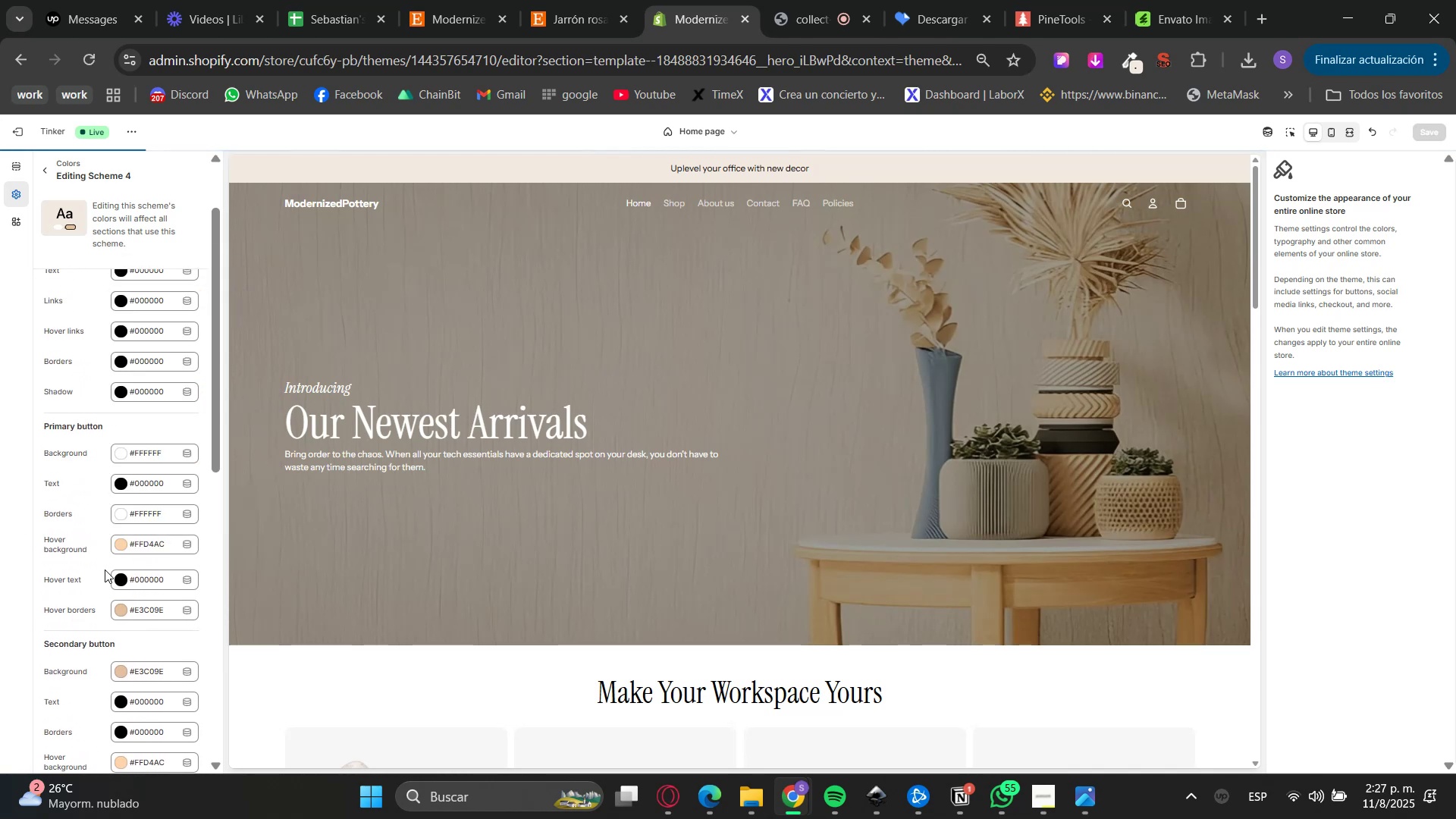 
scroll: coordinate [98, 597], scroll_direction: up, amount: 5.0
 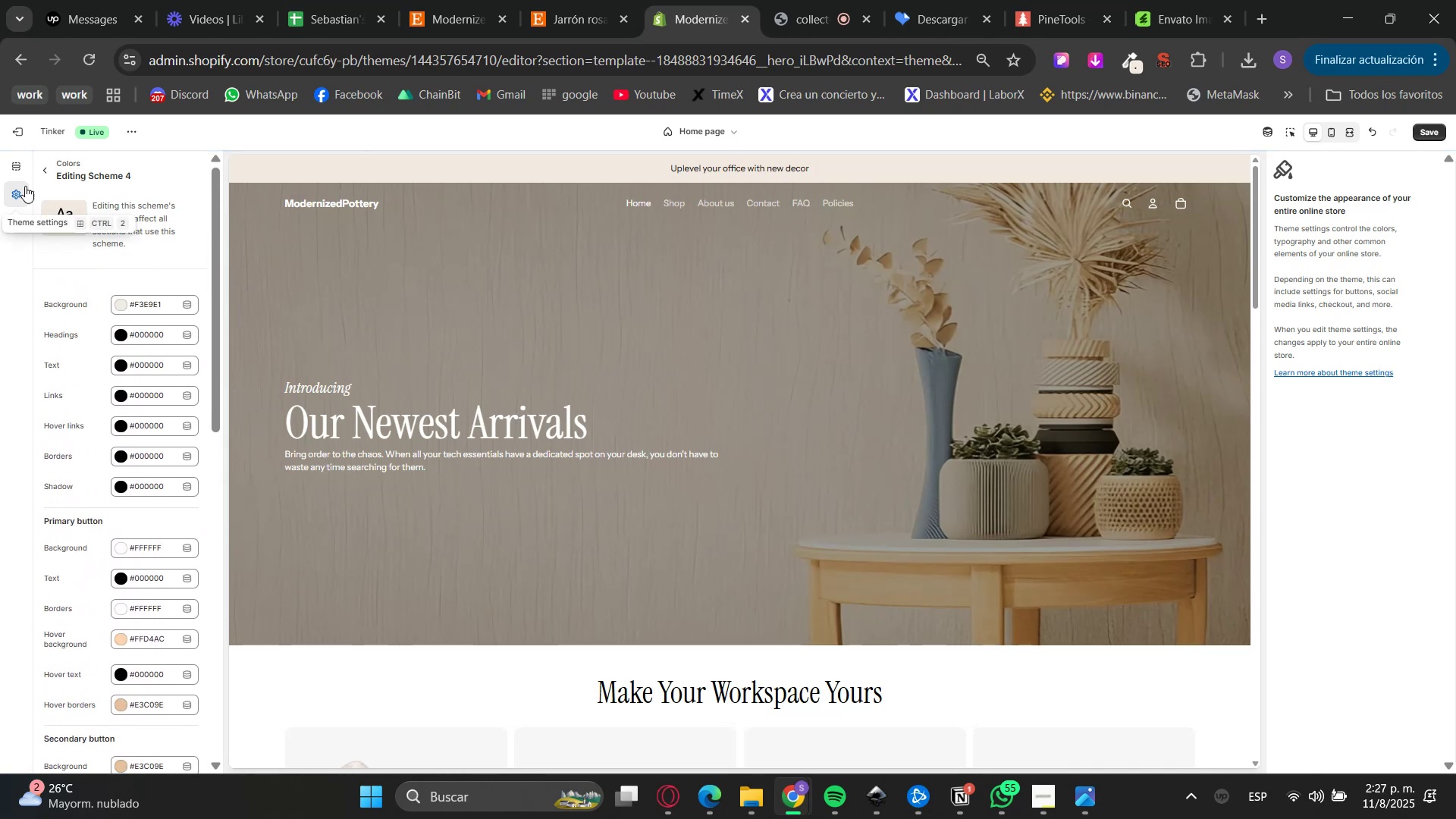 
left_click([44, 171])
 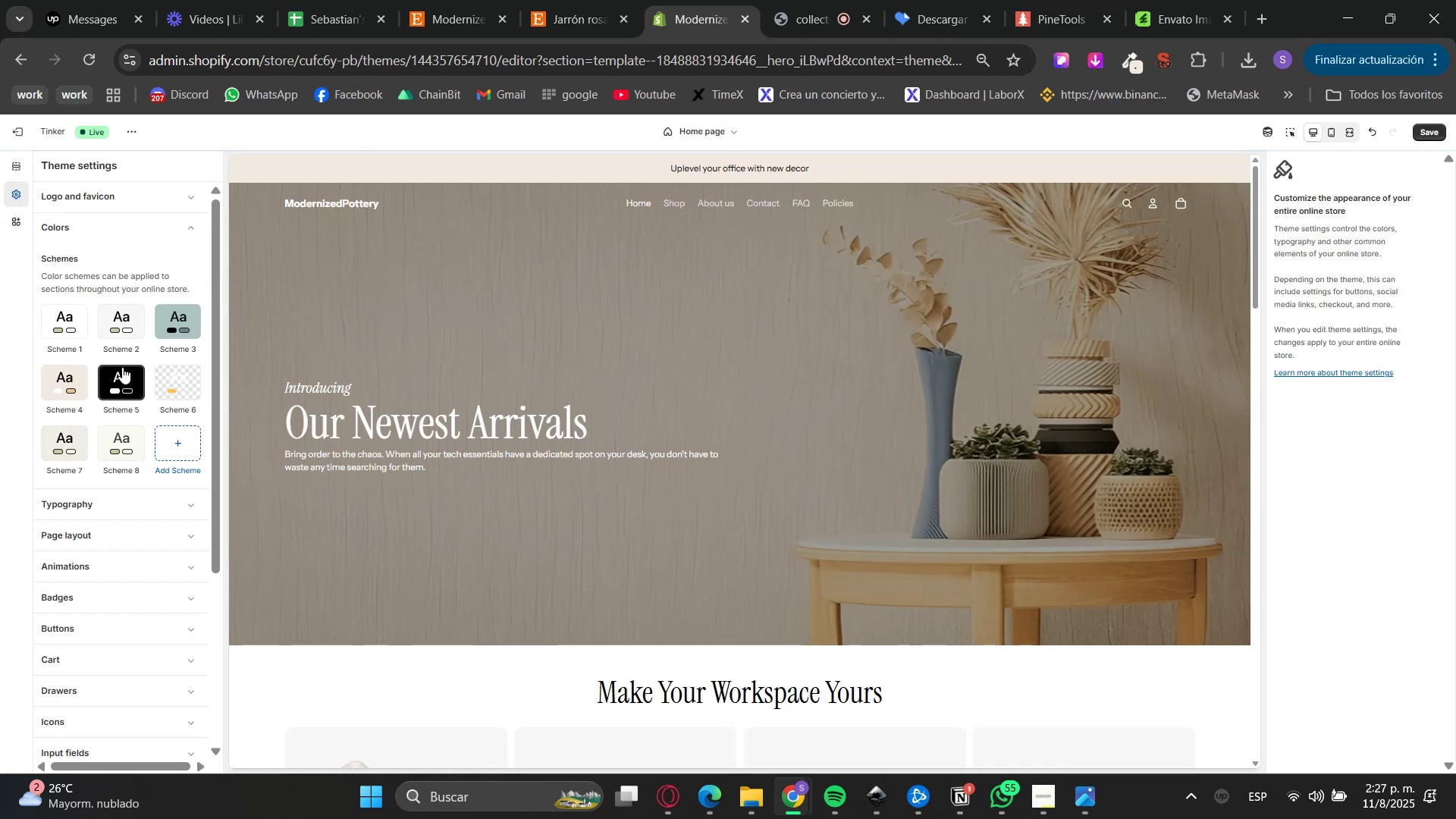 
left_click([180, 374])
 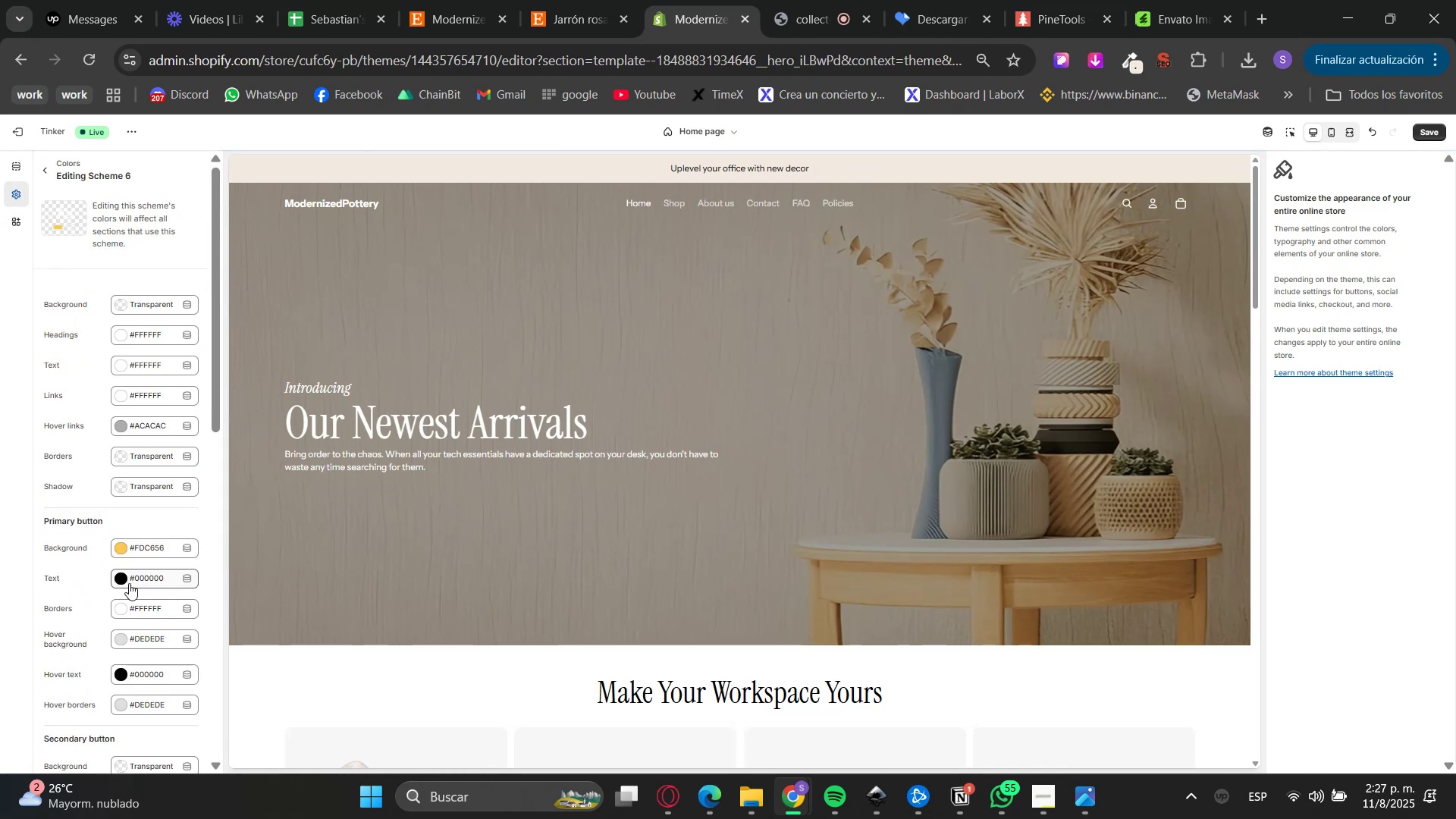 
left_click([124, 546])
 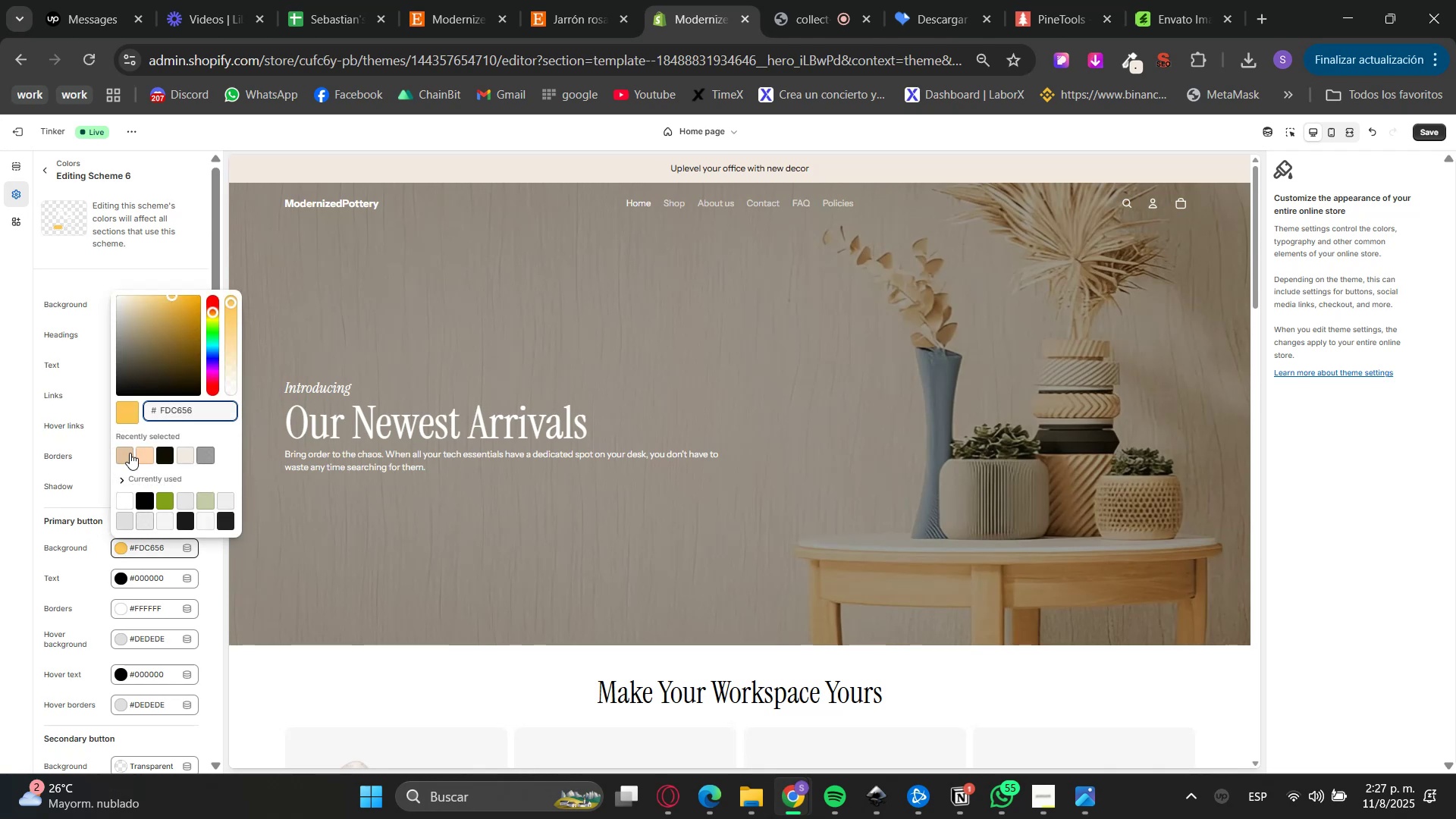 
left_click([143, 455])
 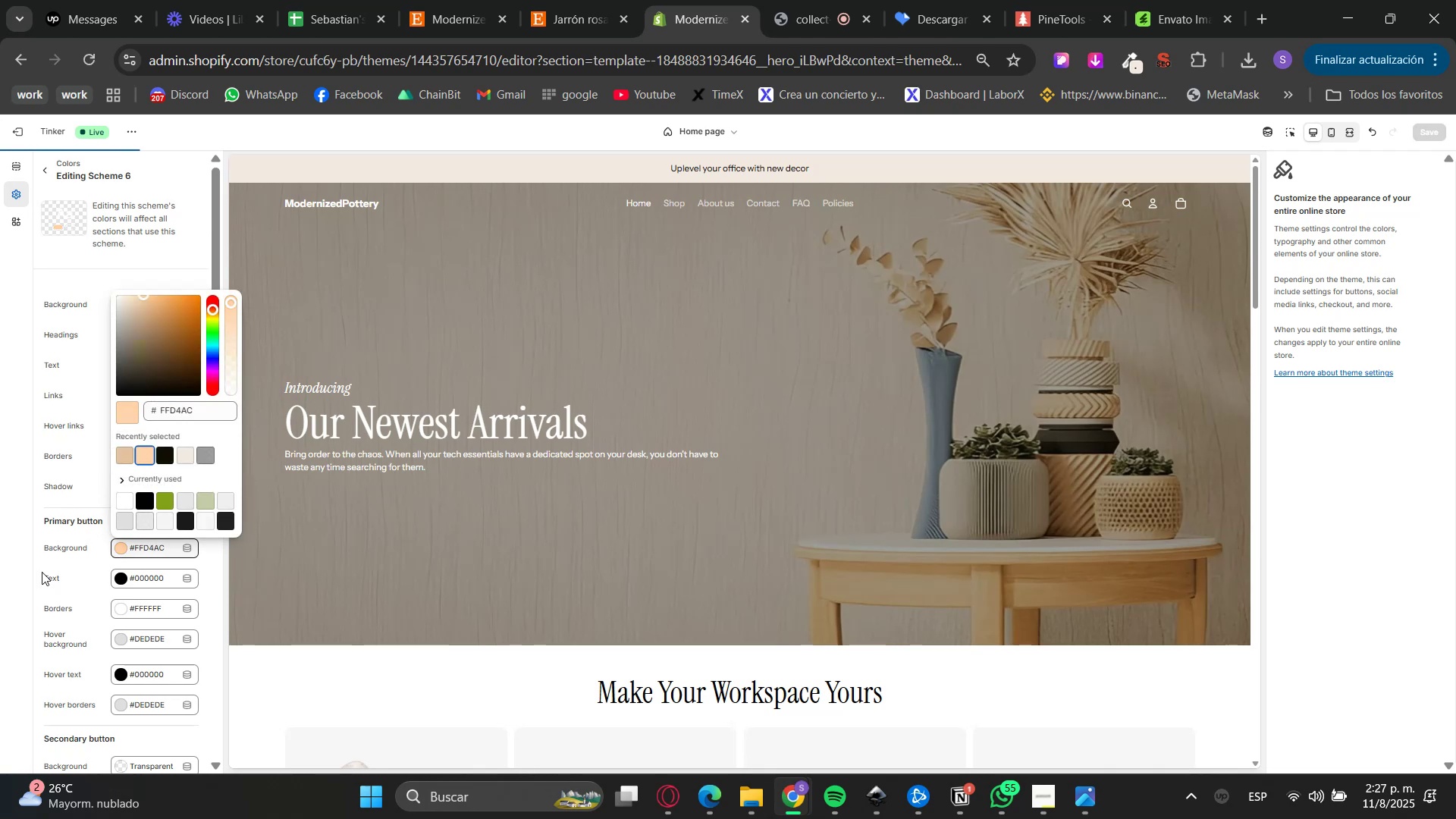 
scroll: coordinate [582, 583], scroll_direction: down, amount: 24.0
 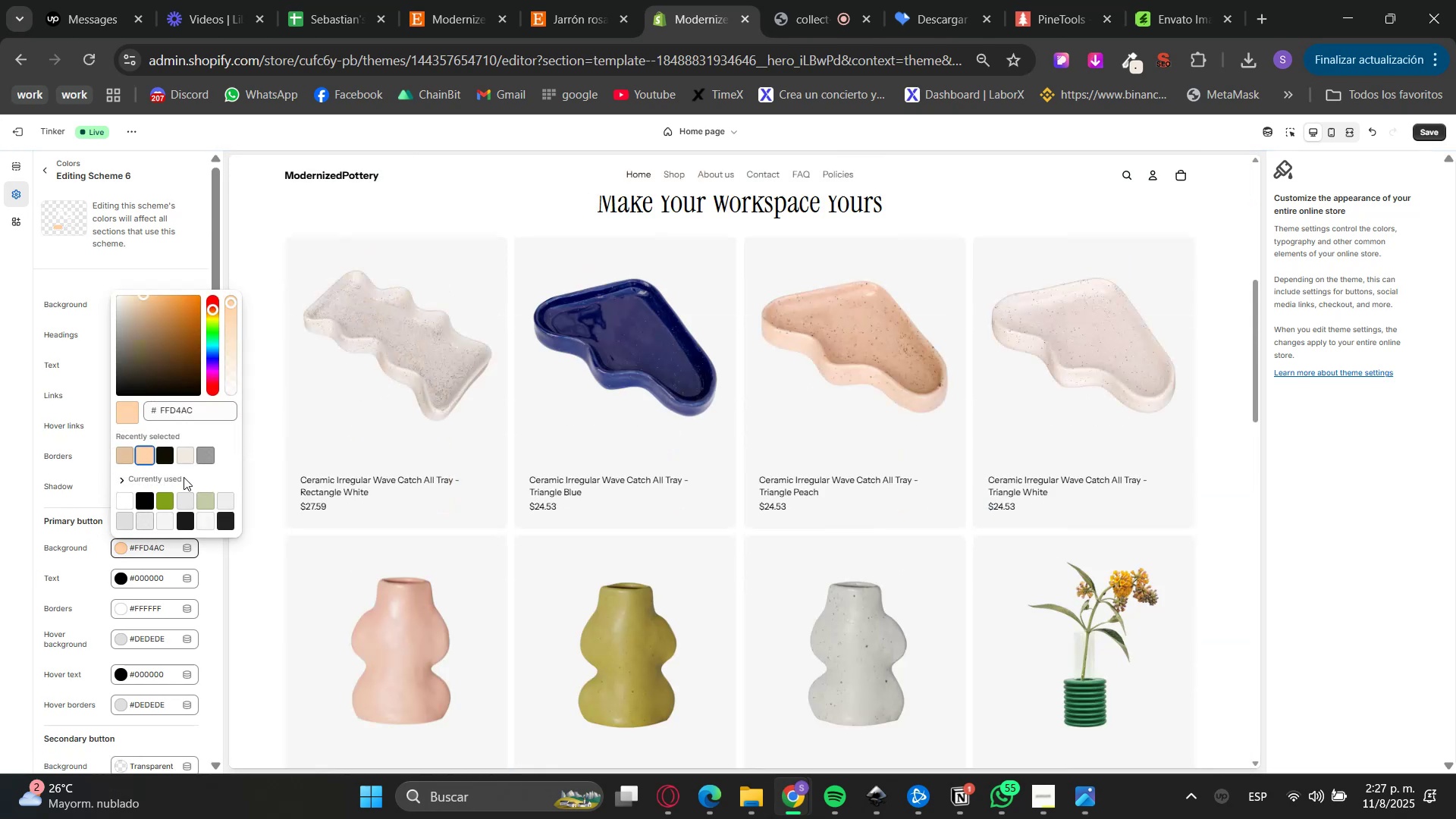 
left_click([0, 444])
 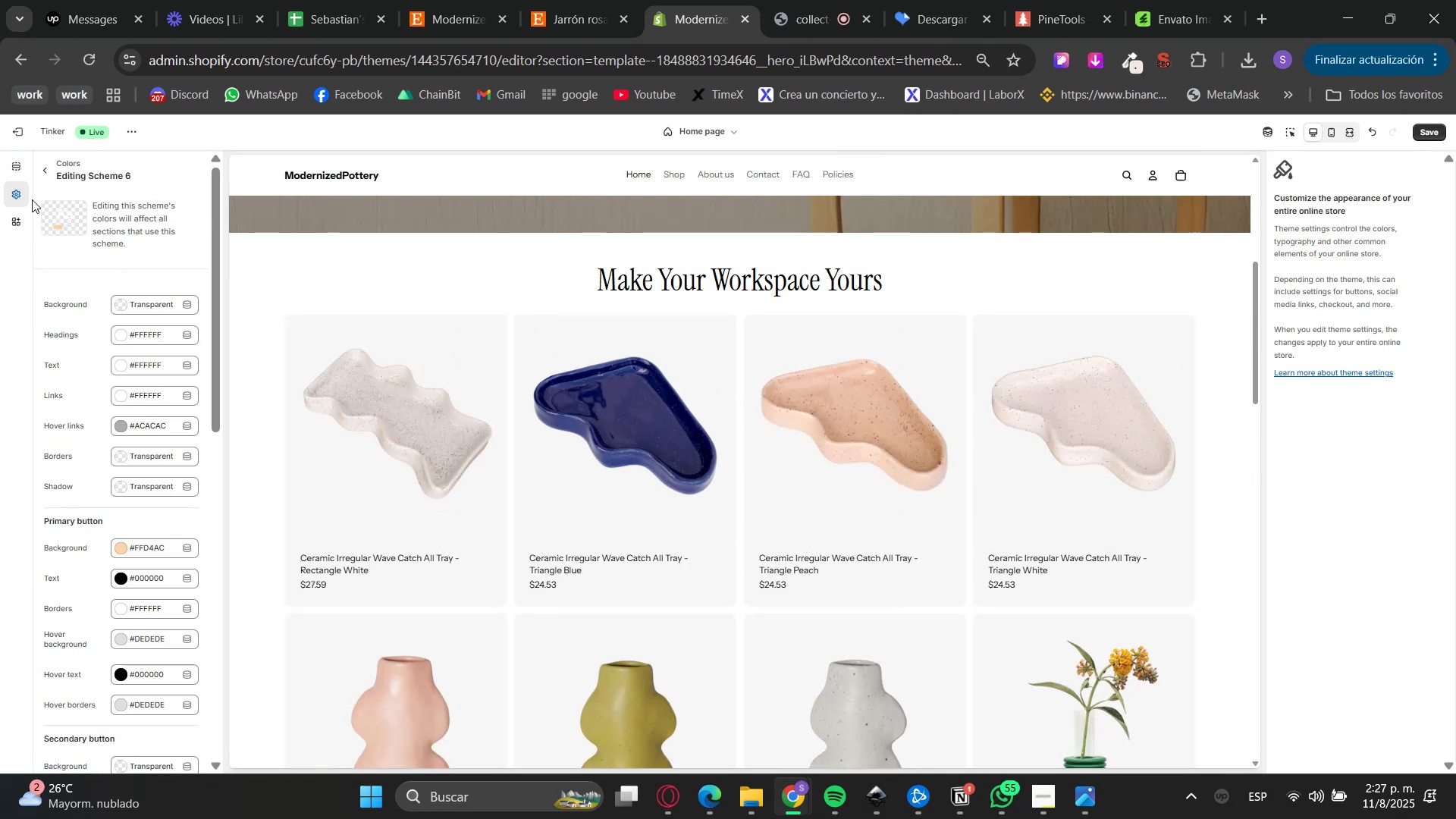 
left_click([52, 170])
 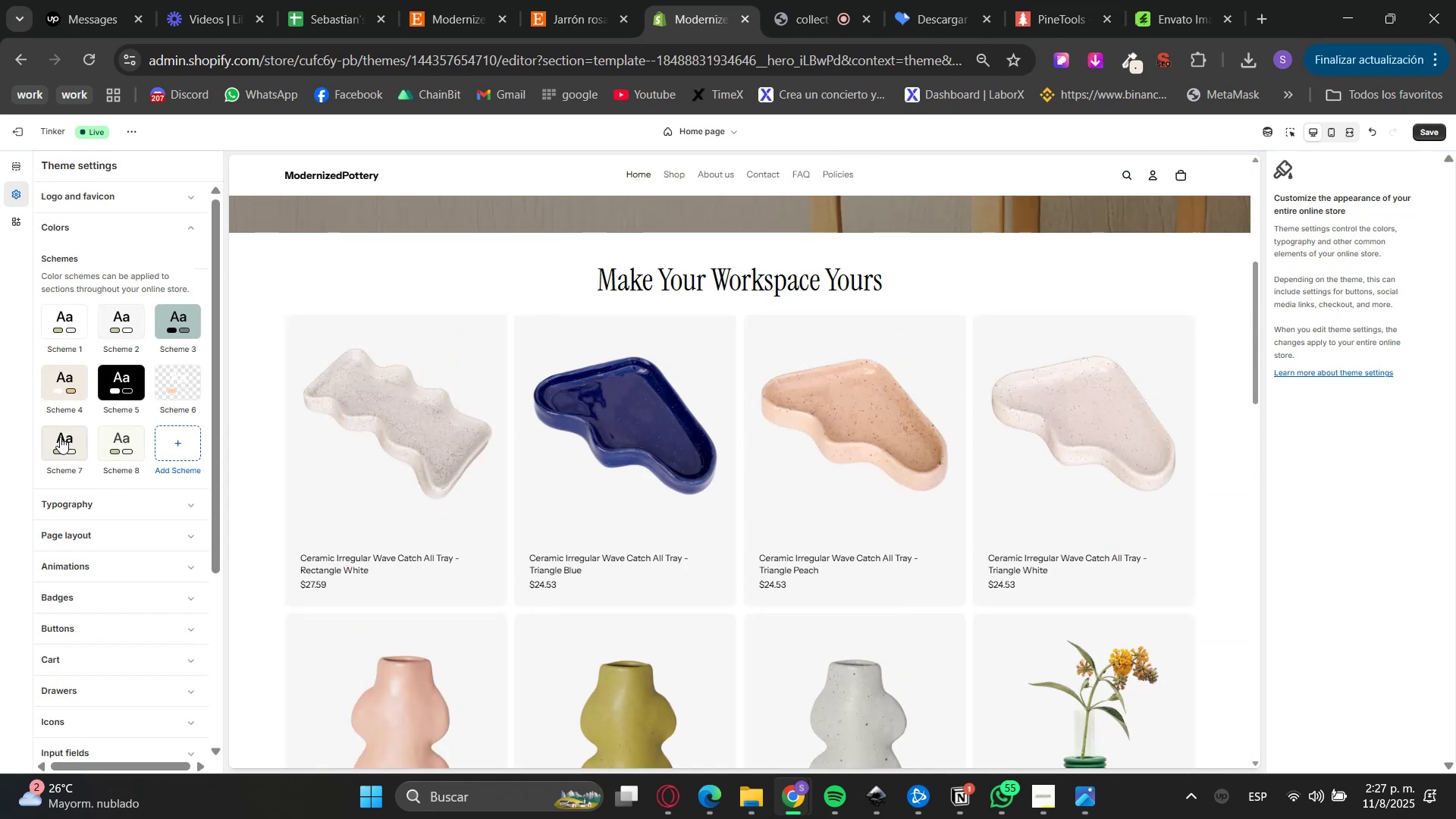 
left_click([179, 316])
 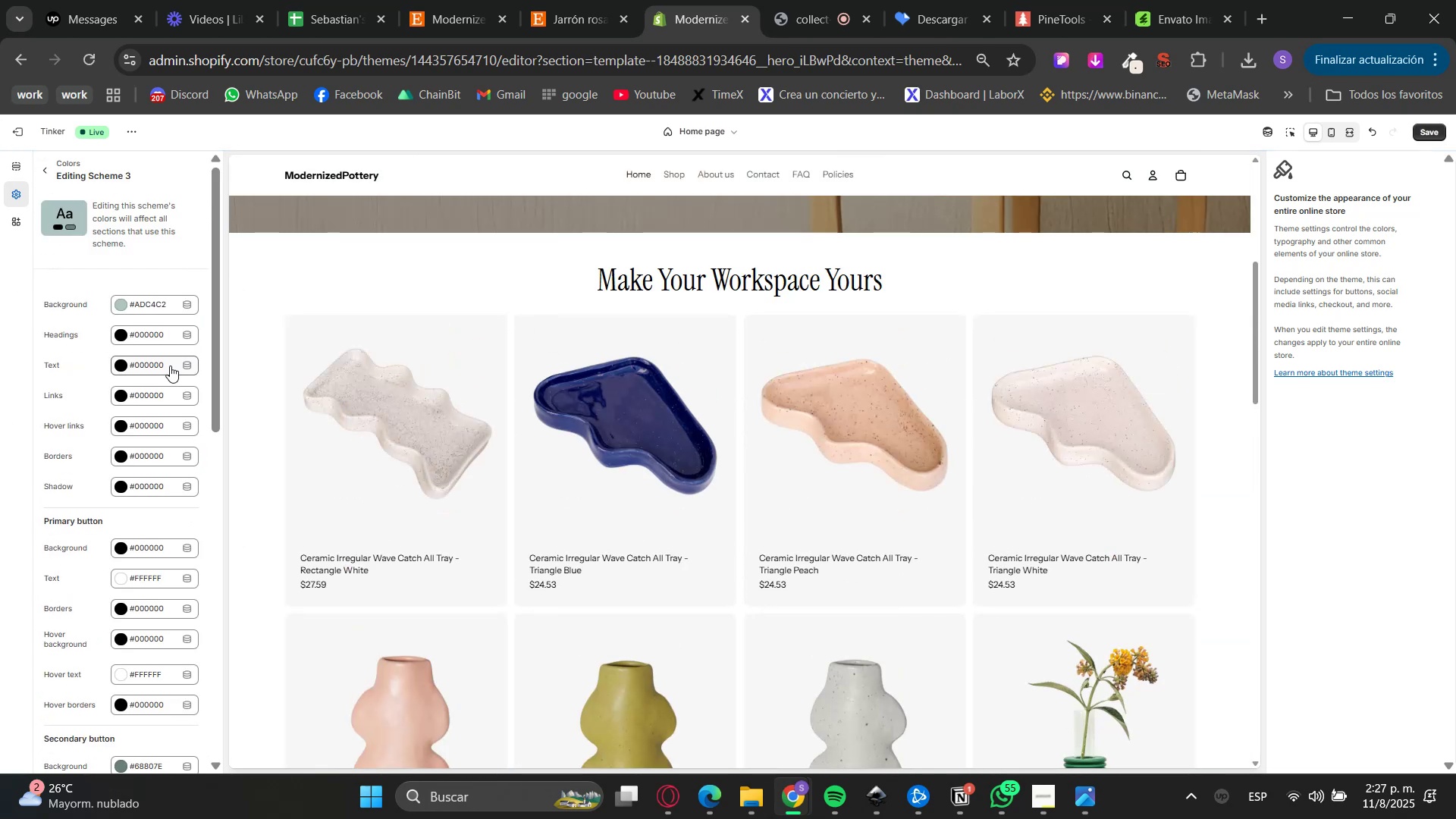 
left_click([137, 303])
 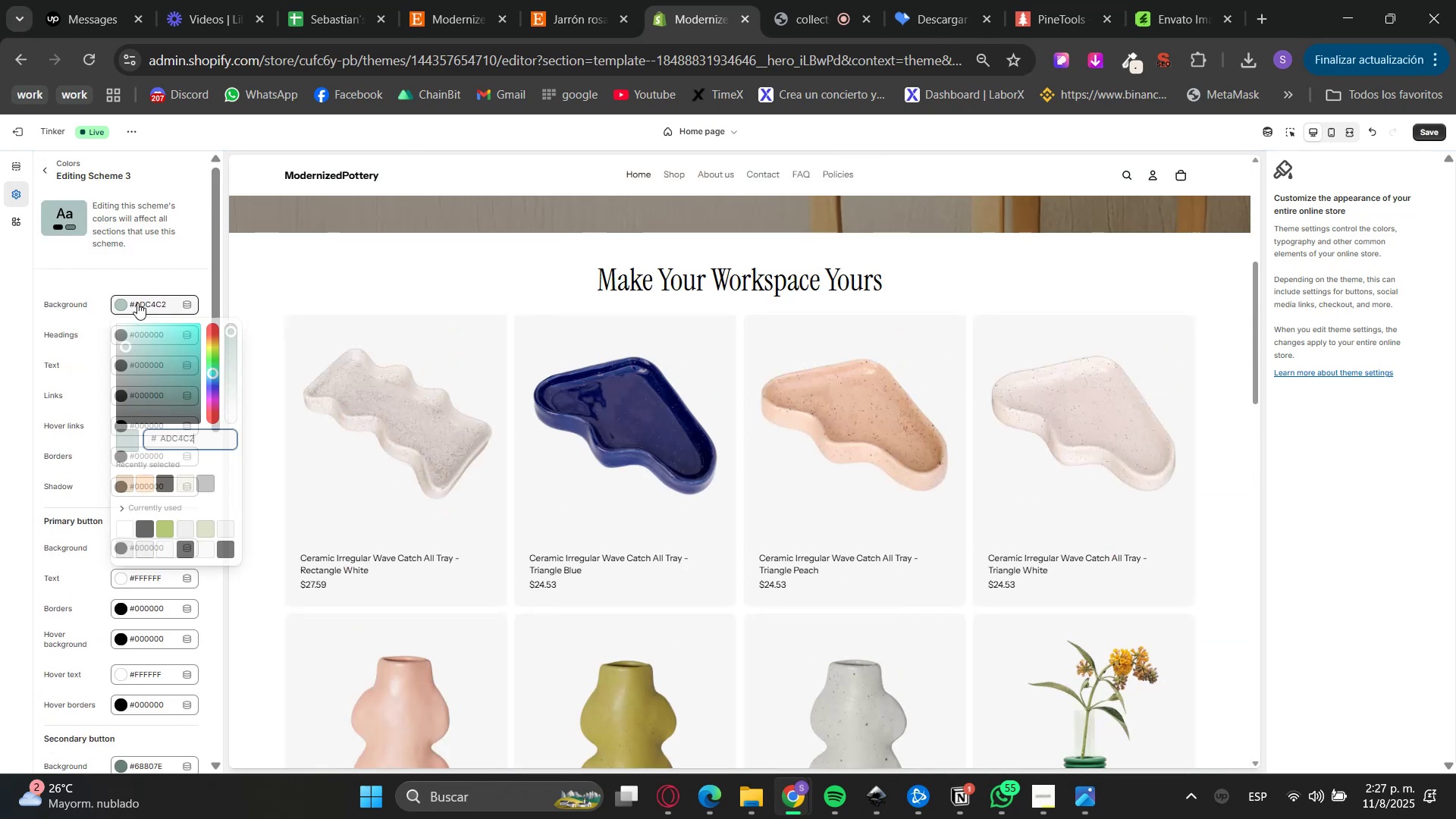 
key(Control+ControlLeft)
 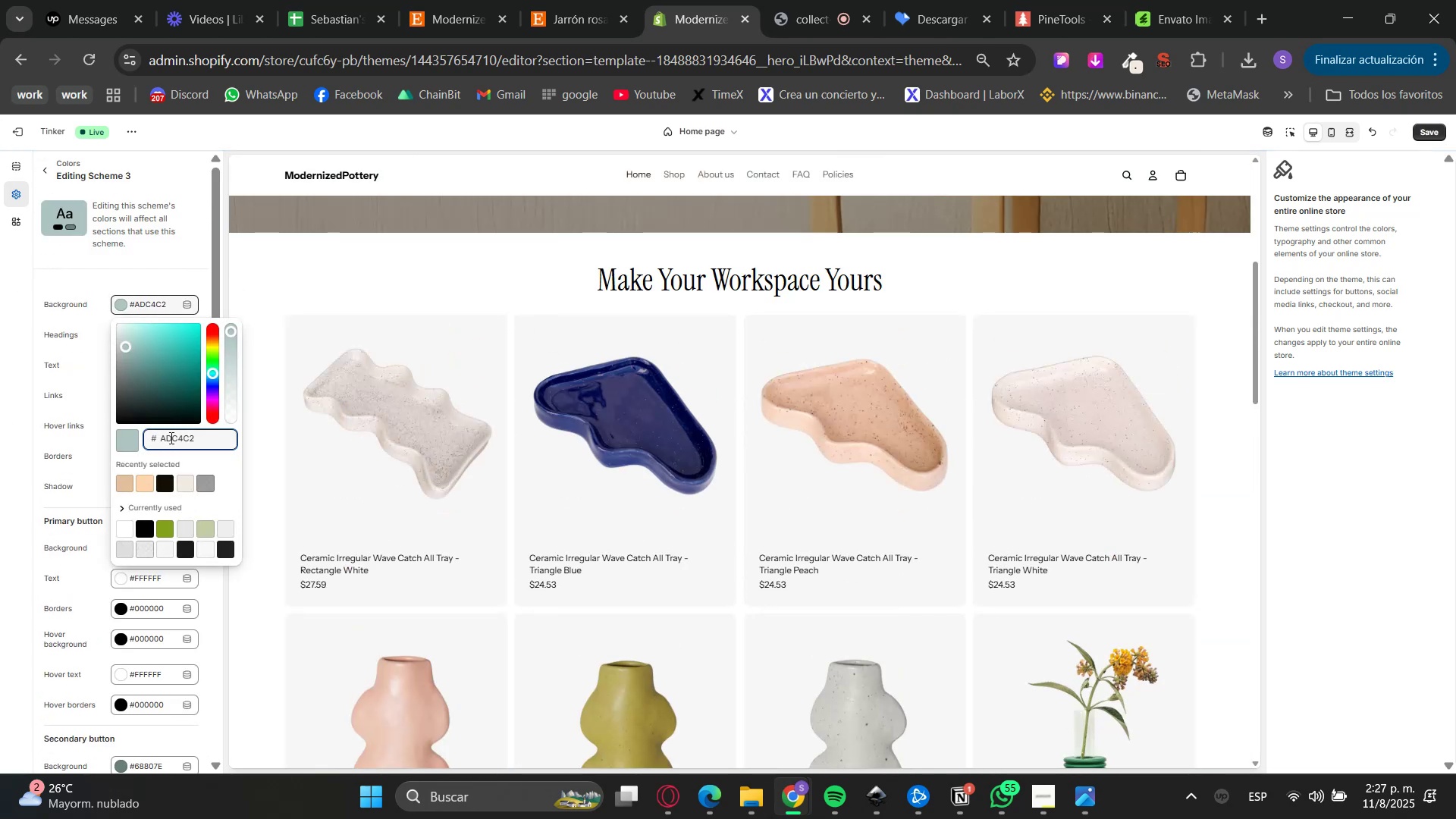 
double_click([170, 438])
 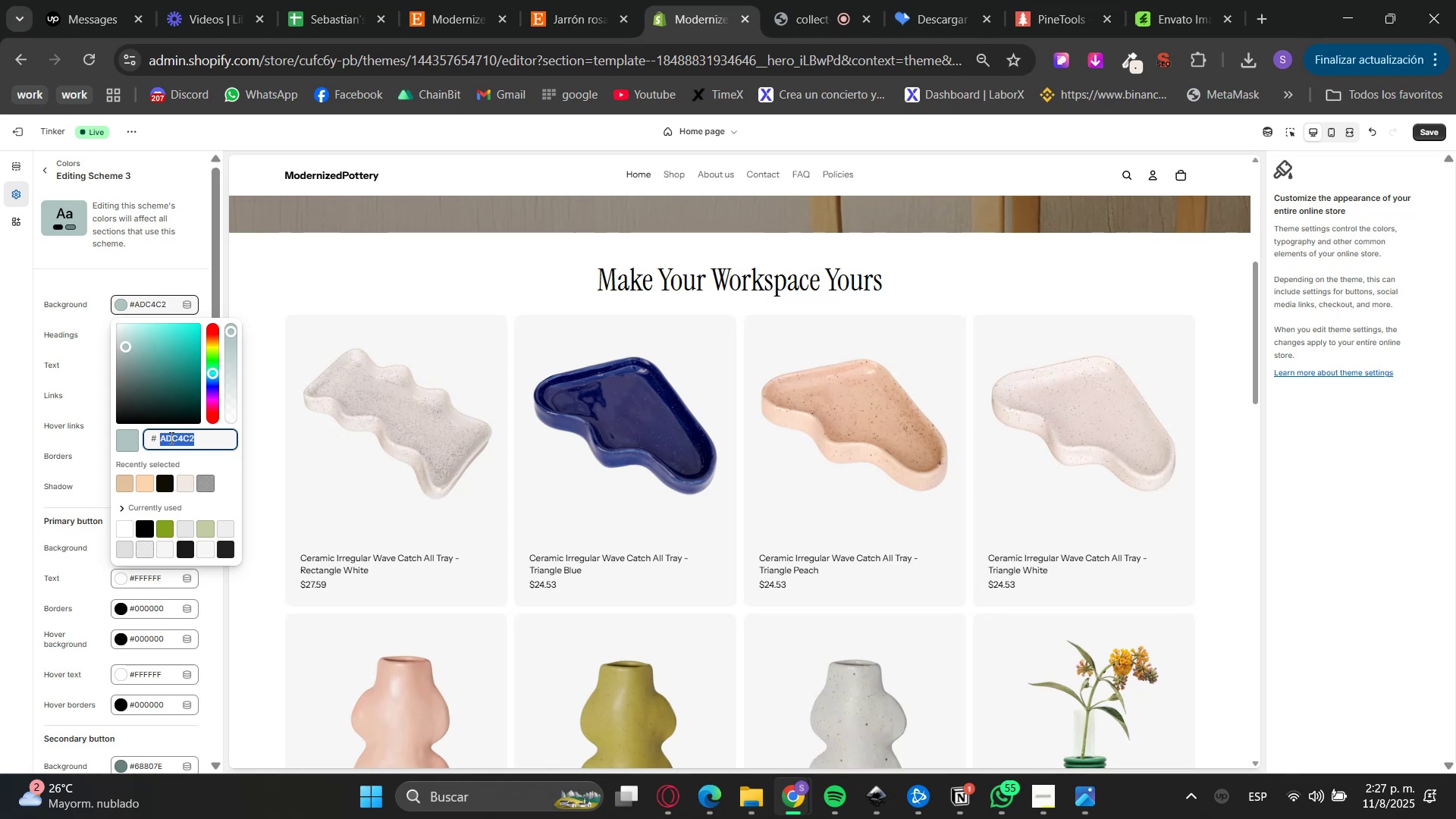 
key(Control+ControlLeft)
 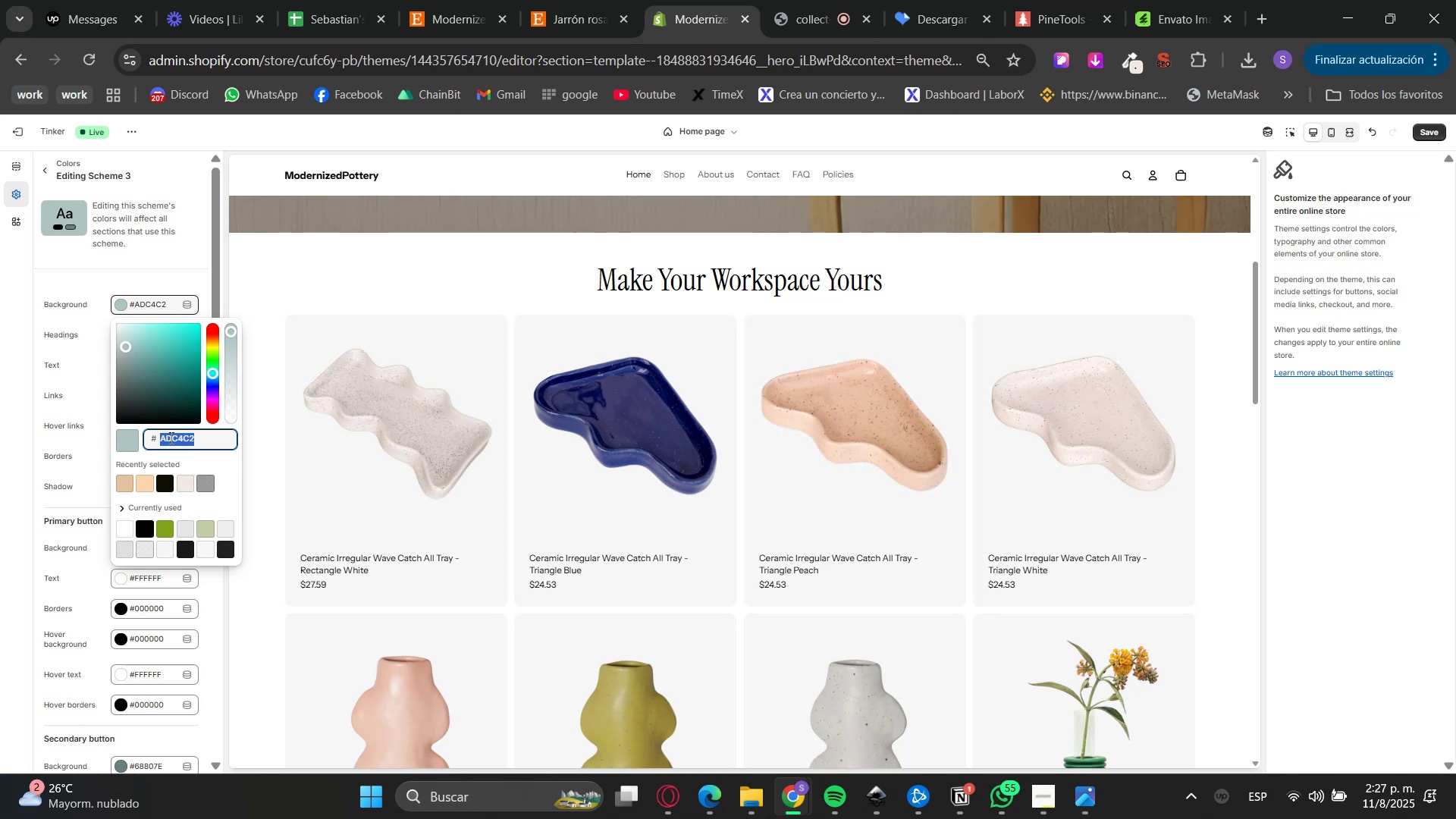 
key(Control+V)
 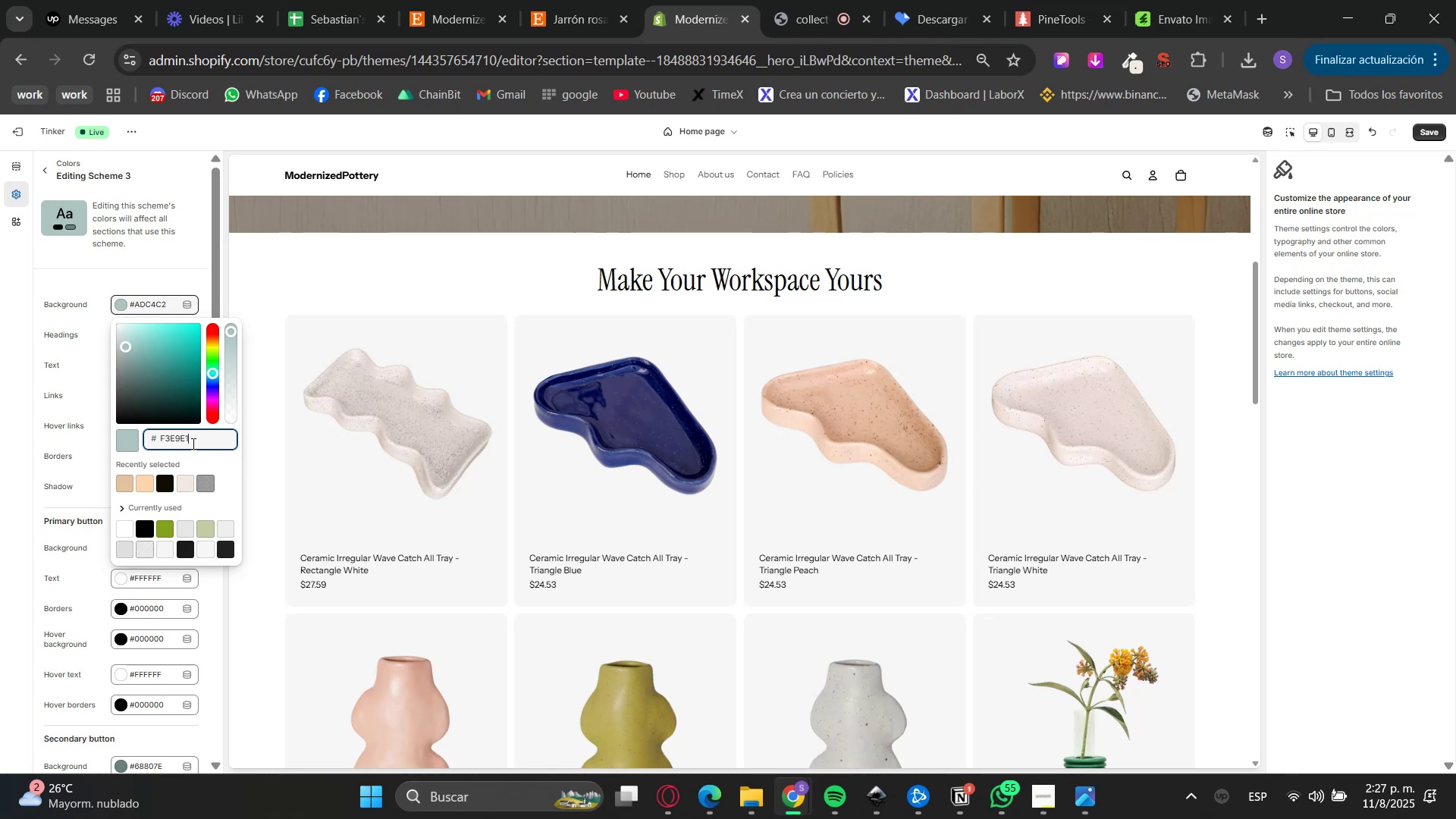 
triple_click([218, 453])
 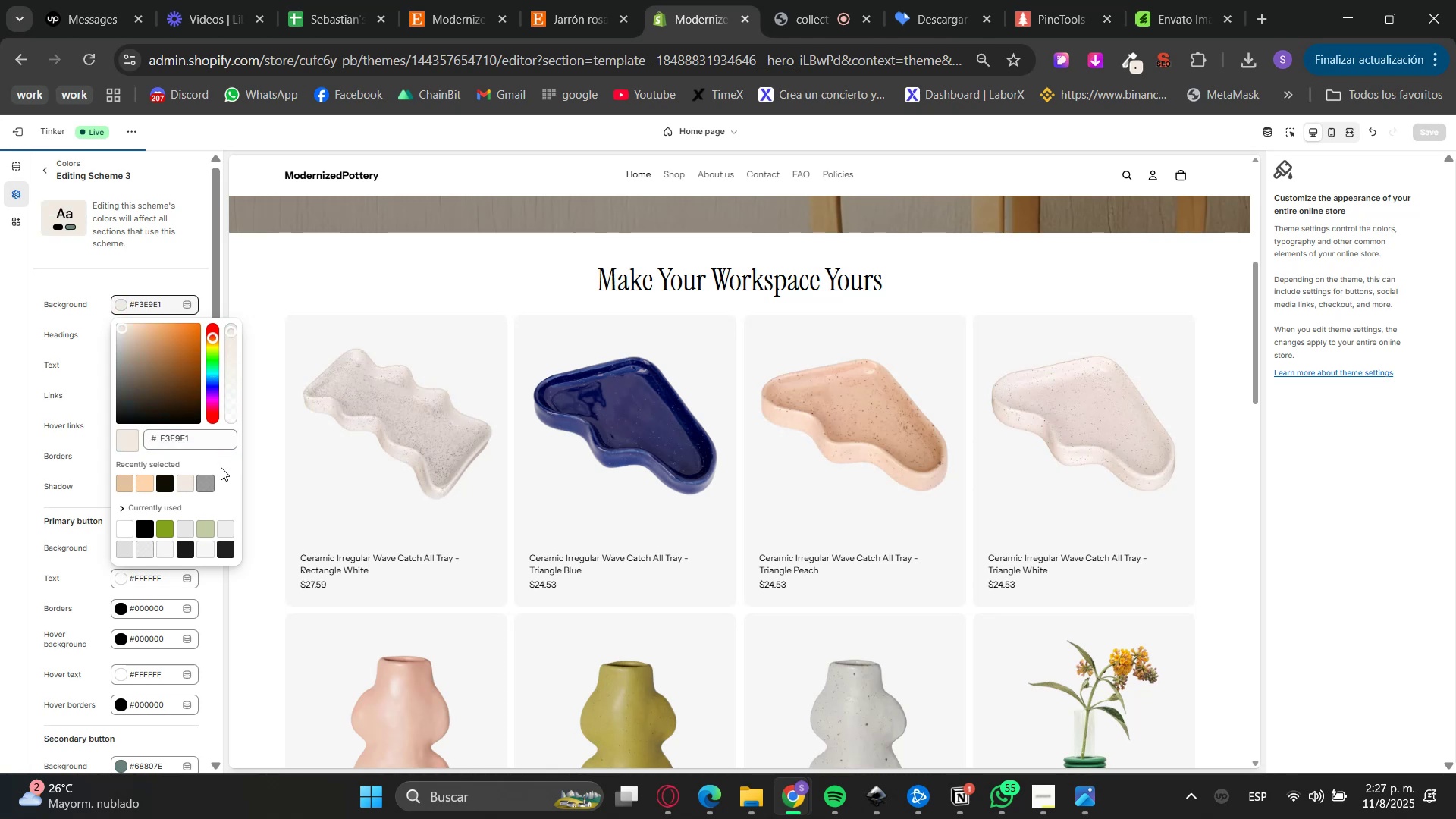 
scroll: coordinate [111, 544], scroll_direction: down, amount: 25.0
 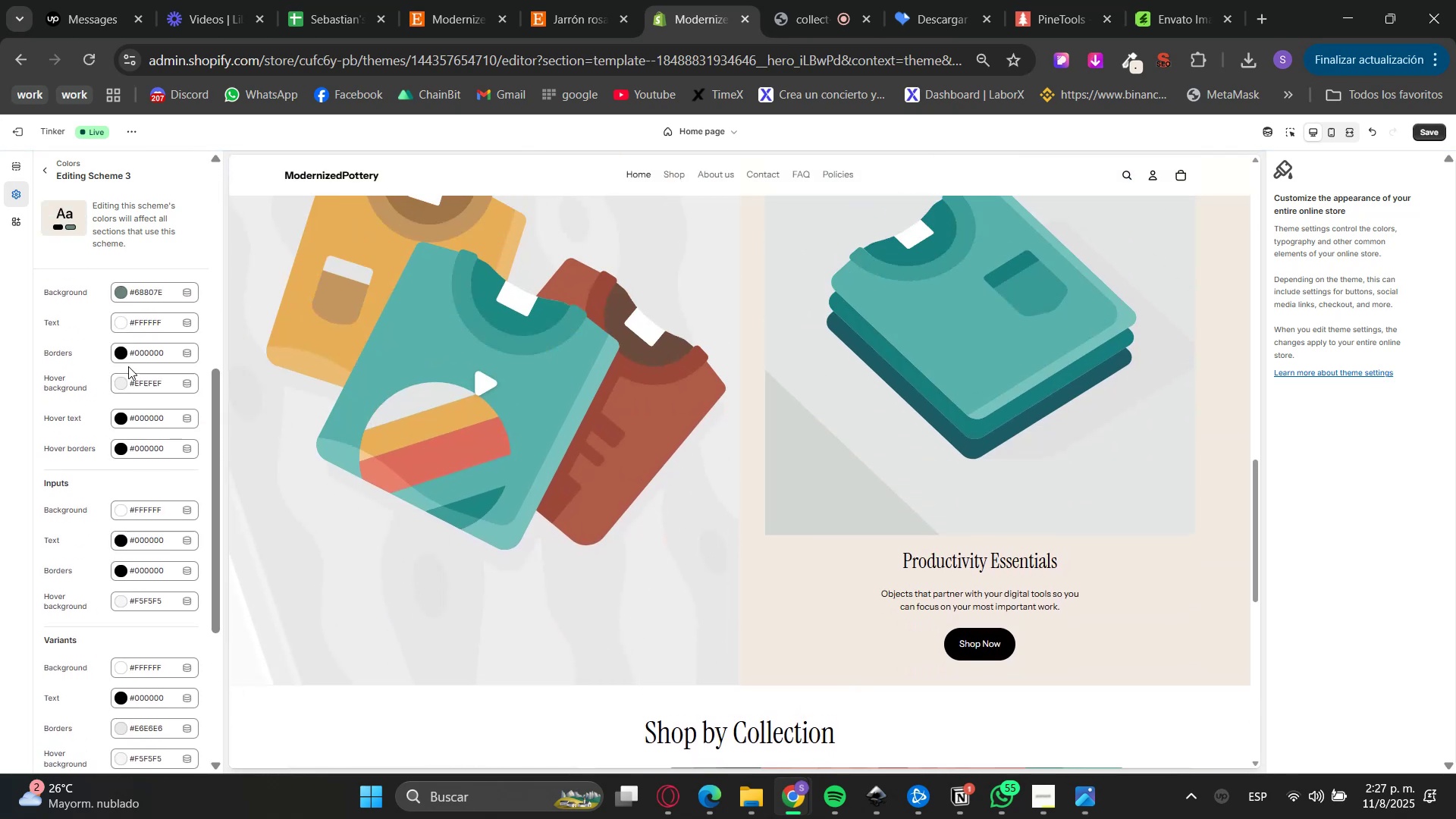 
left_click([145, 285])
 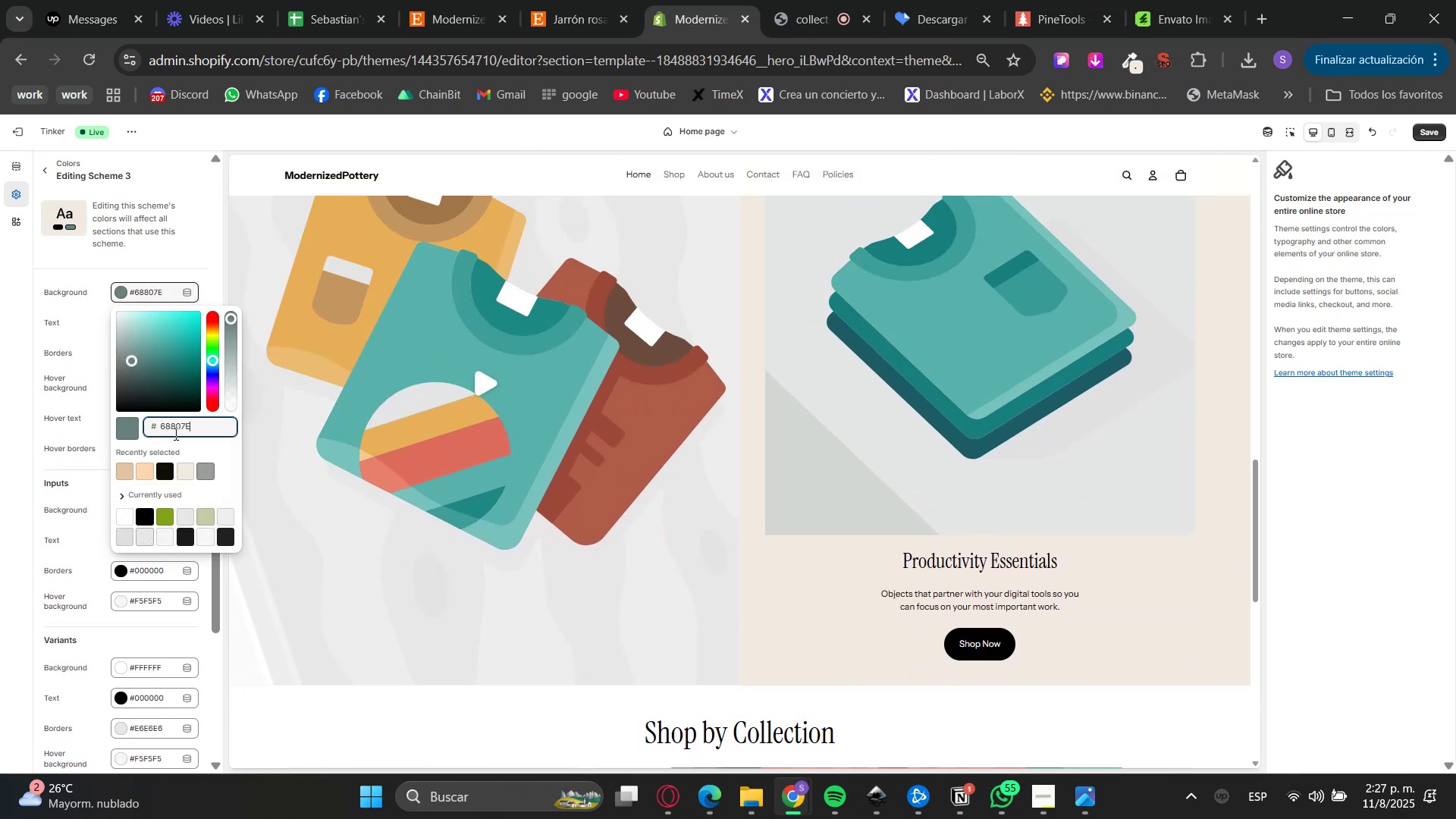 
double_click([174, 435])
 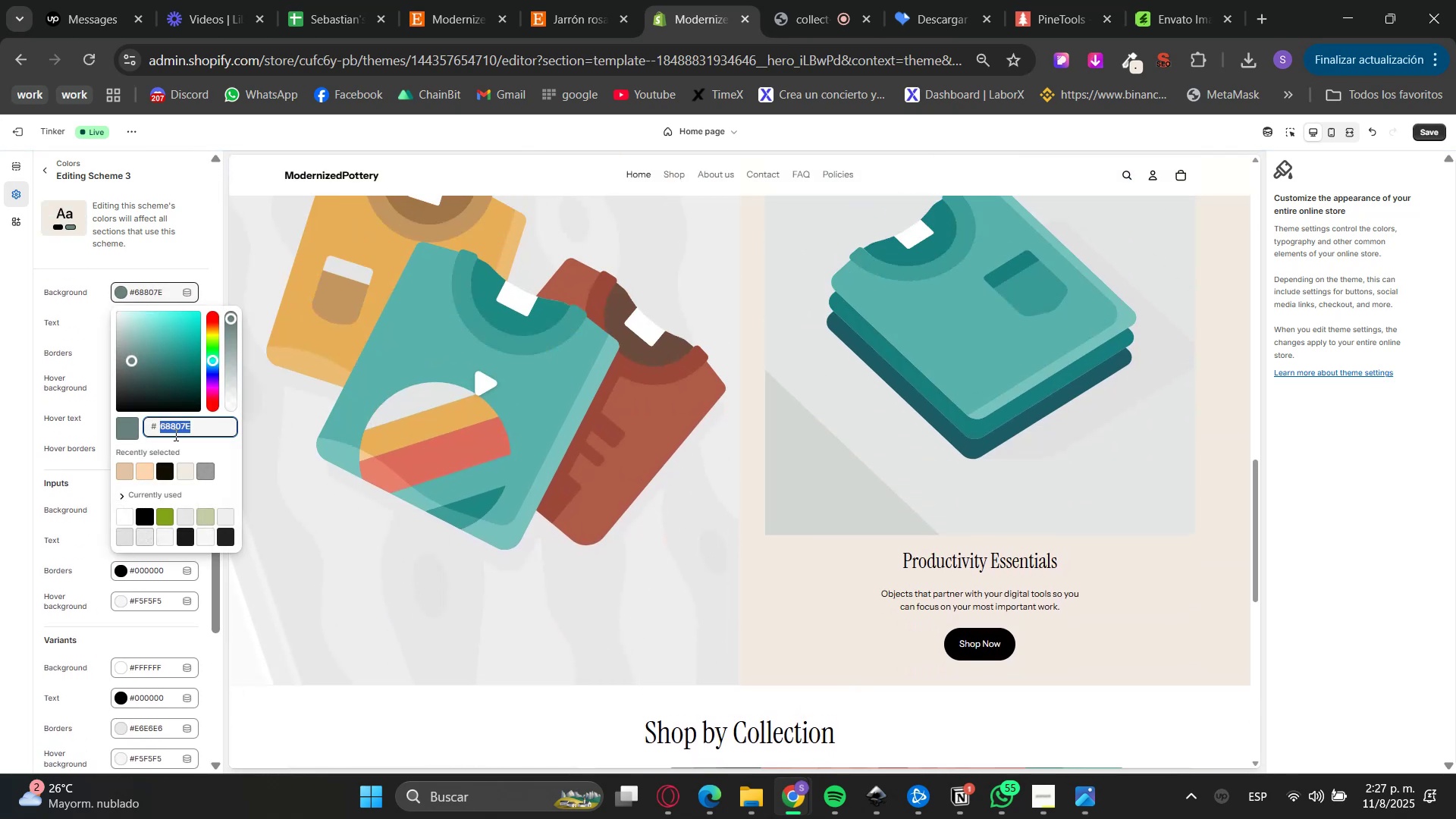 
key(Control+ControlLeft)
 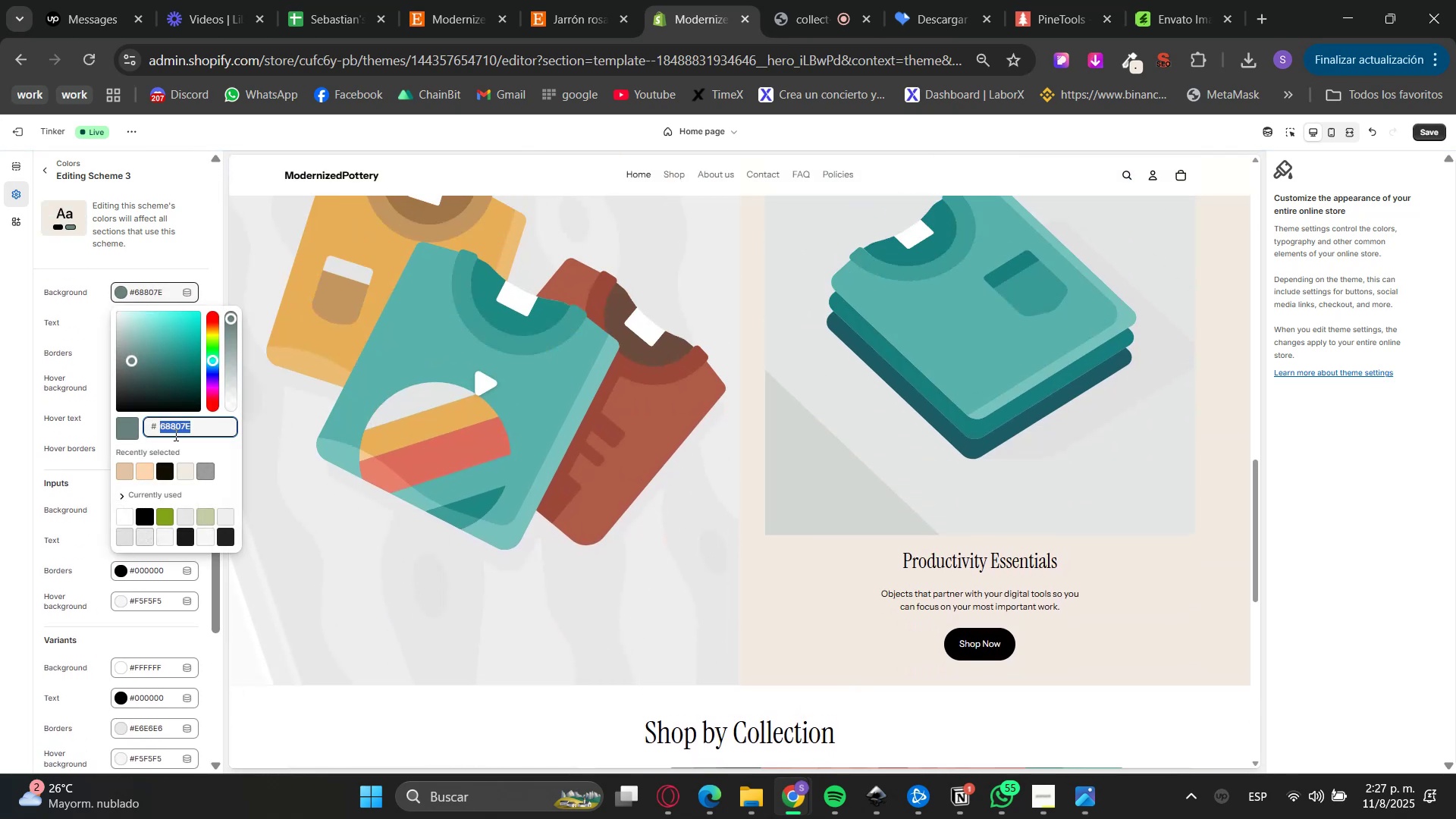 
key(Control+V)
 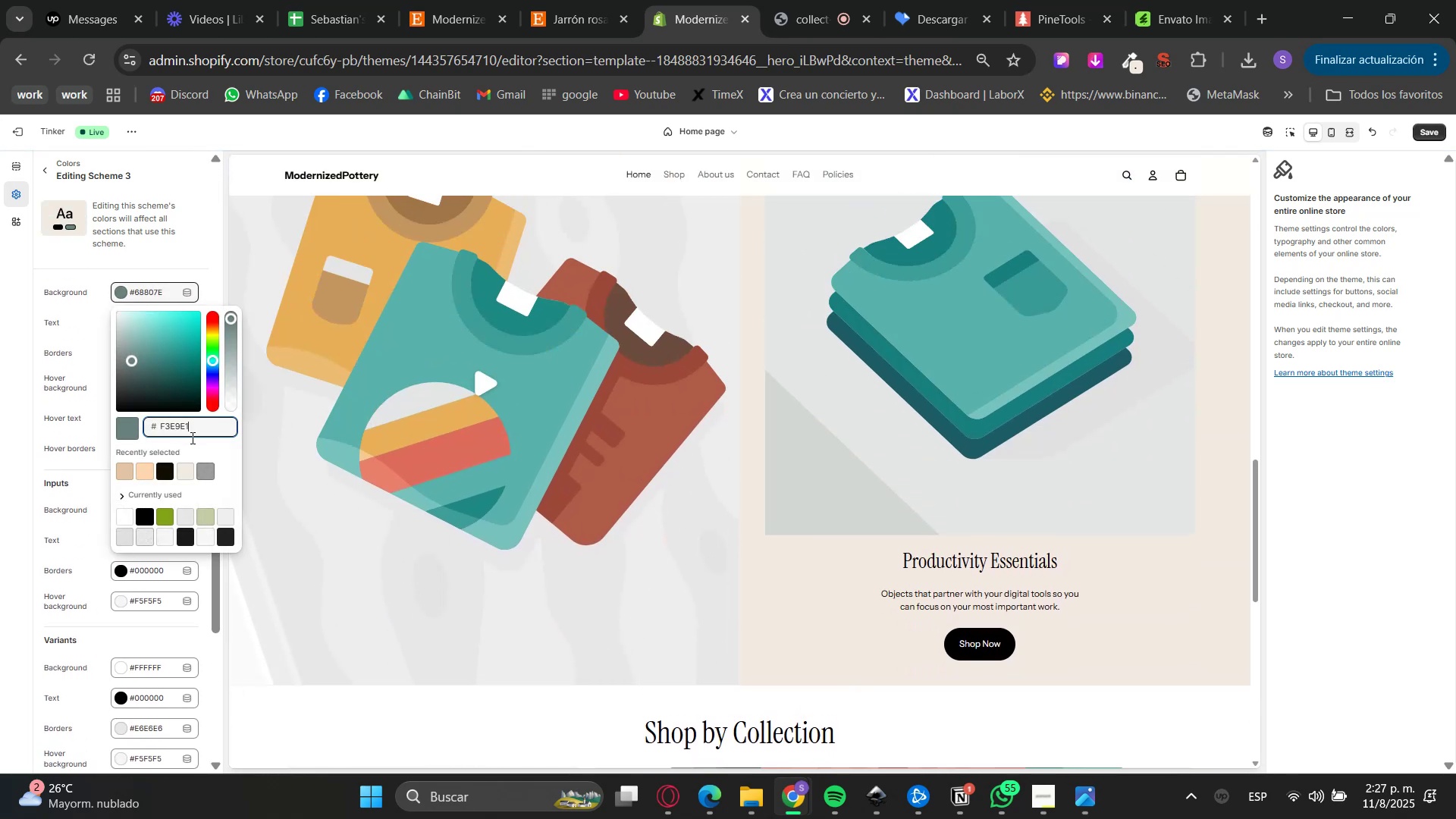 
triple_click([209, 443])
 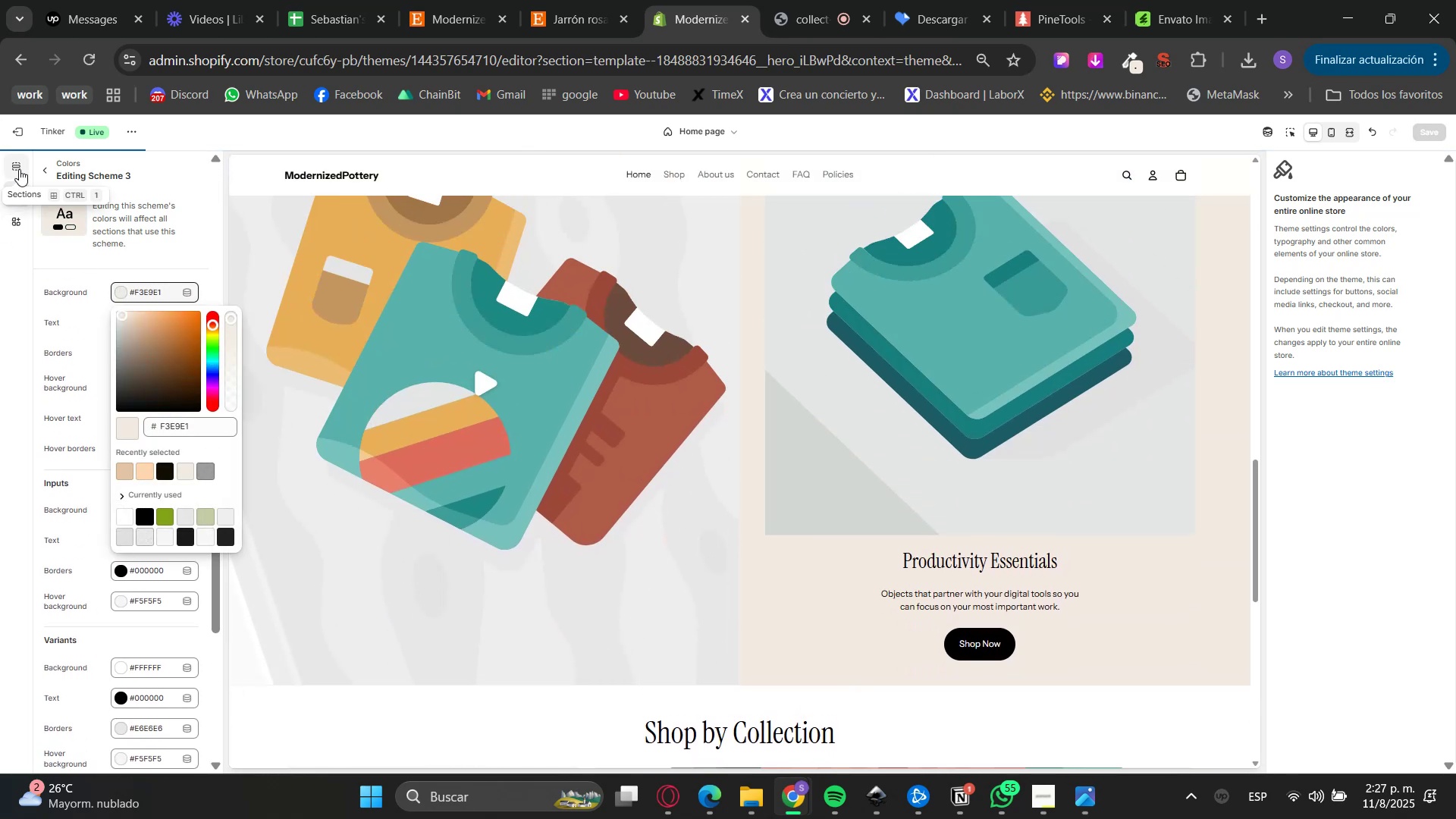 
left_click([55, 174])
 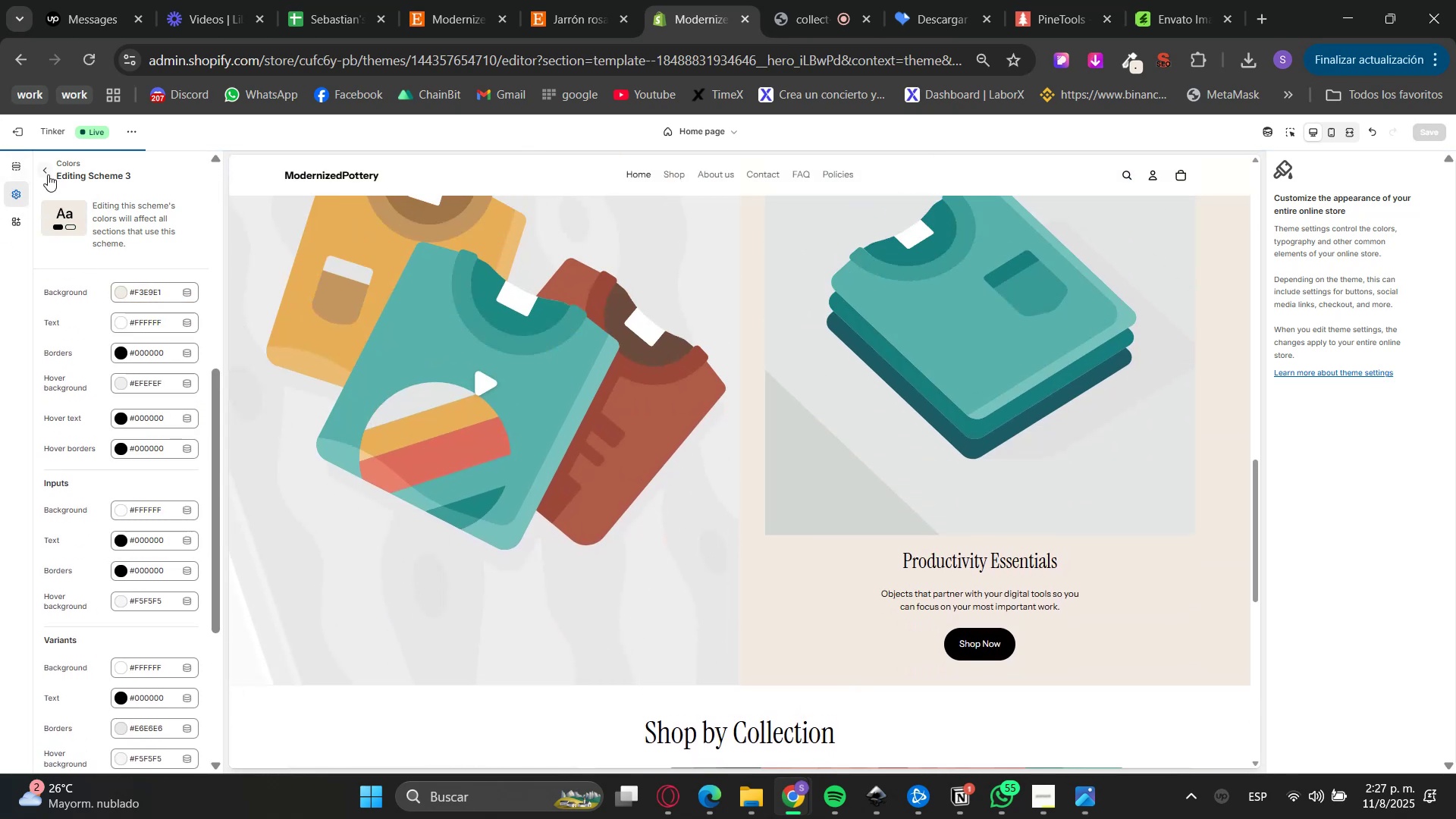 
left_click([47, 173])
 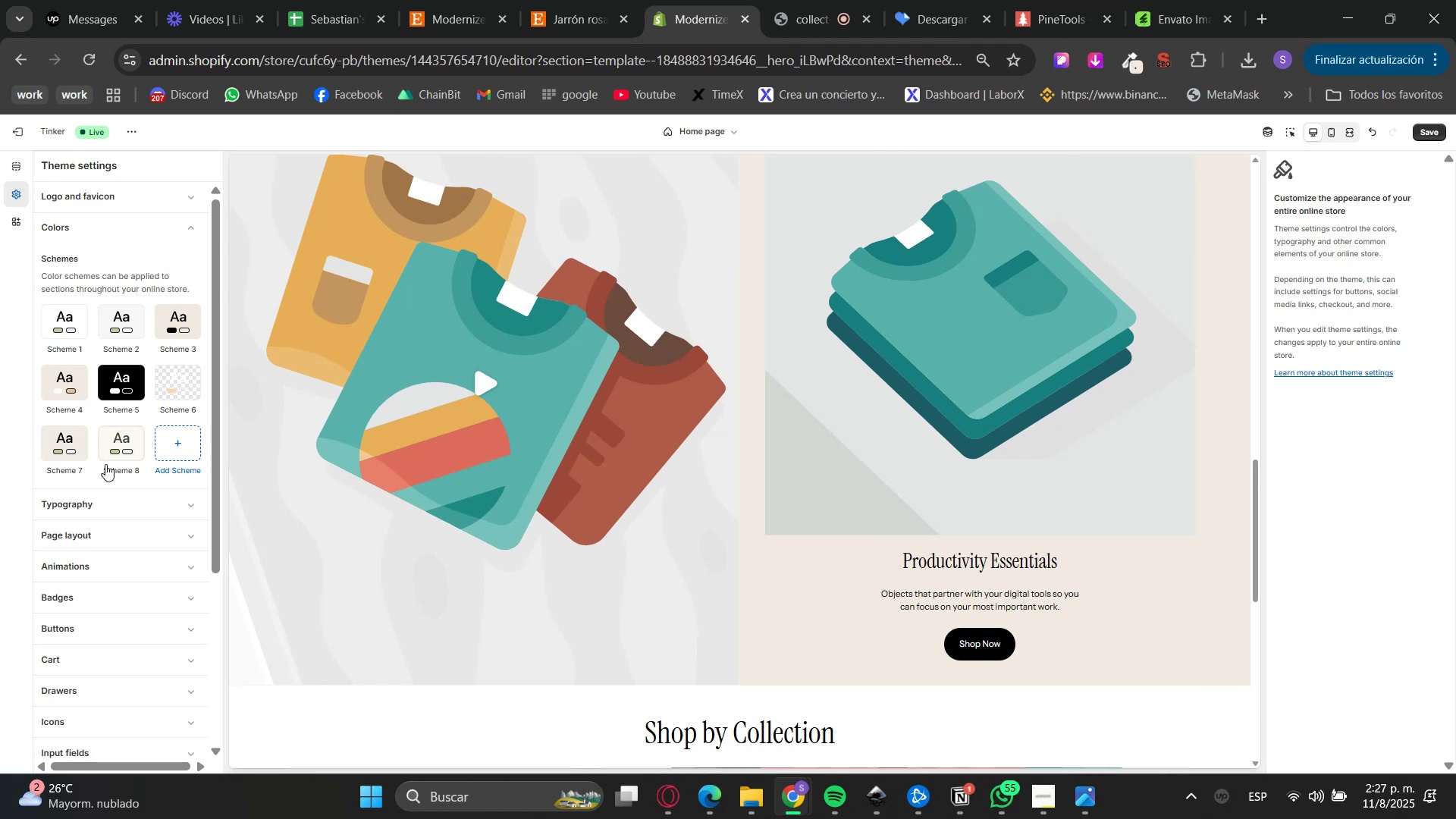 
left_click([63, 445])
 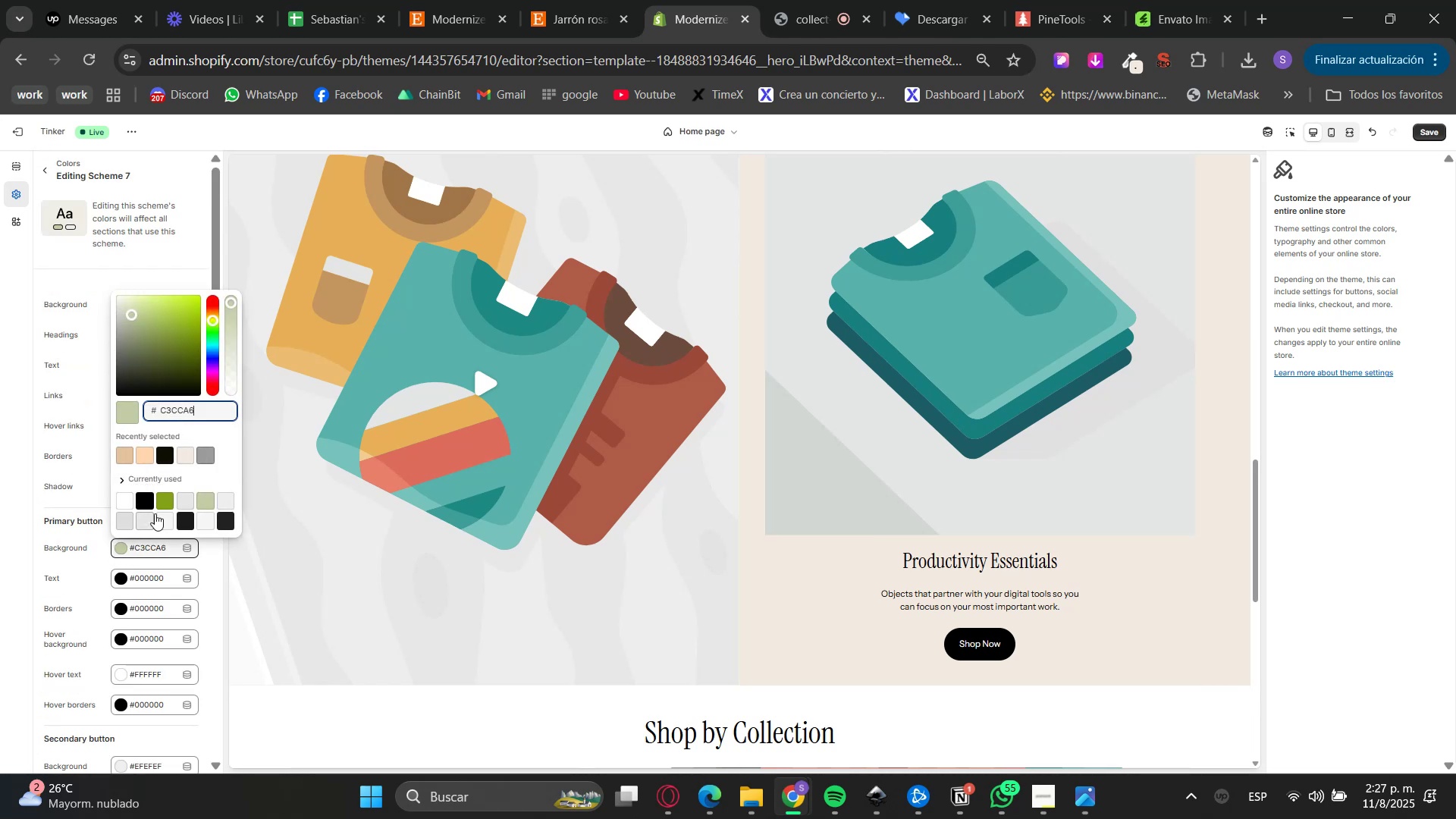 
double_click([174, 399])
 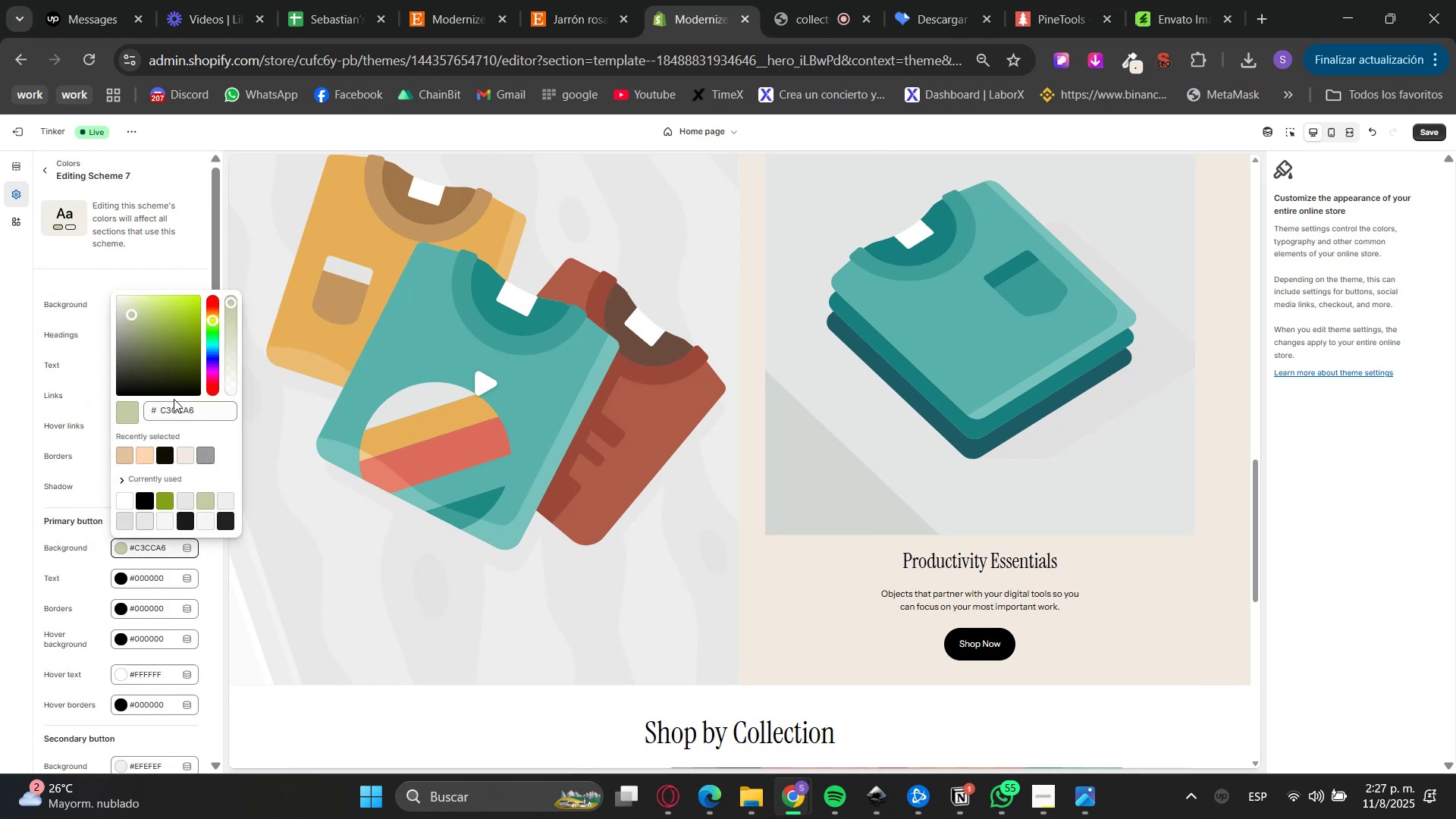 
triple_click([173, 411])
 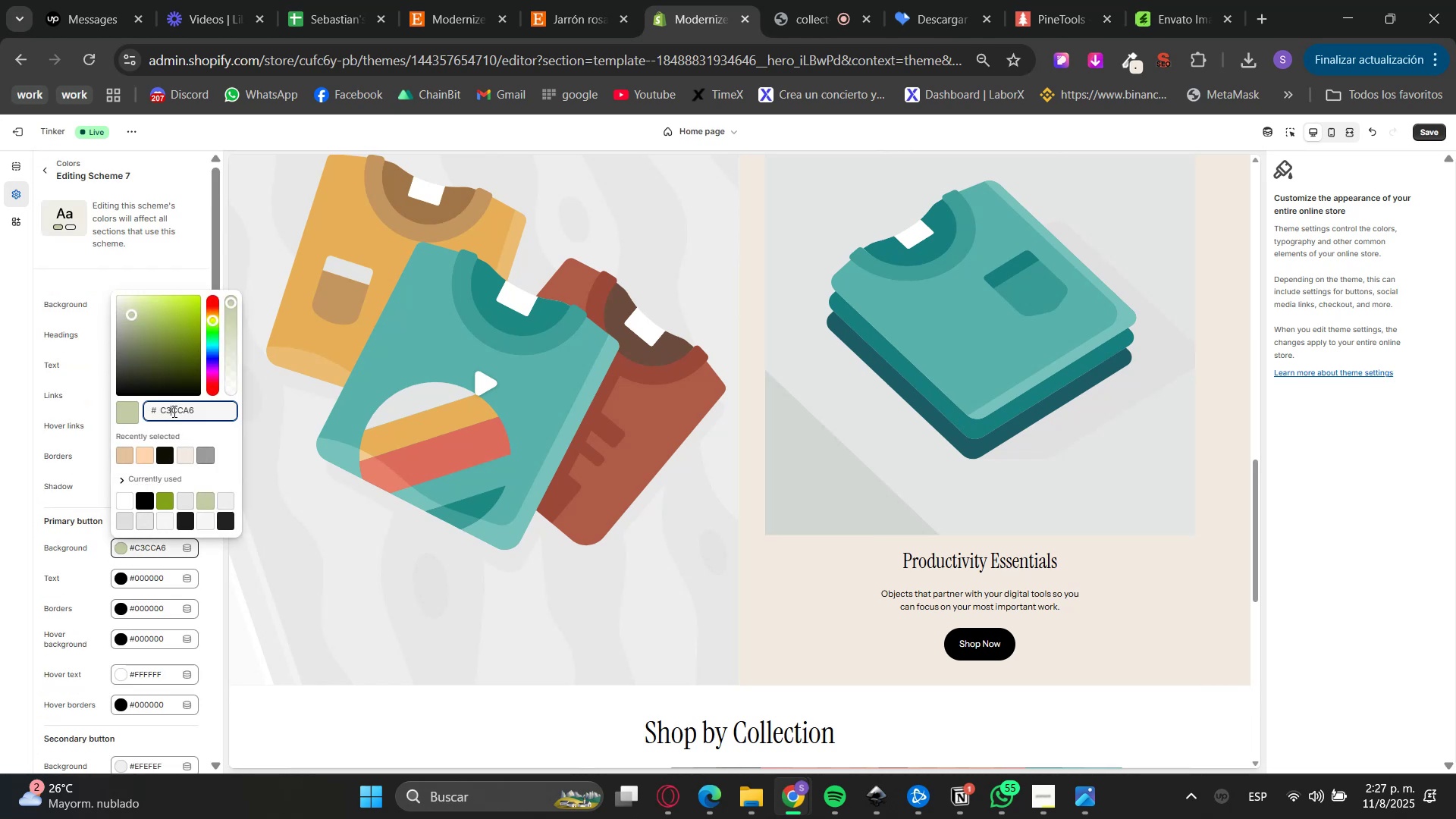 
triple_click([173, 411])
 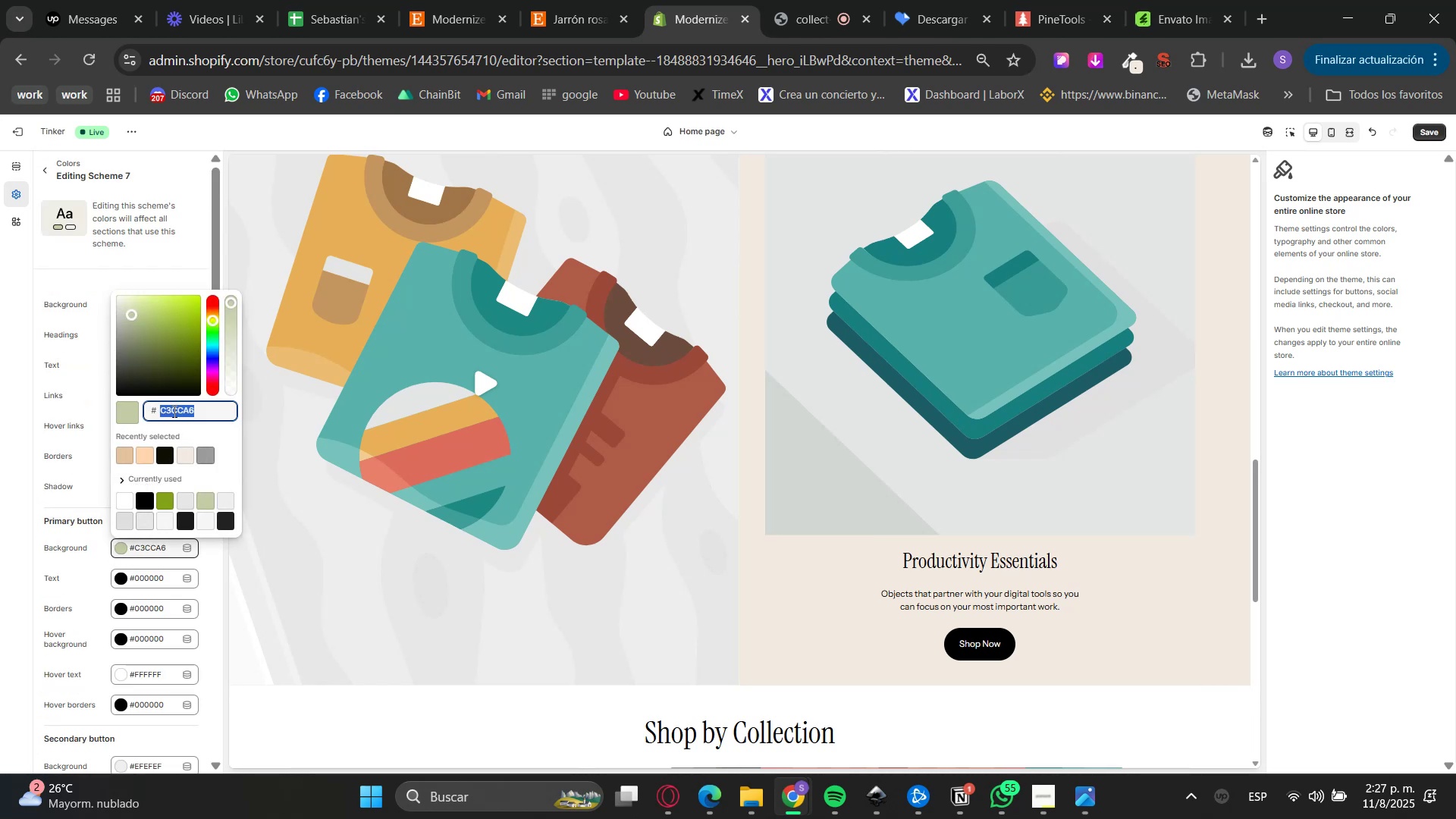 
key(Control+V)
 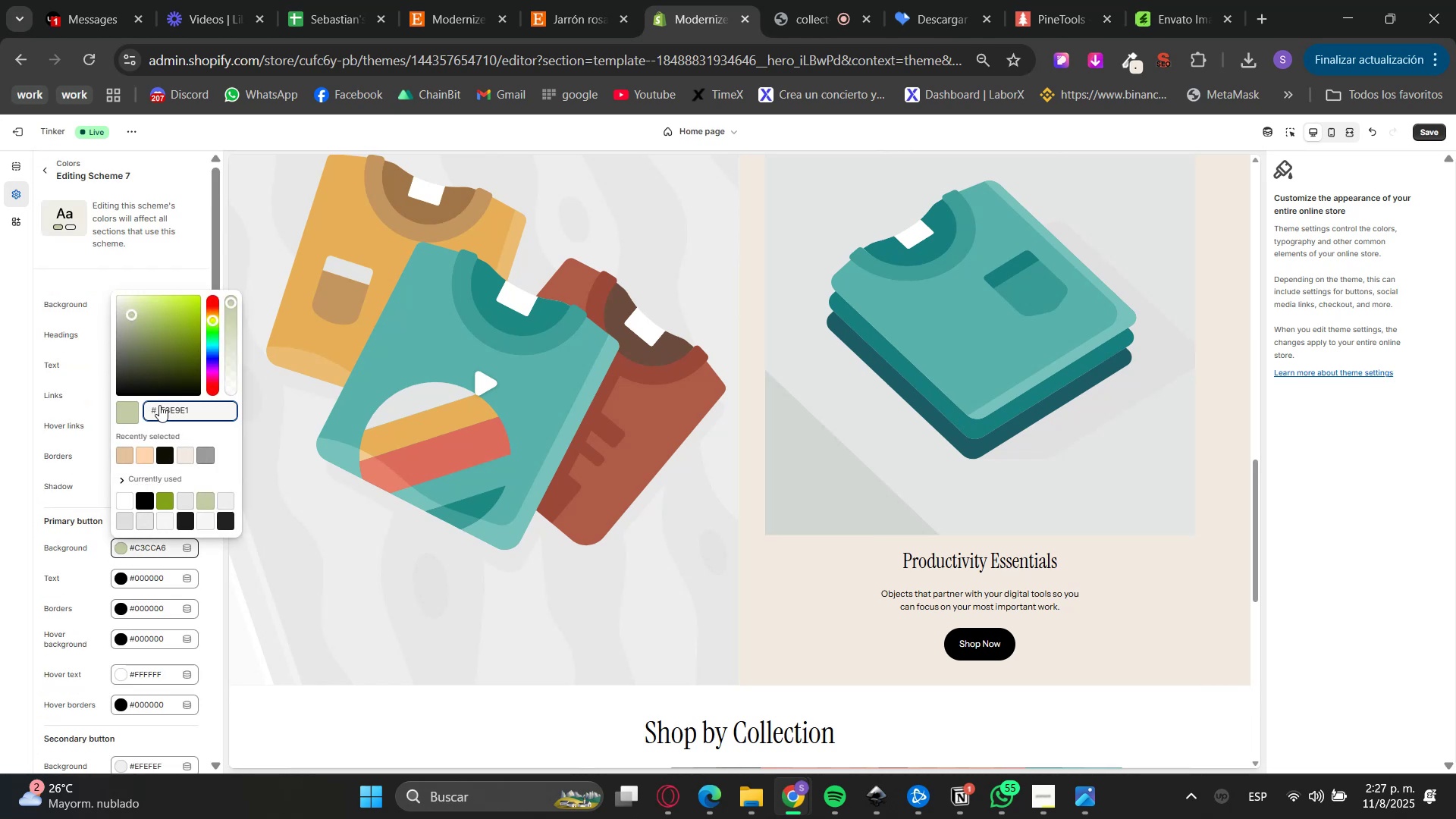 
left_click([170, 428])
 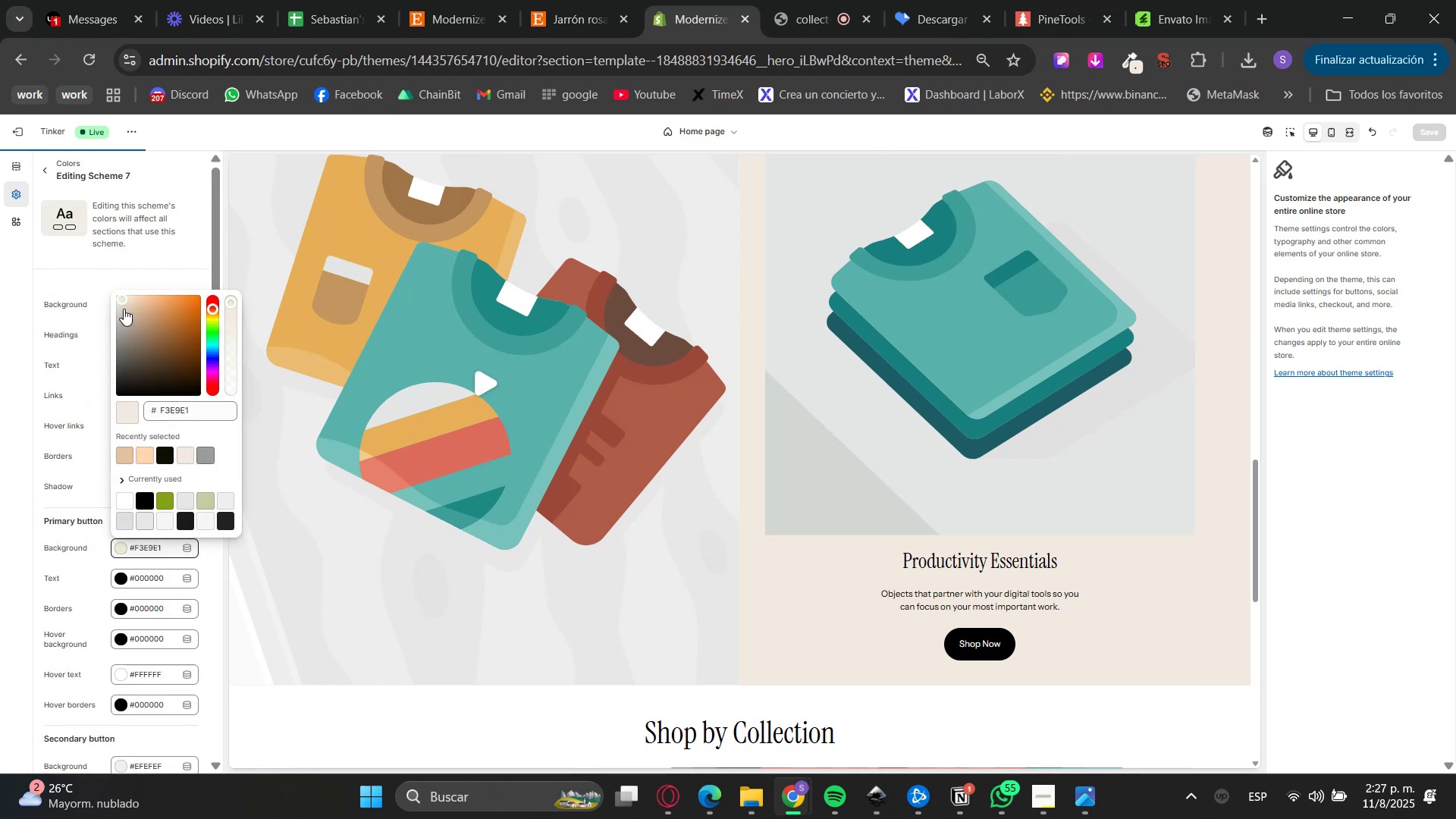 
left_click([121, 309])
 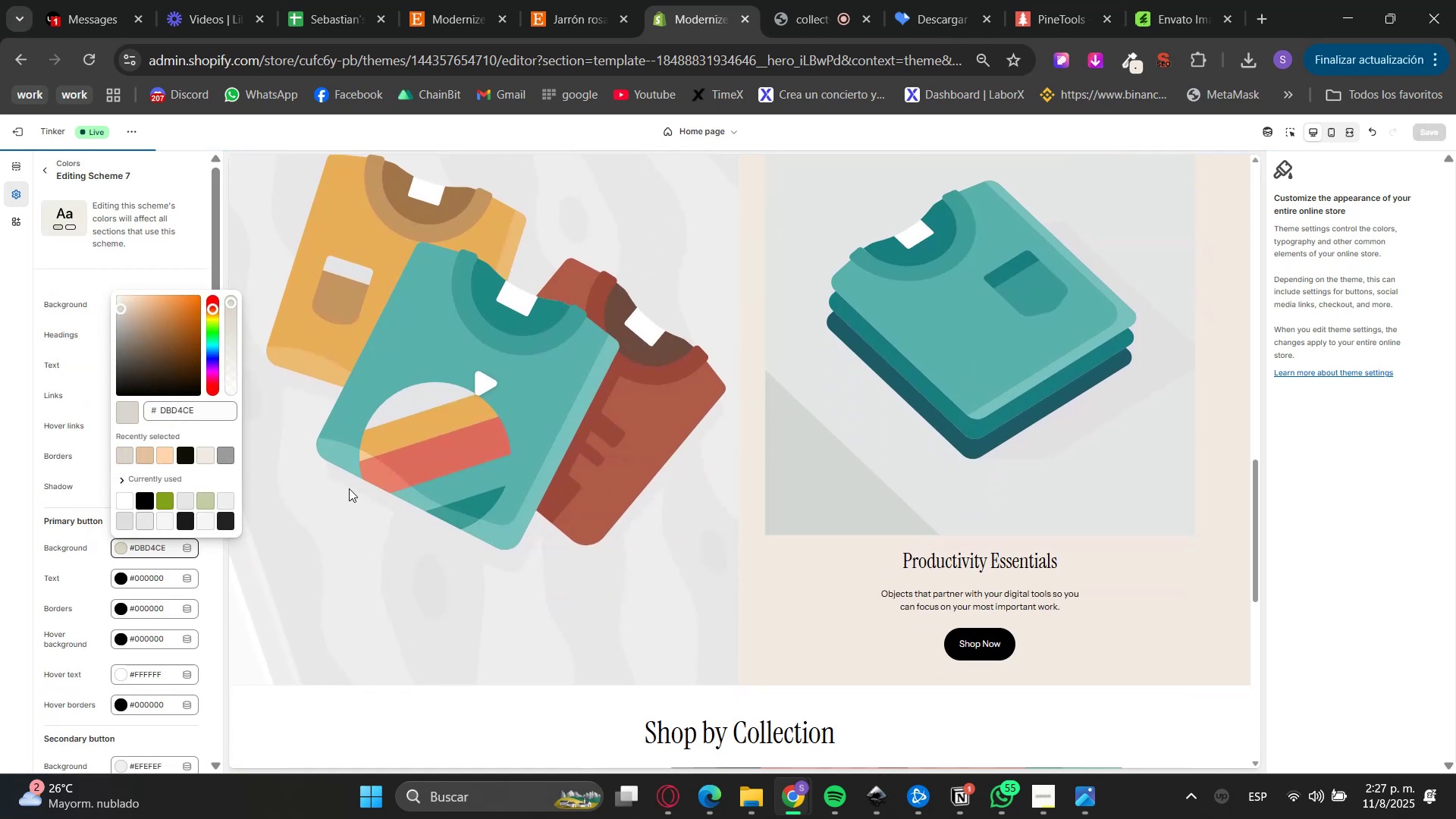 
left_click([0, 508])
 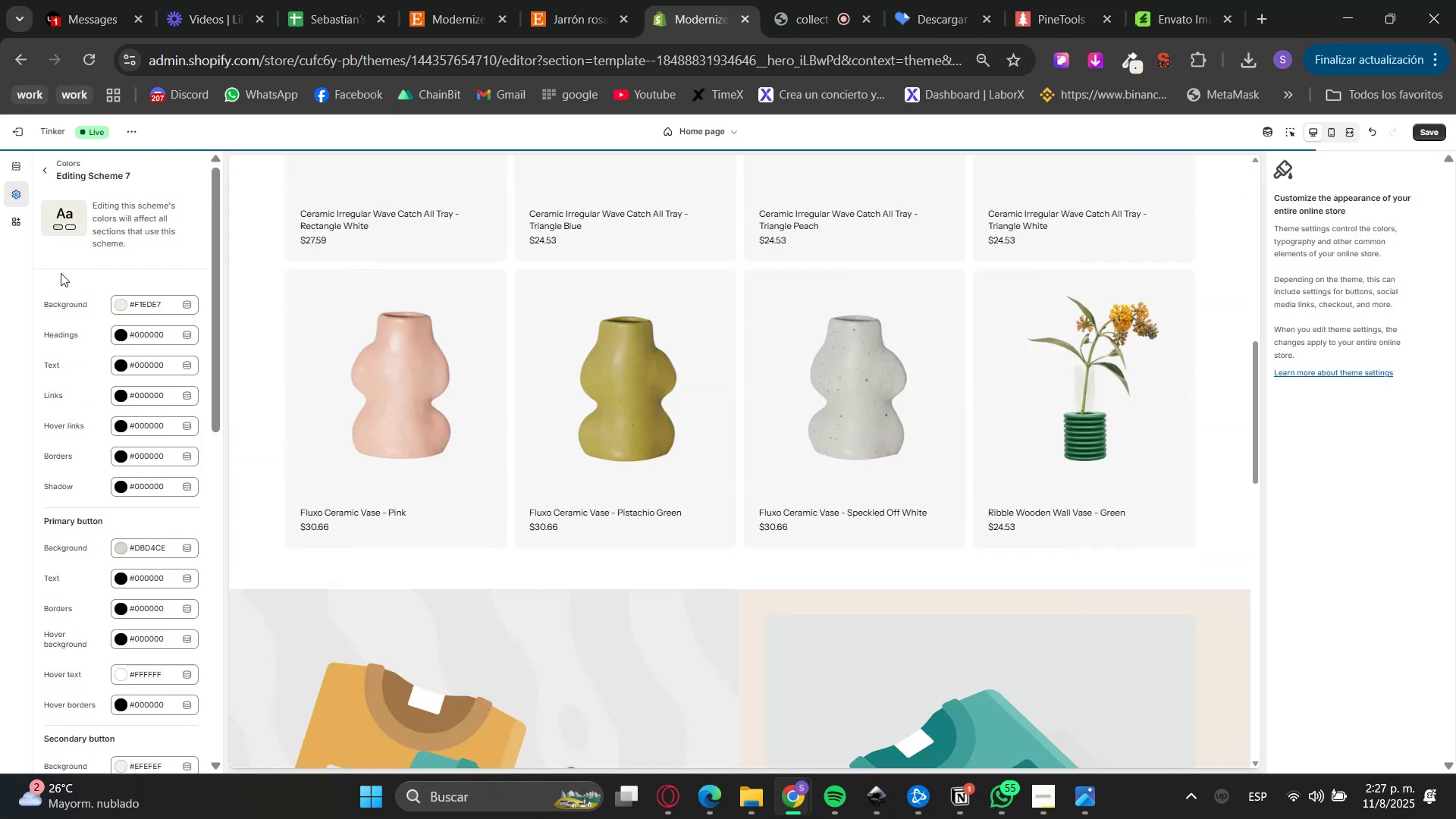 
left_click([51, 173])
 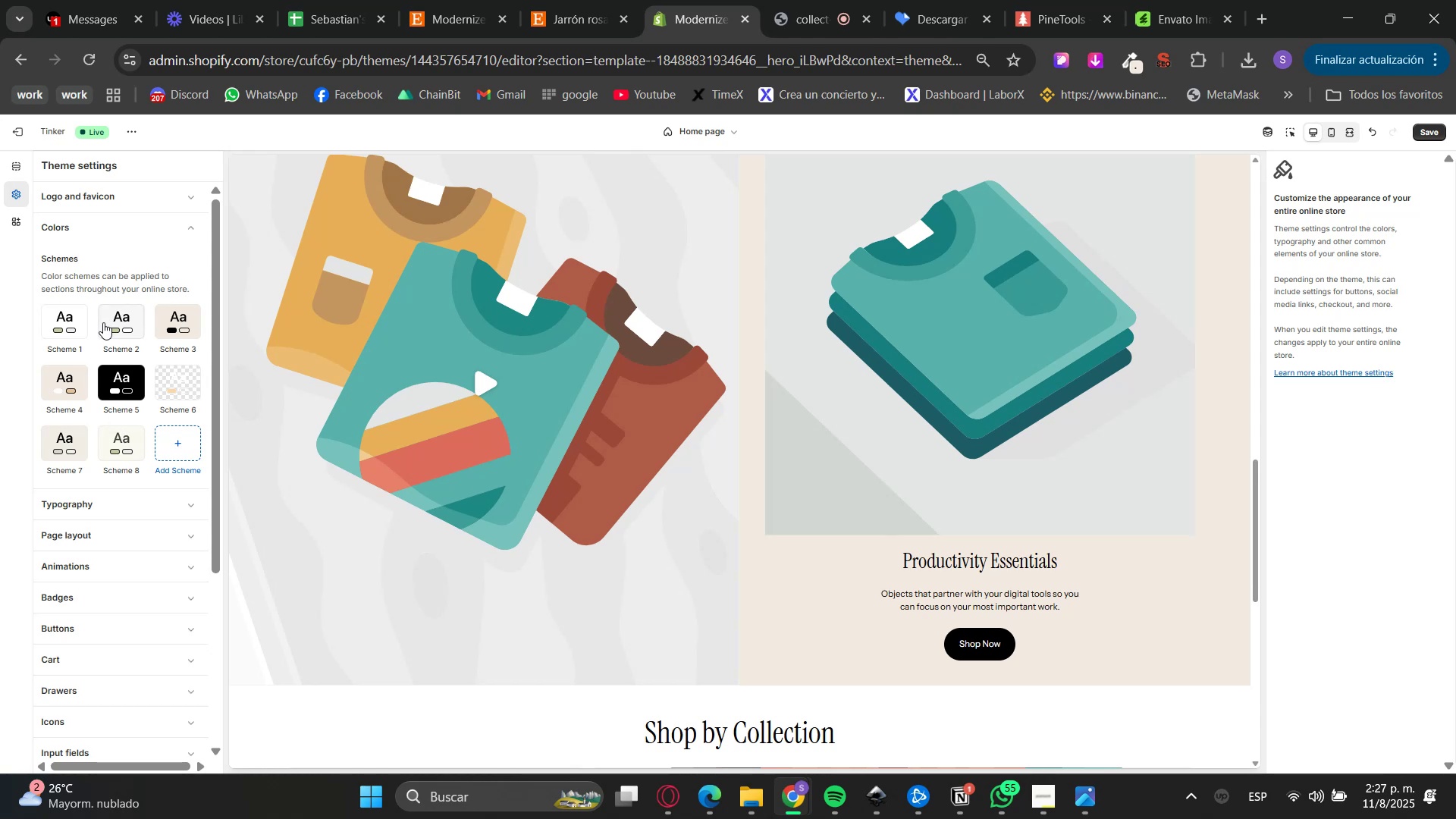 
wait(10.78)
 